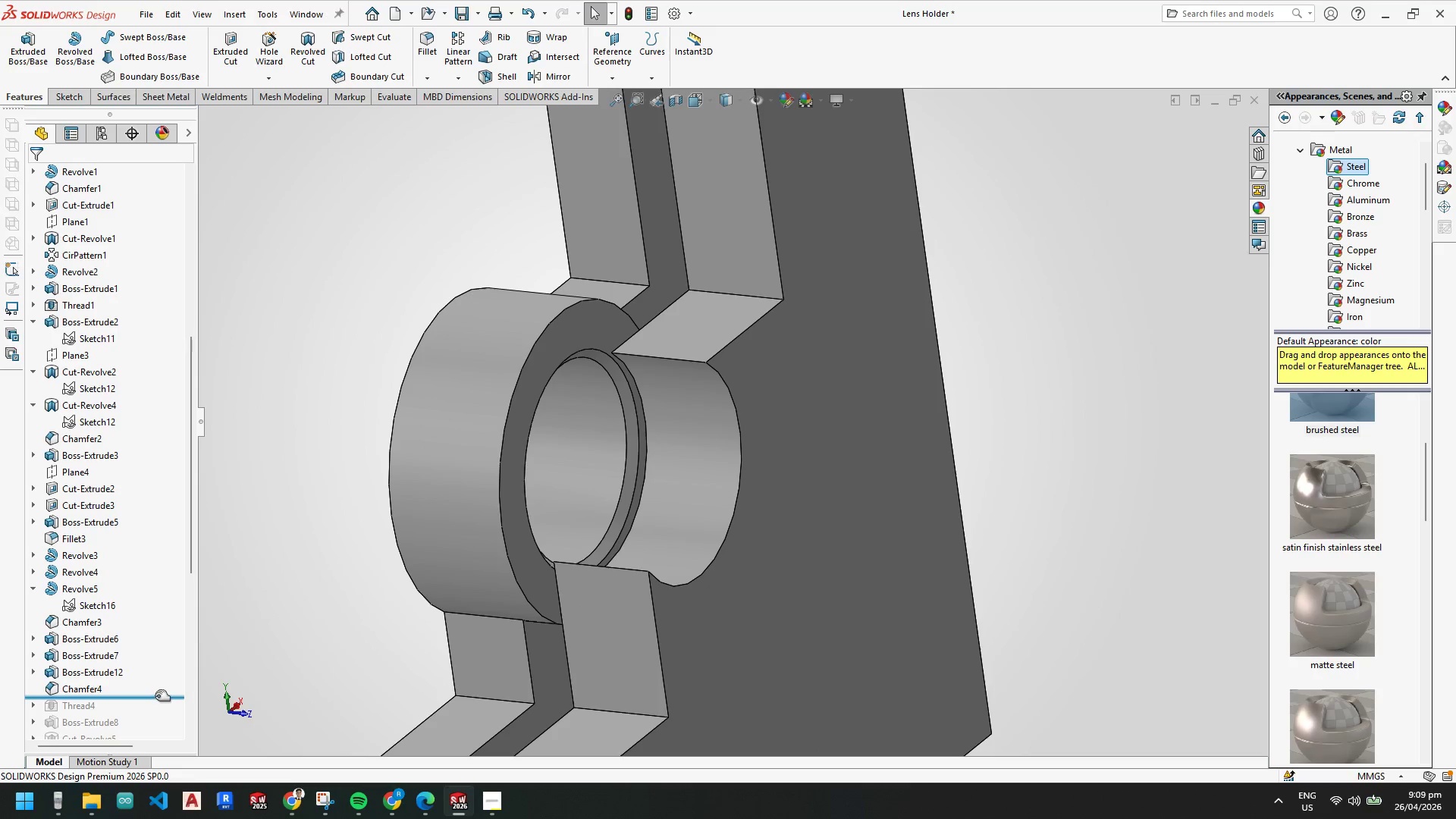 
left_click_drag(start_coordinate=[155, 696], to_coordinate=[118, 731])
 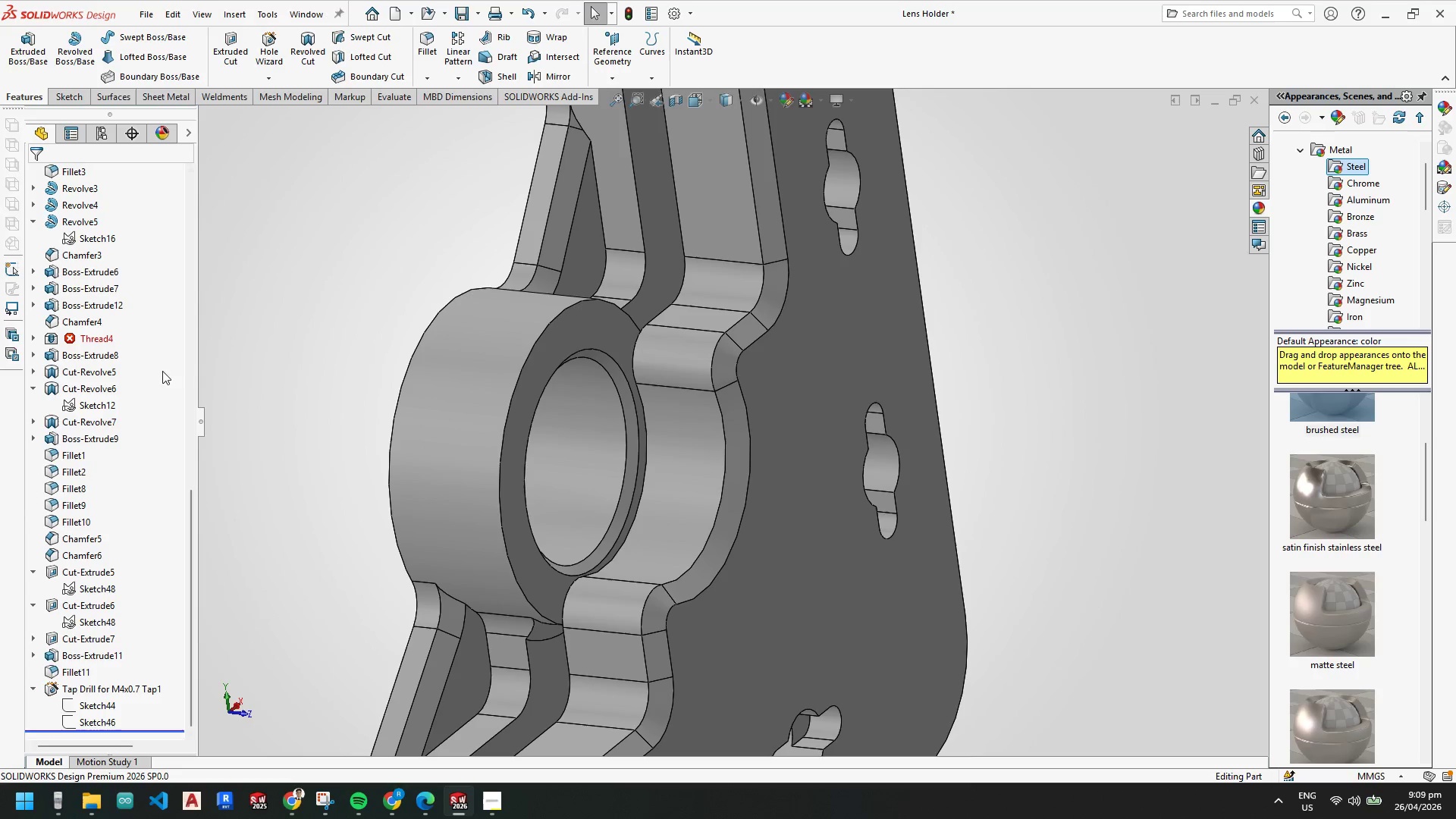 
left_click([96, 336])
 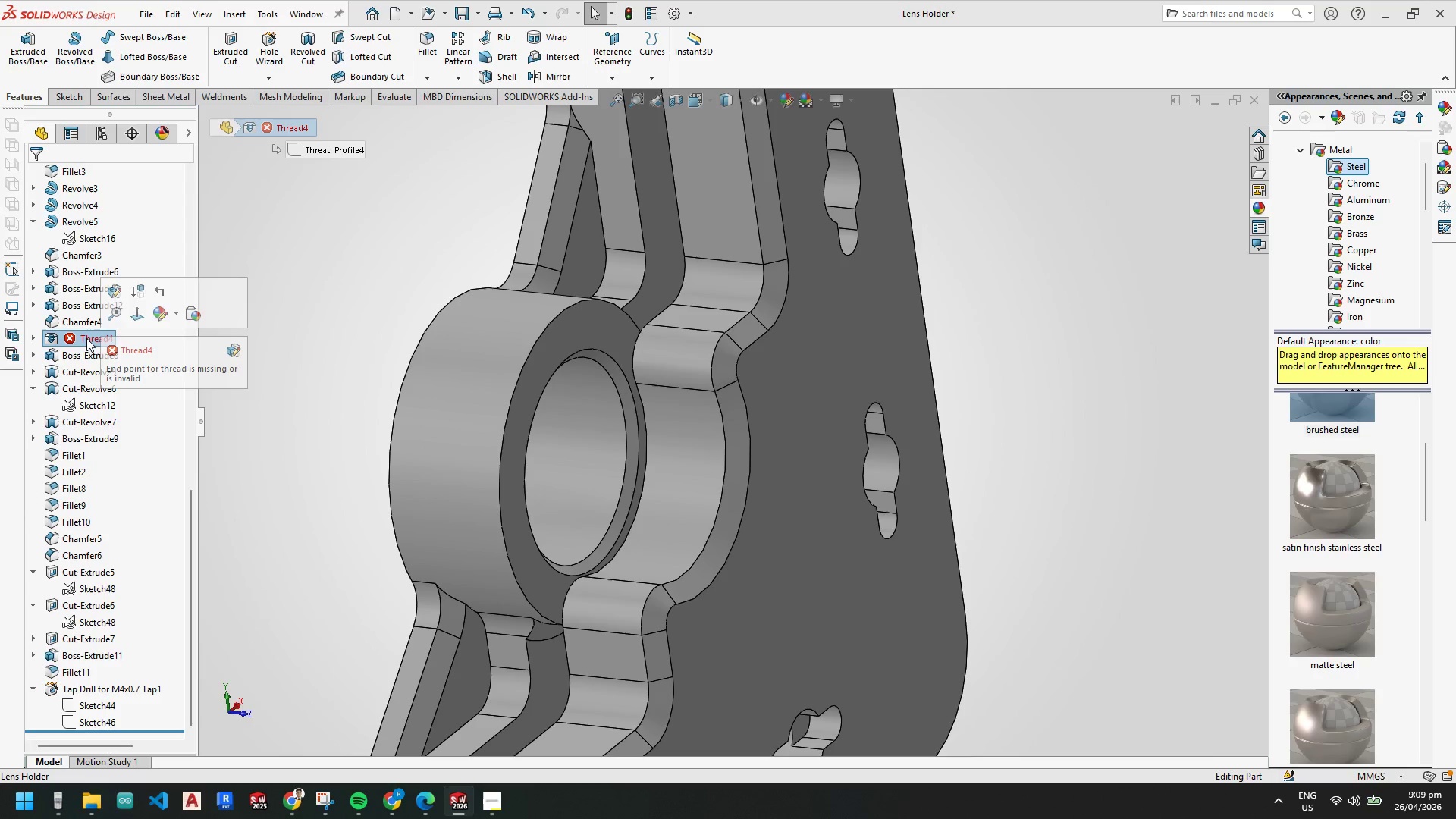 
right_click([82, 338])
 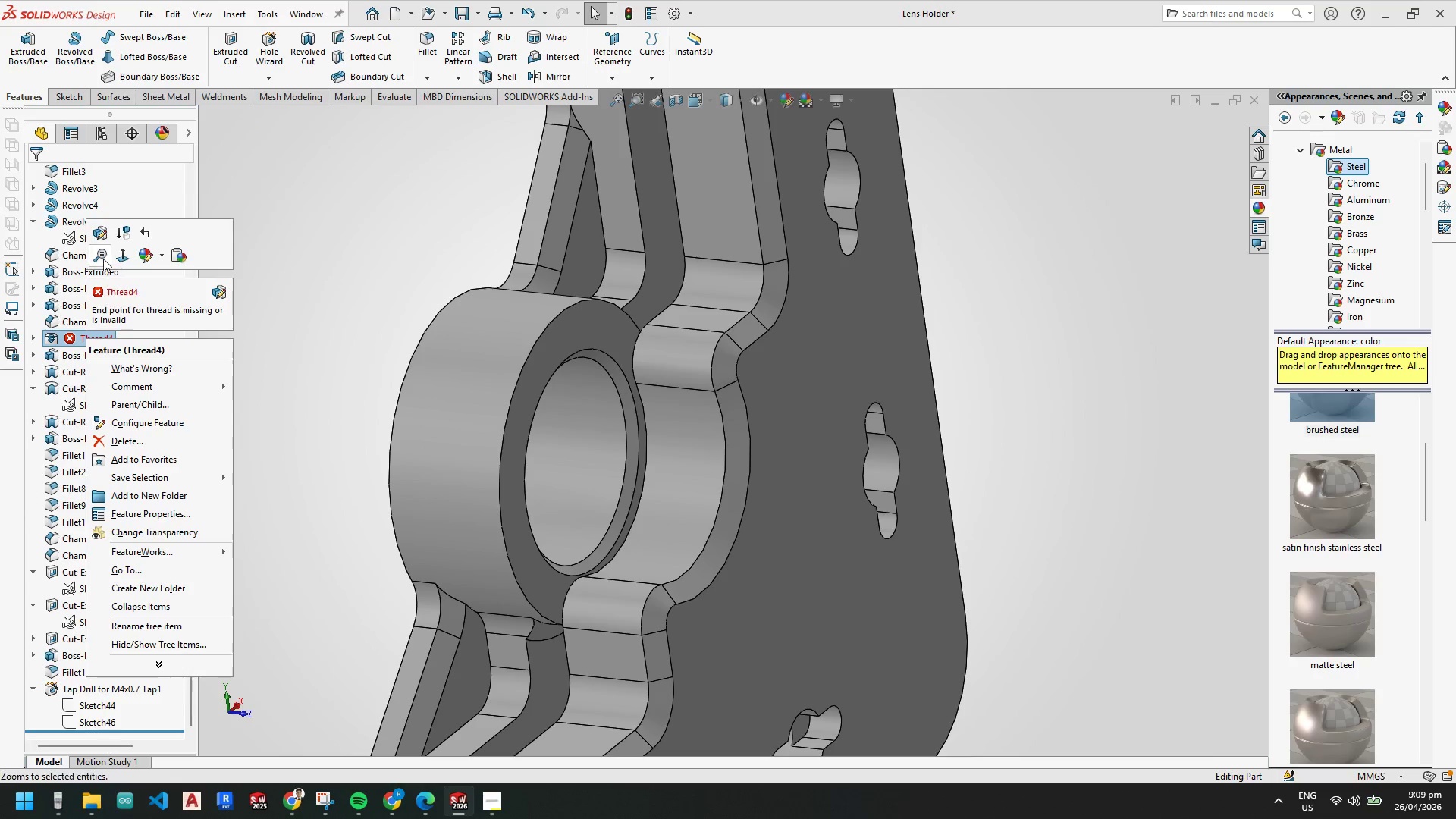 
left_click([100, 237])
 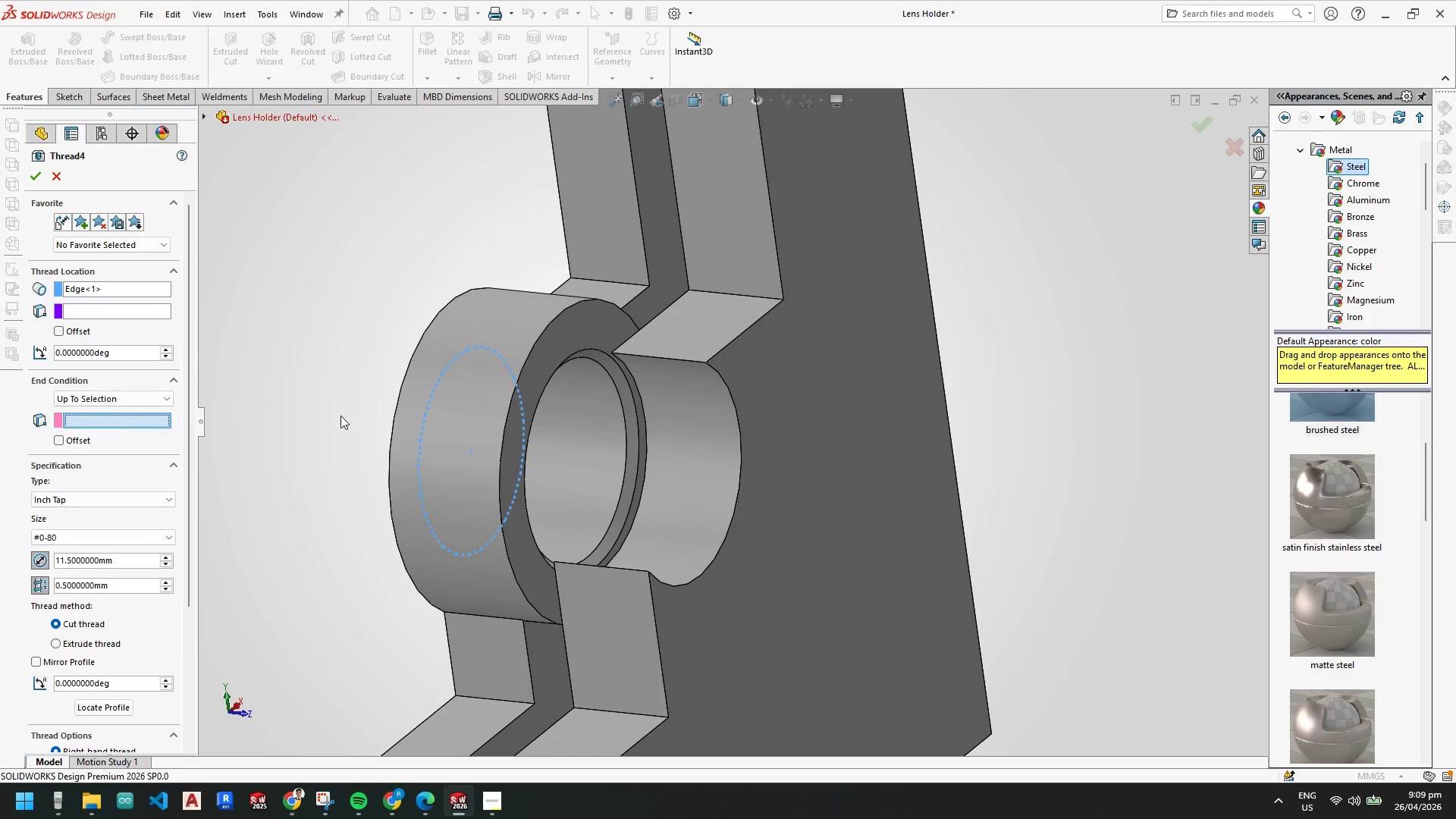 
wait(8.2)
 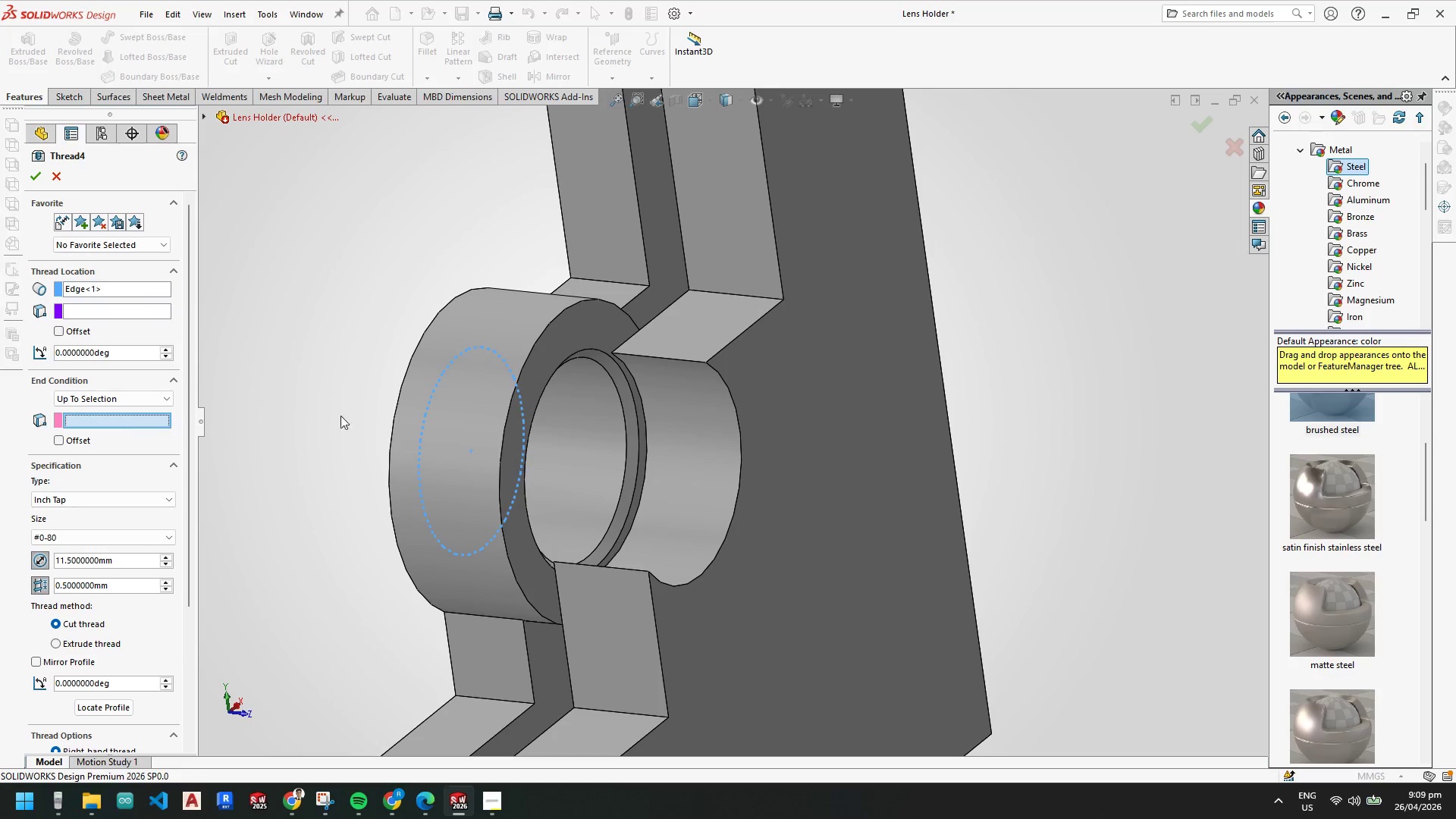 
left_click([639, 428])
 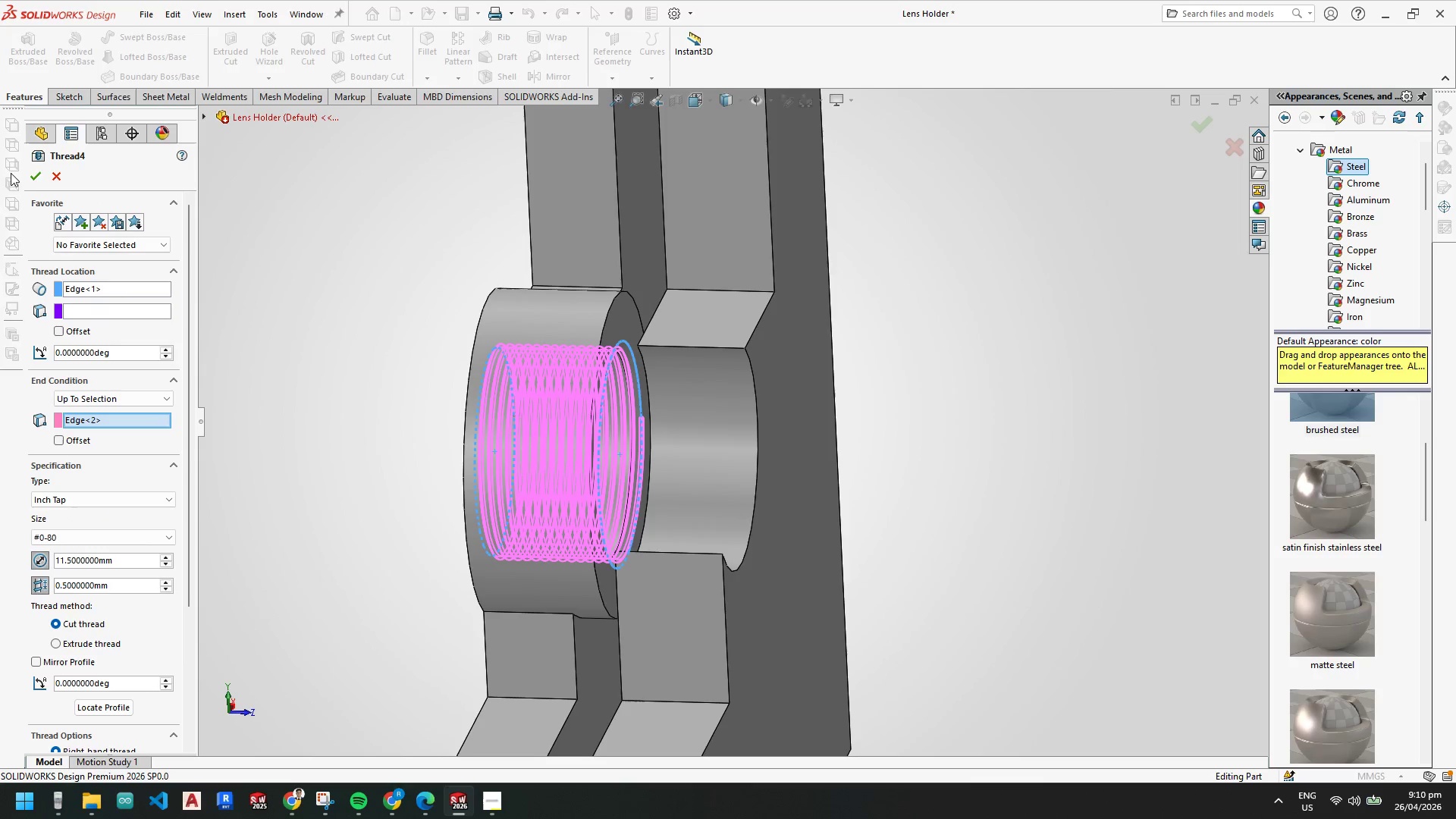 
left_click([31, 177])
 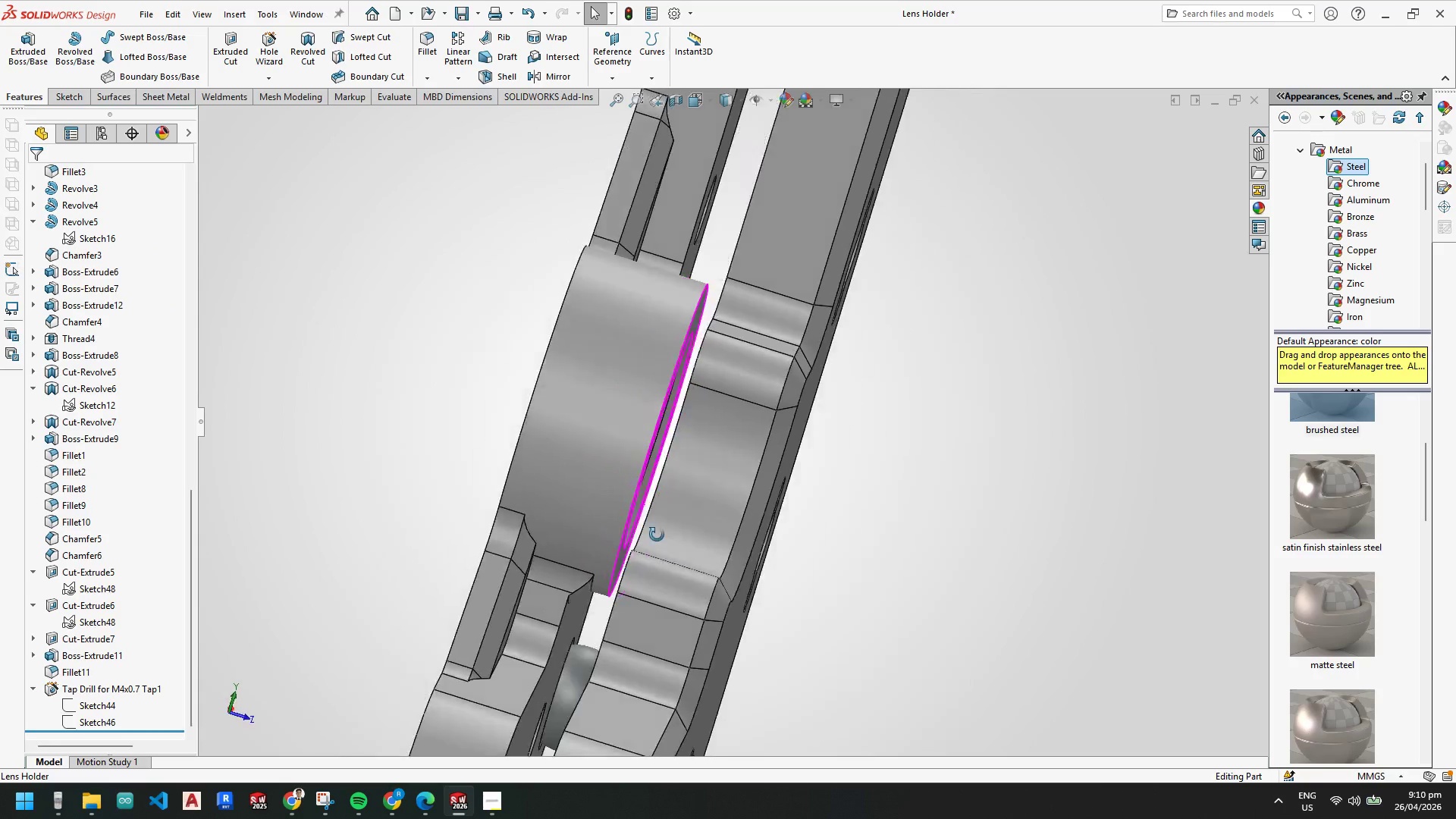 
scroll: coordinate [697, 516], scroll_direction: up, amount: 5.0
 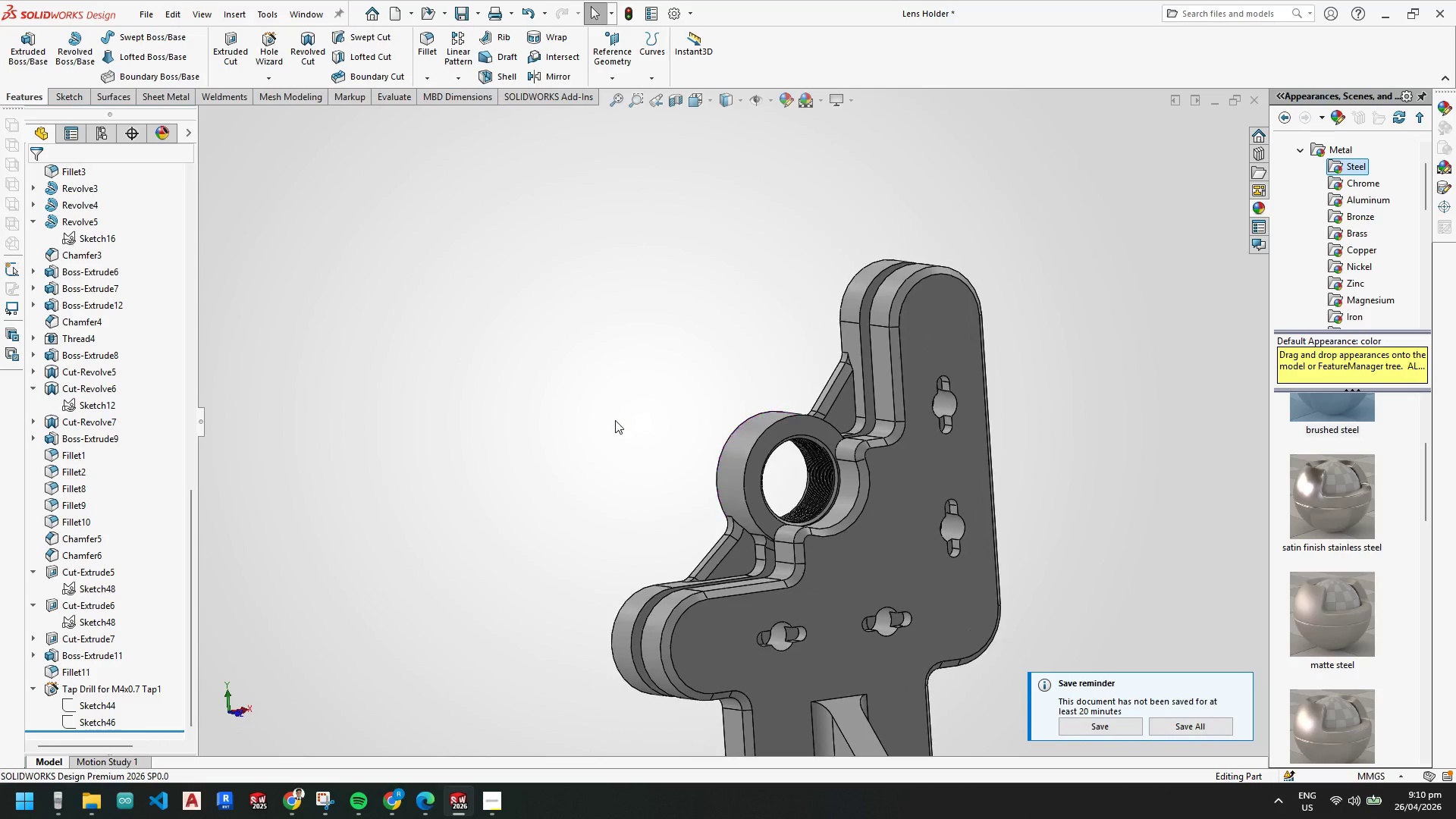 
key(Control+S)
 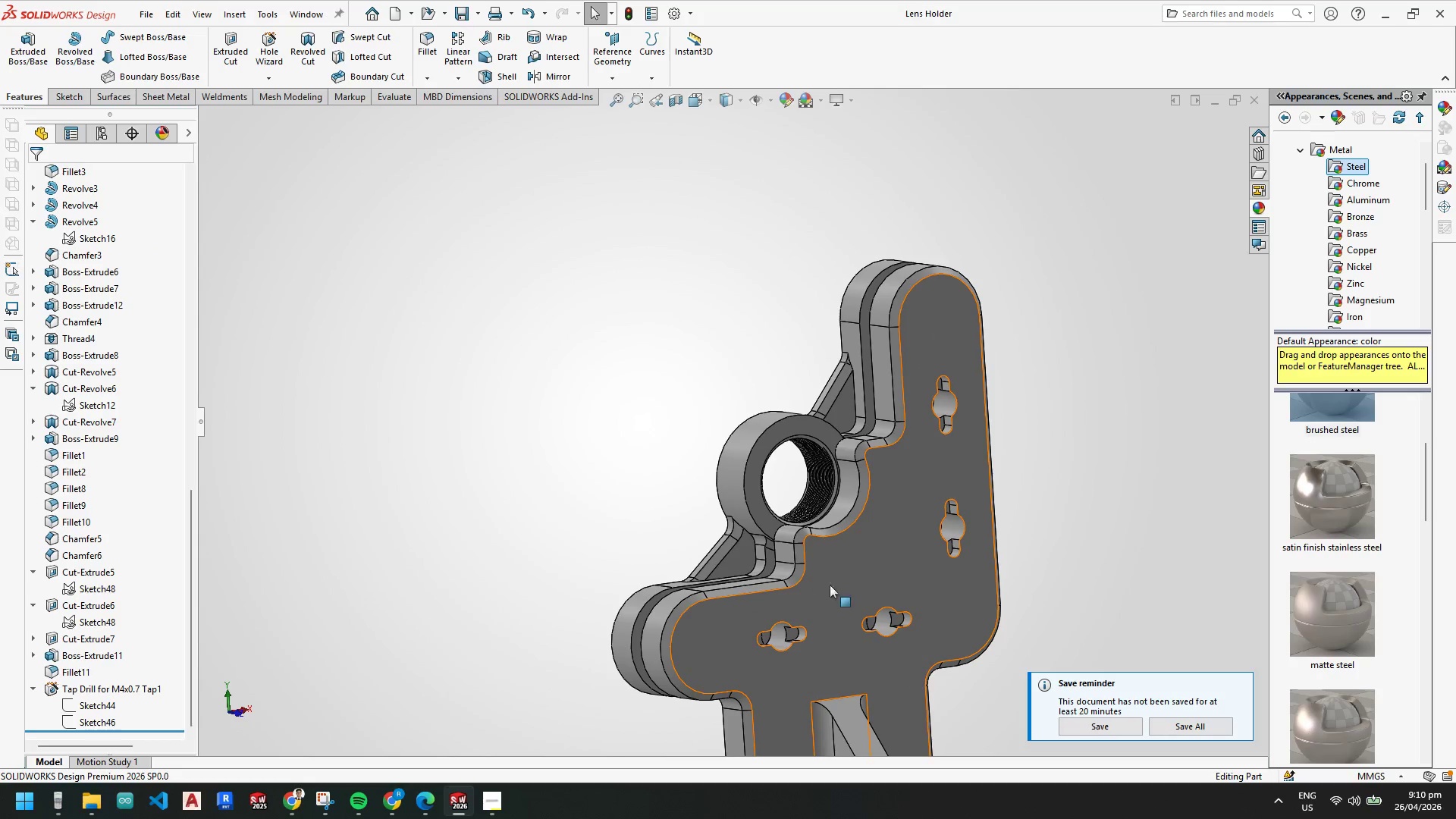 
scroll: coordinate [756, 519], scroll_direction: none, amount: 0.0
 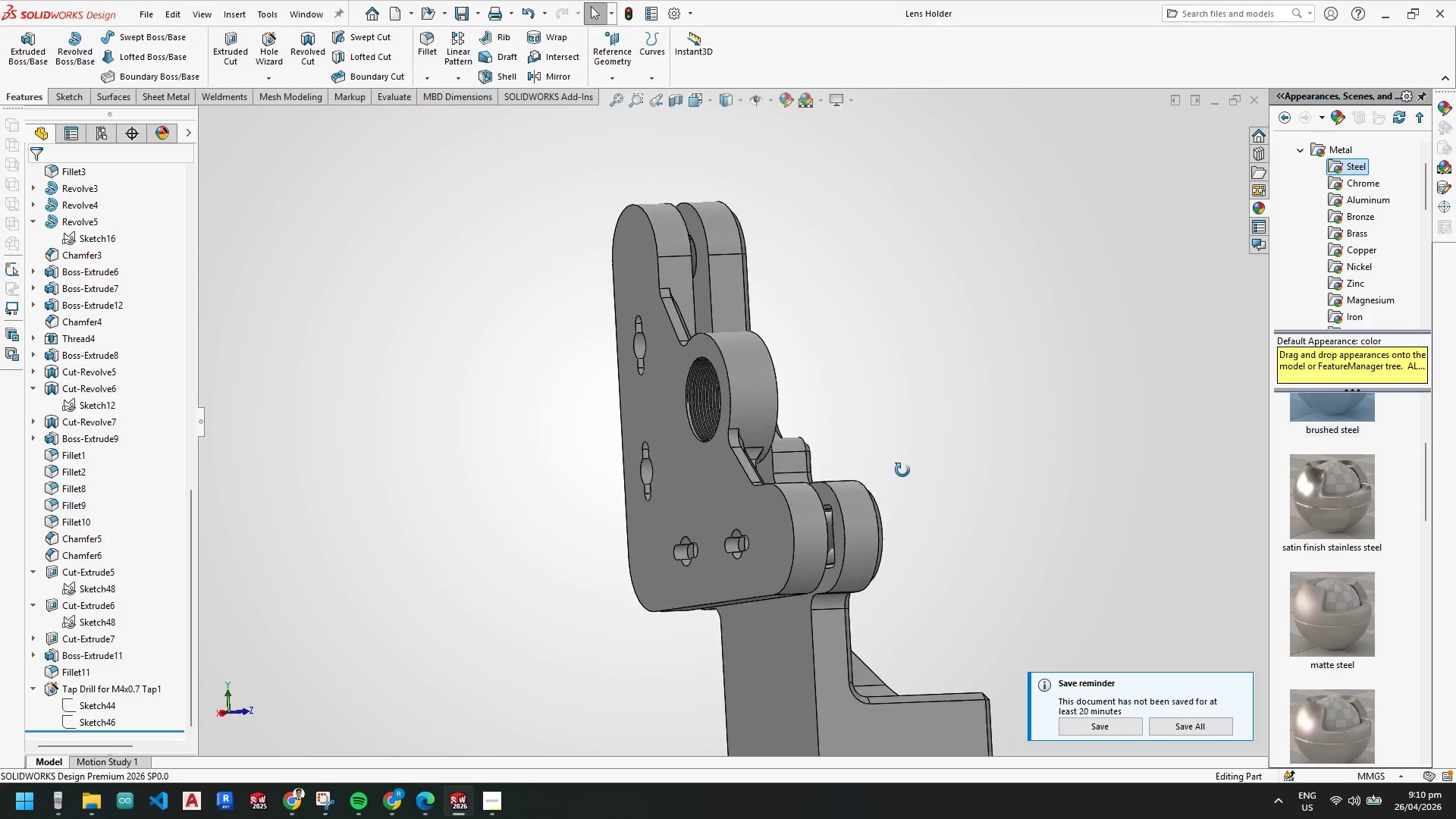 
scroll: coordinate [867, 587], scroll_direction: up, amount: 4.0
 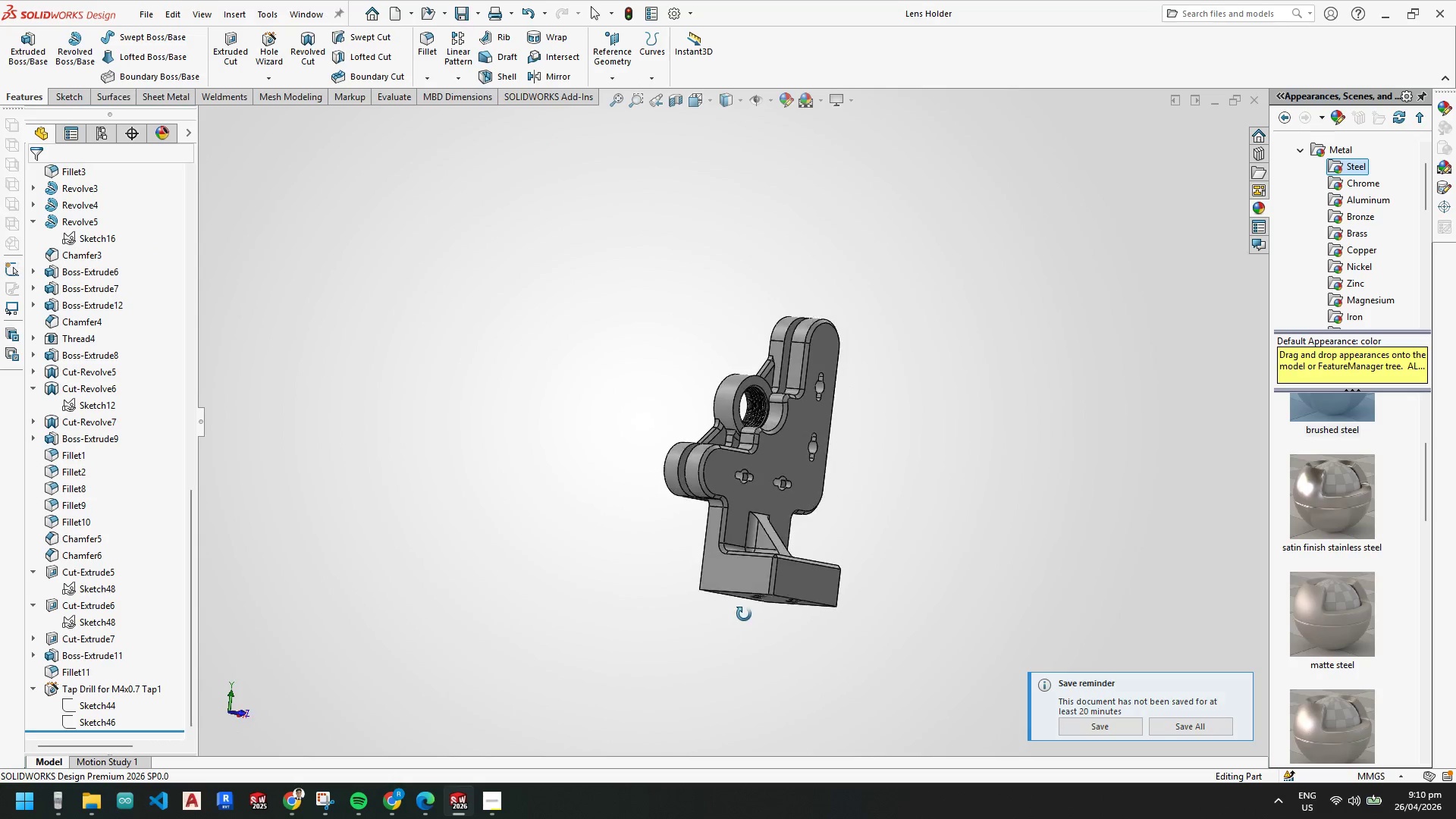 
scroll: coordinate [710, 460], scroll_direction: down, amount: 5.0
 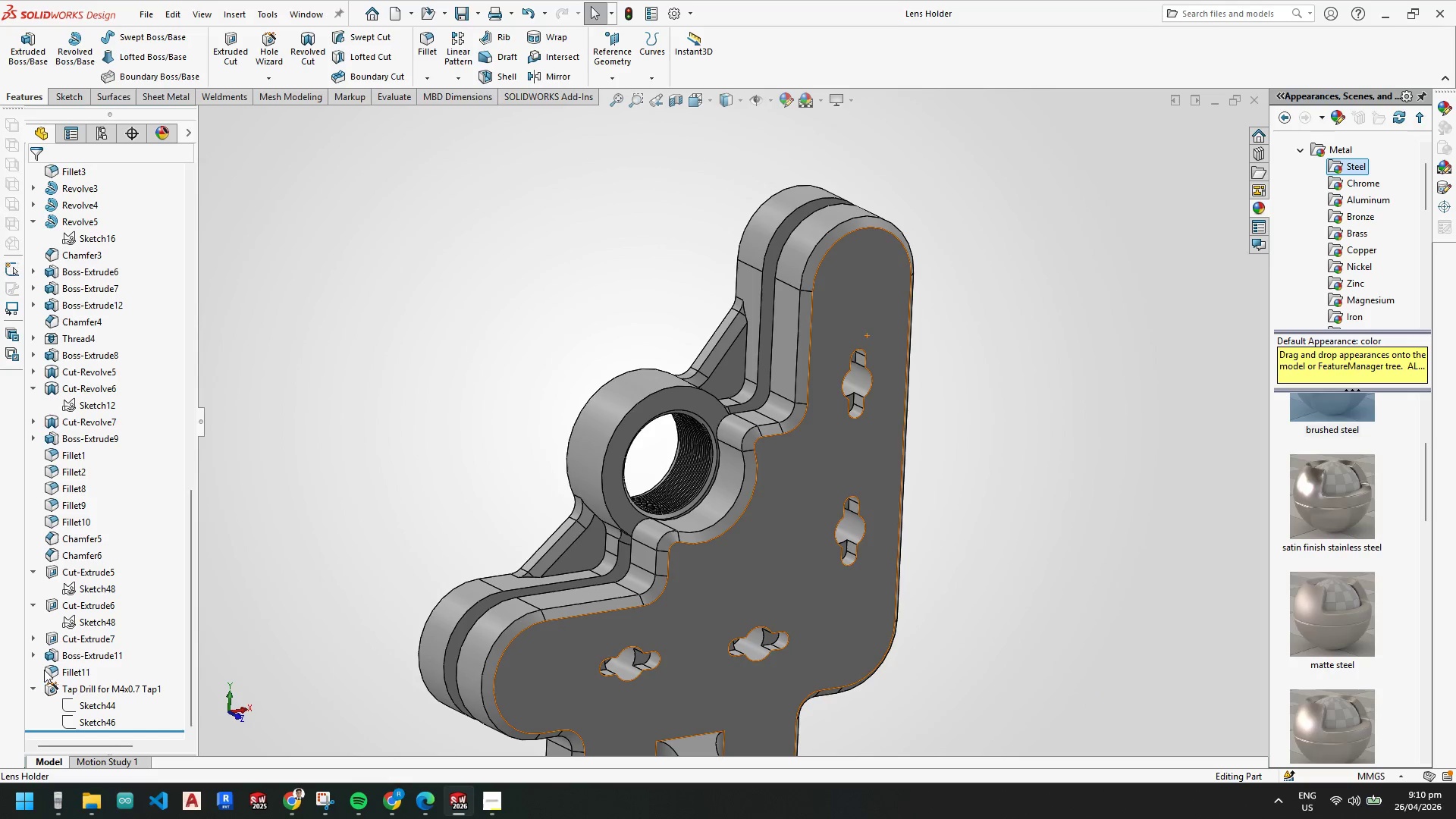 
left_click([33, 691])
 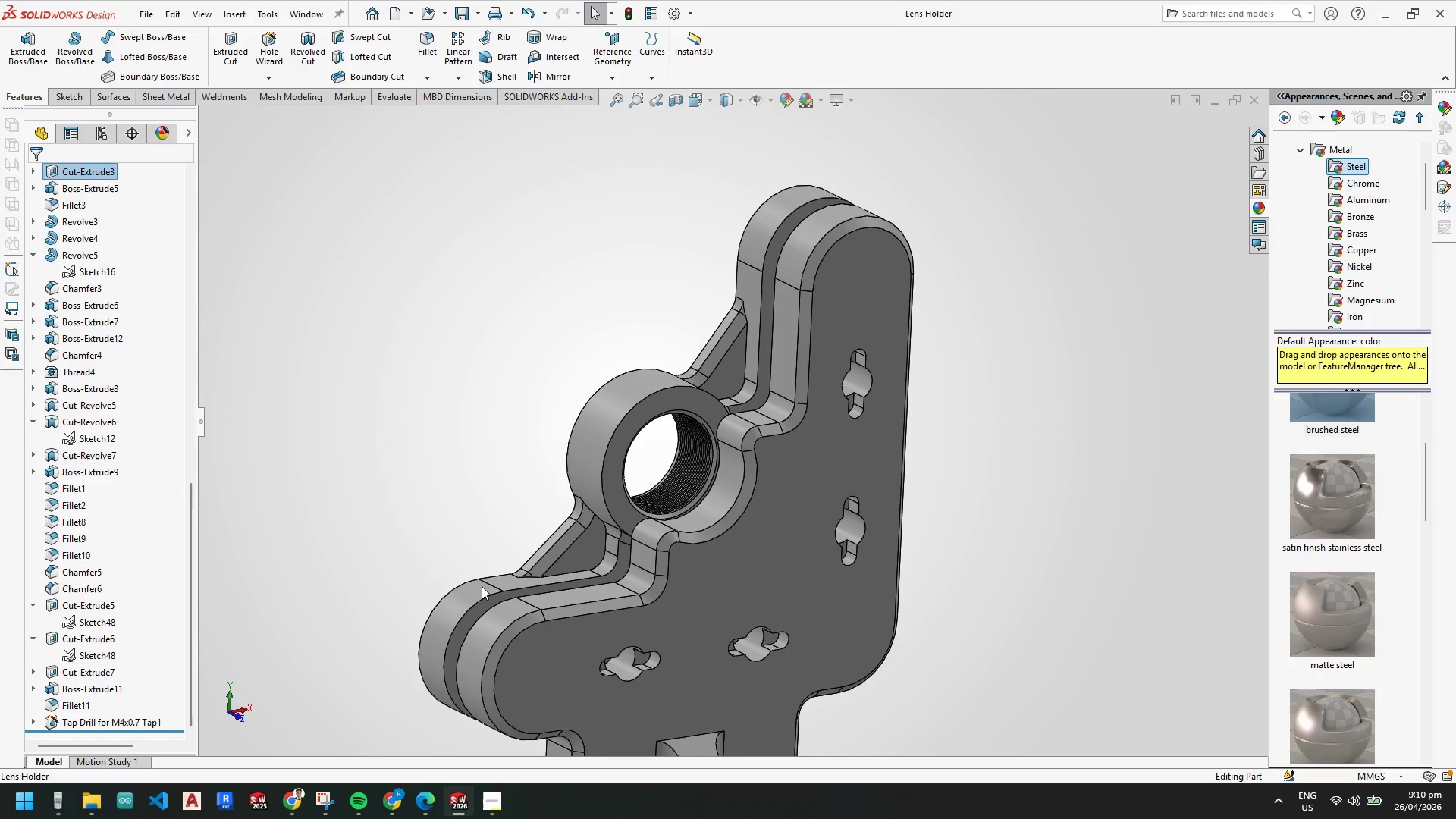 
scroll: coordinate [682, 550], scroll_direction: up, amount: 4.0
 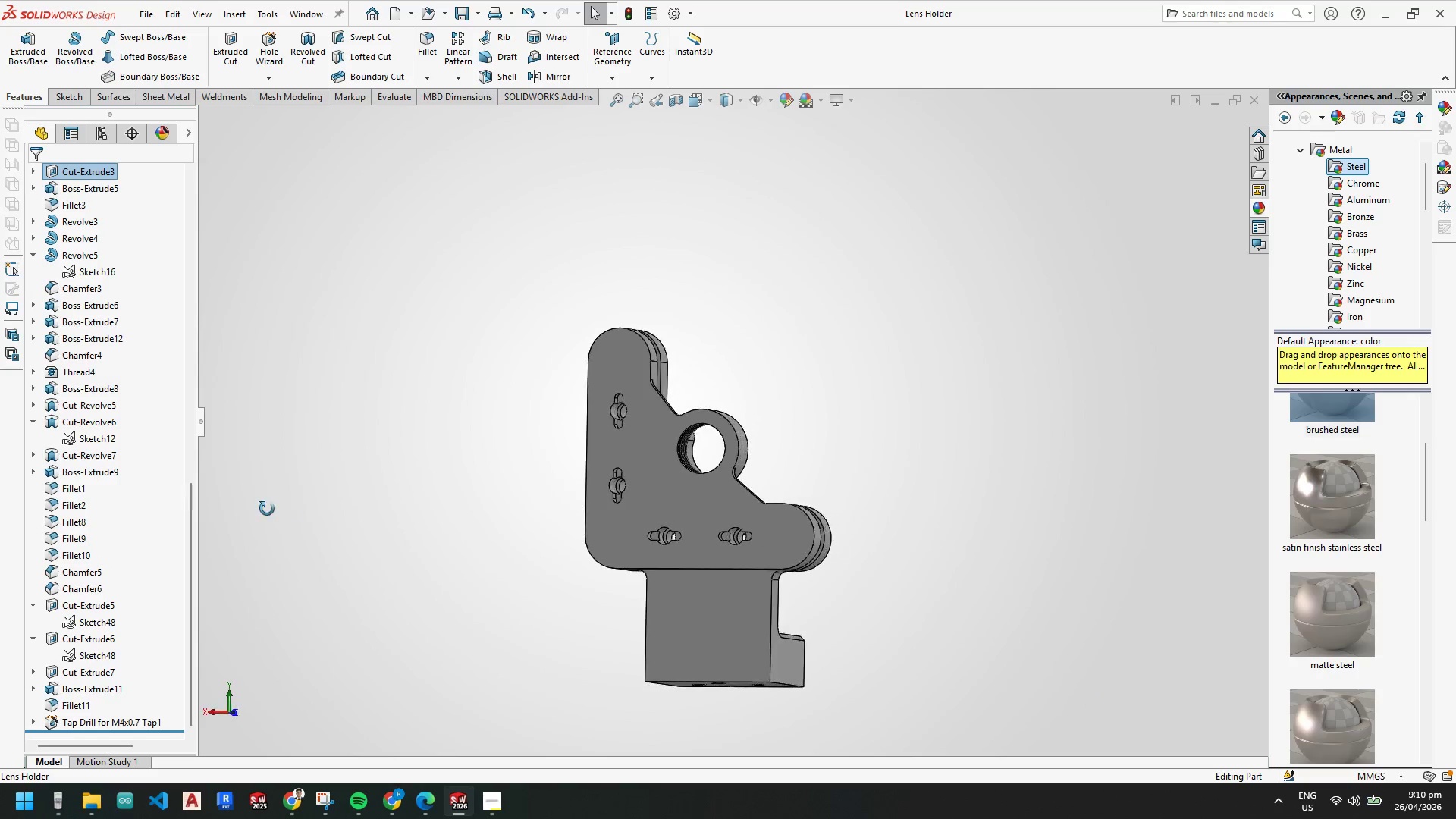 
scroll: coordinate [997, 543], scroll_direction: down, amount: 7.0
 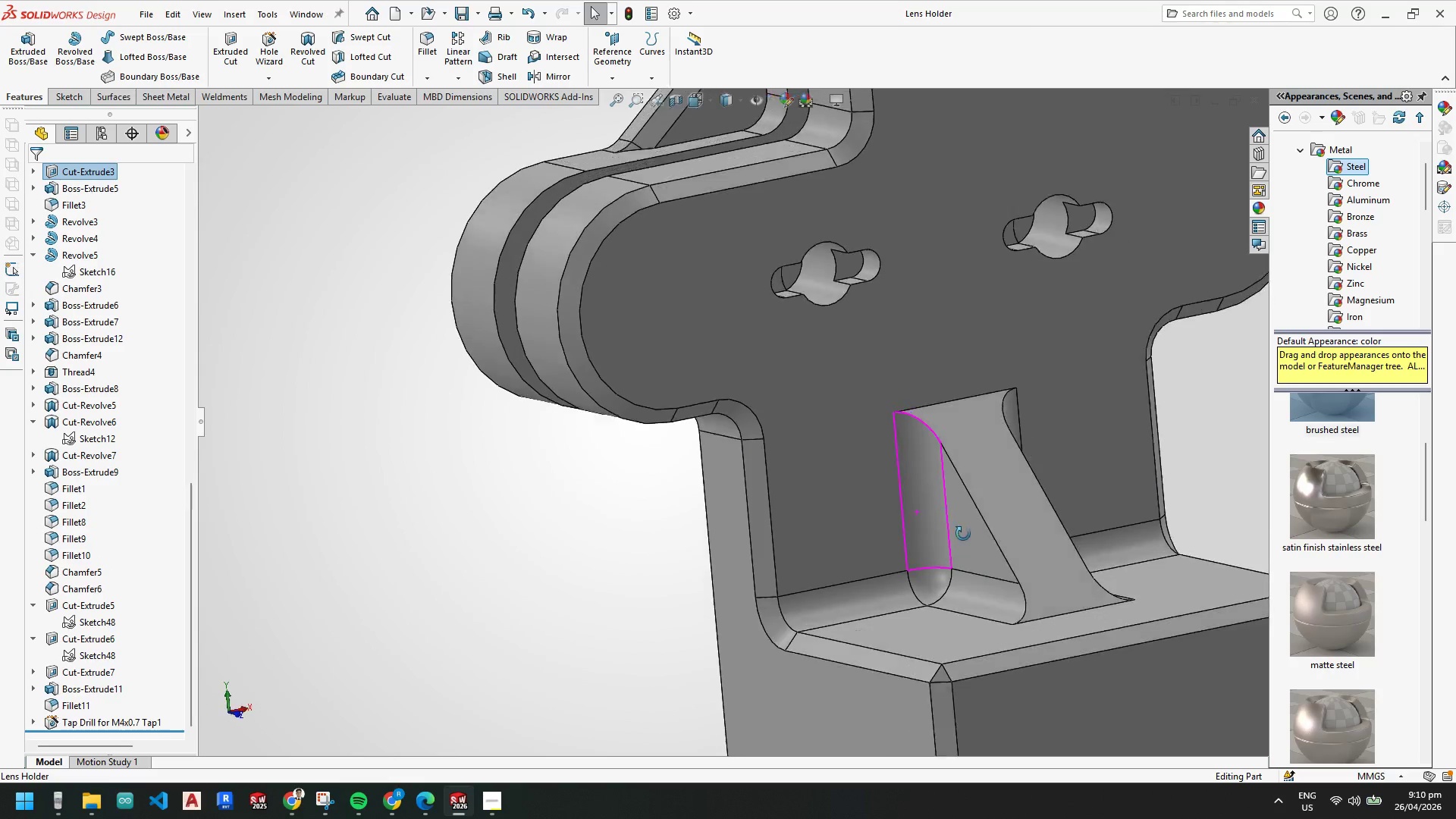 
left_click([1001, 548])
 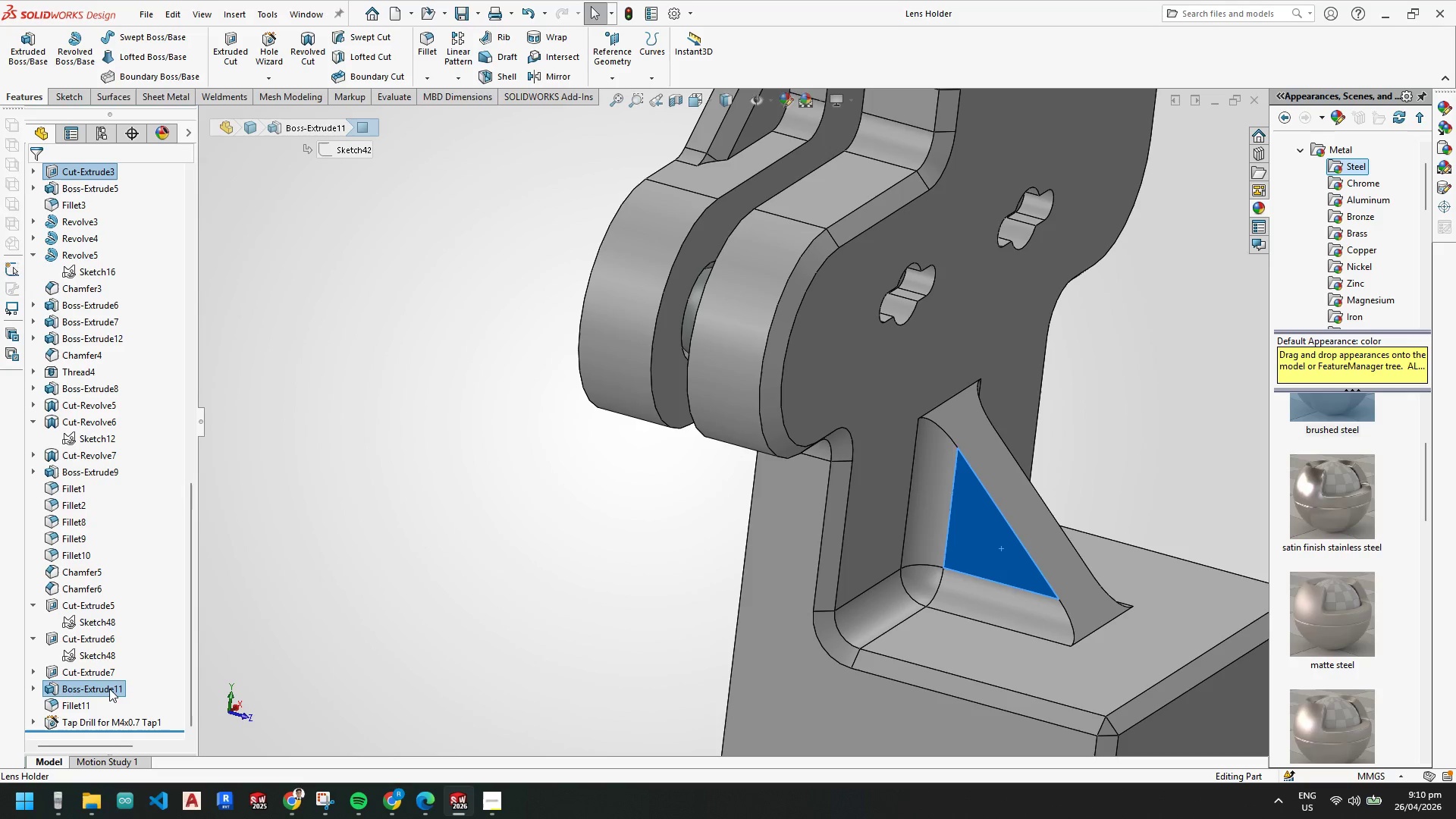 
right_click([108, 687])
 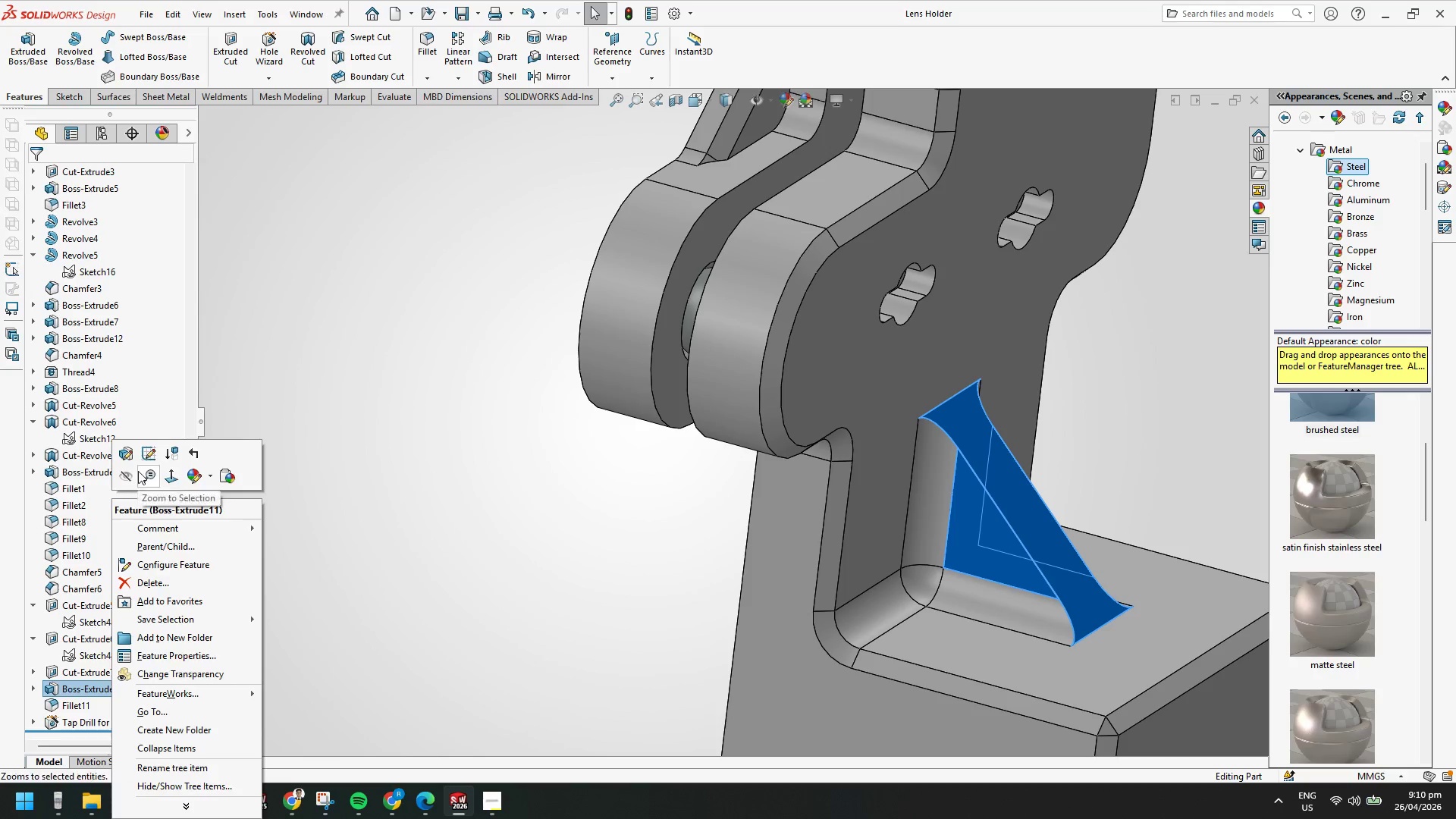 
left_click([123, 453])
 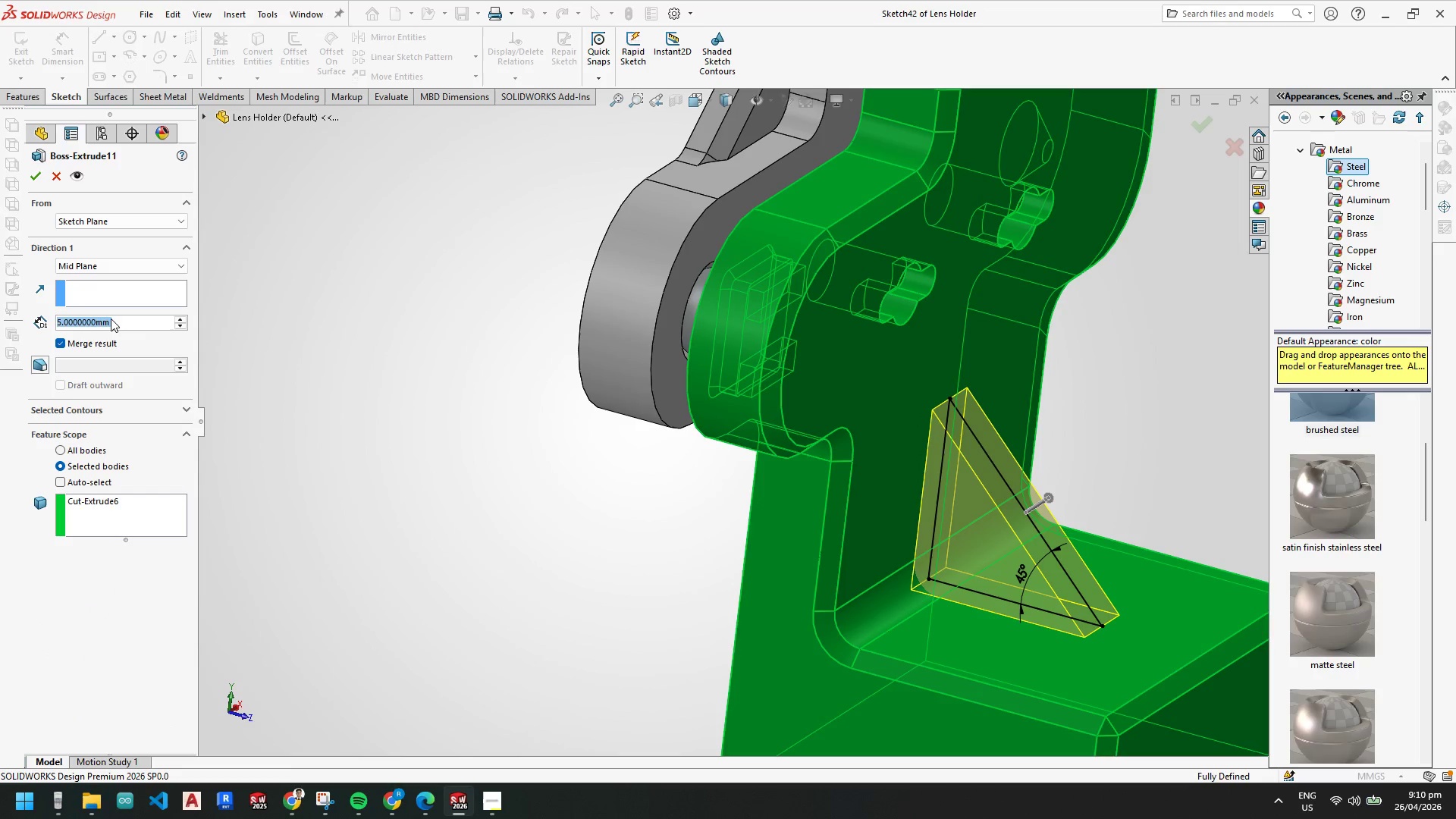 
key(Numpad3)
 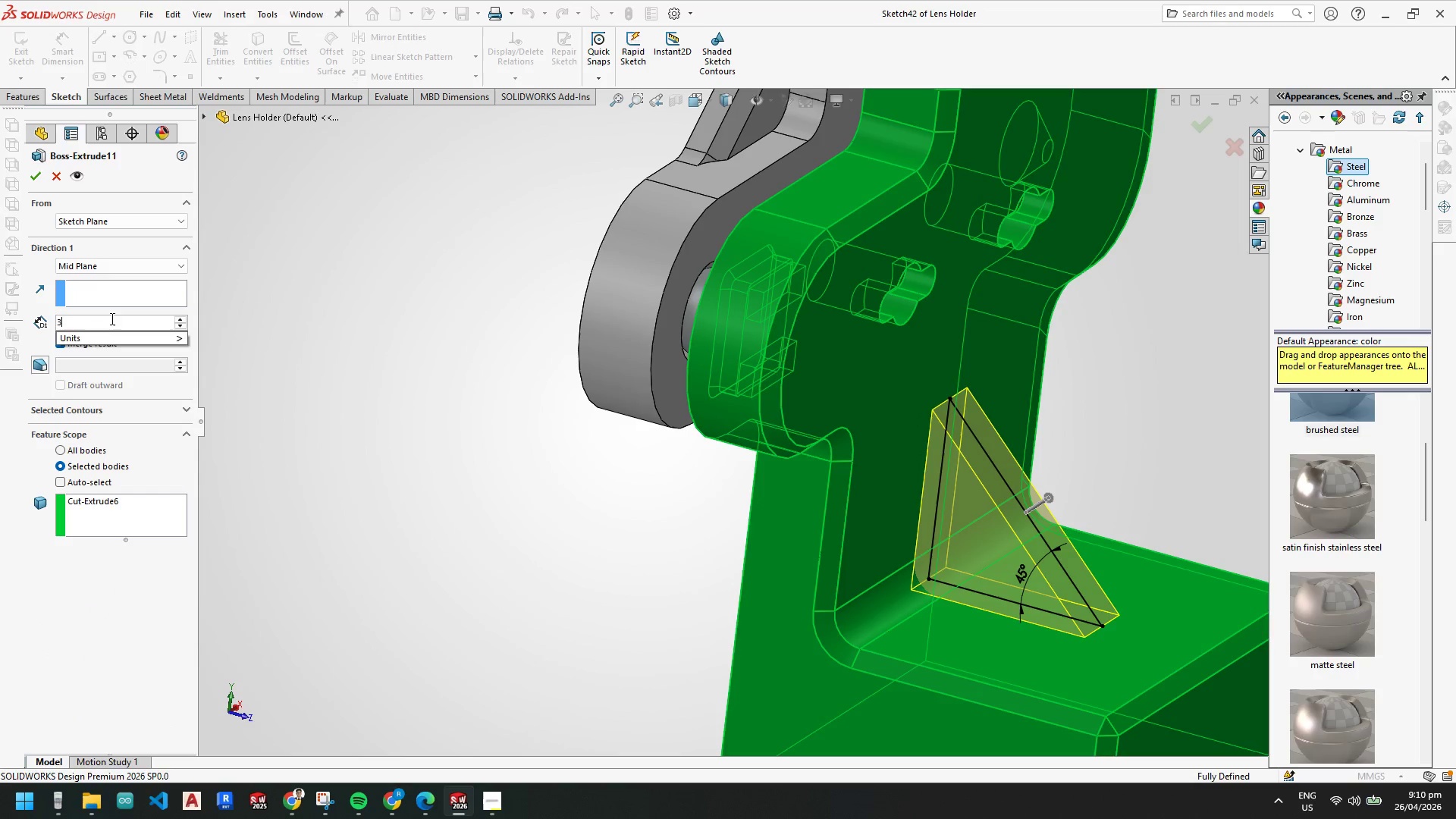 
key(NumpadEnter)
 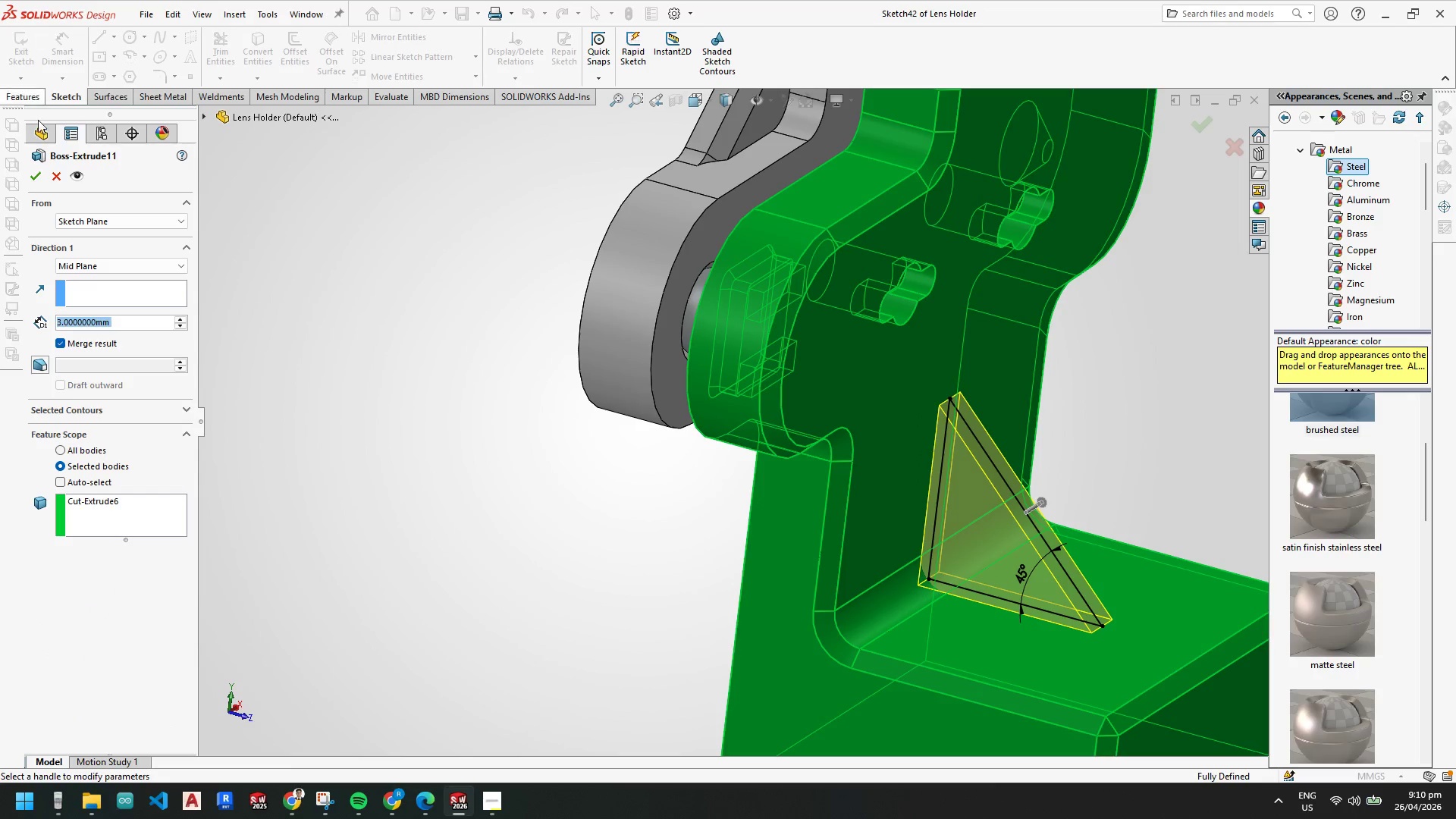 
left_click([35, 176])
 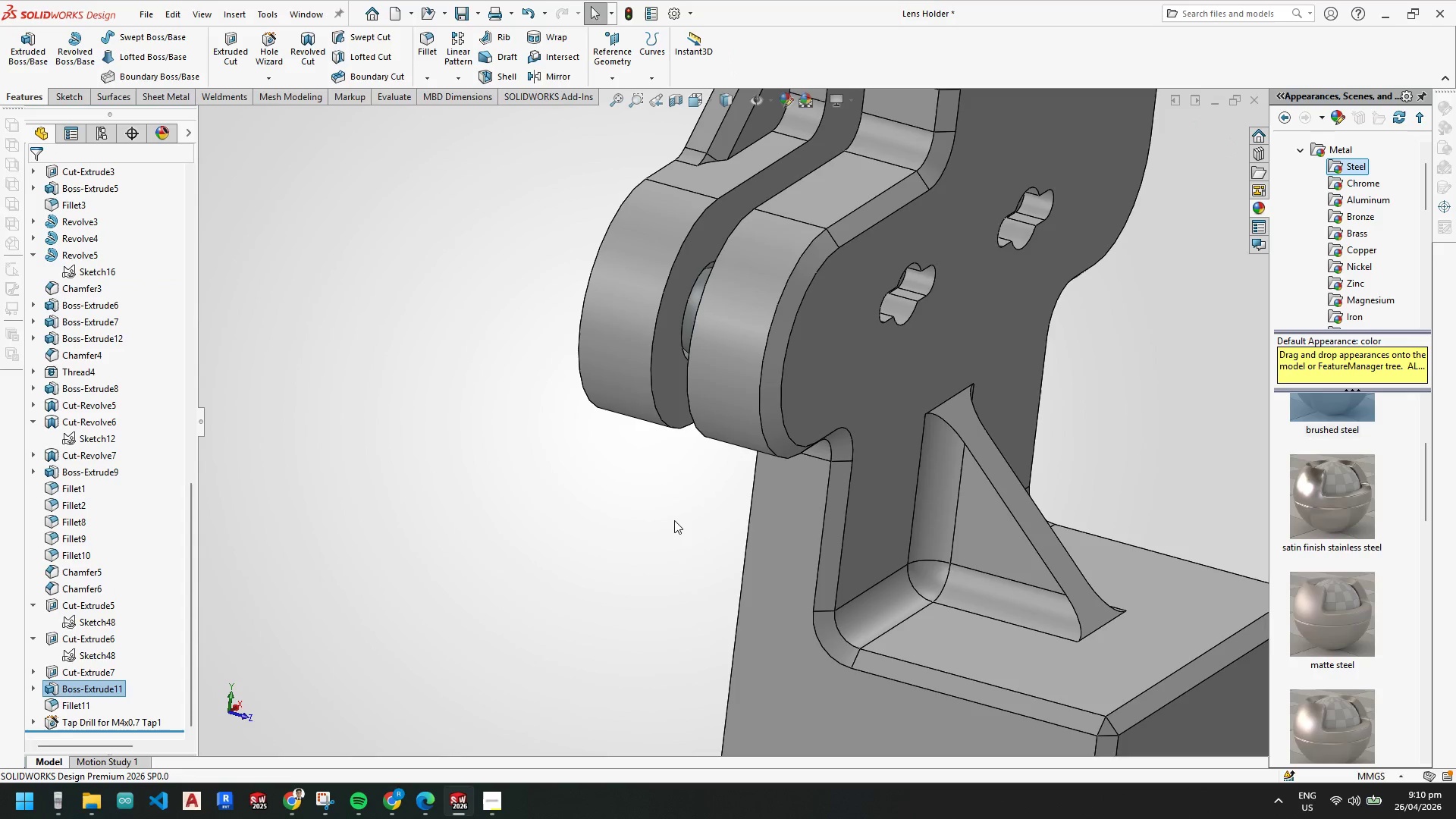 
scroll: coordinate [676, 512], scroll_direction: up, amount: 3.0
 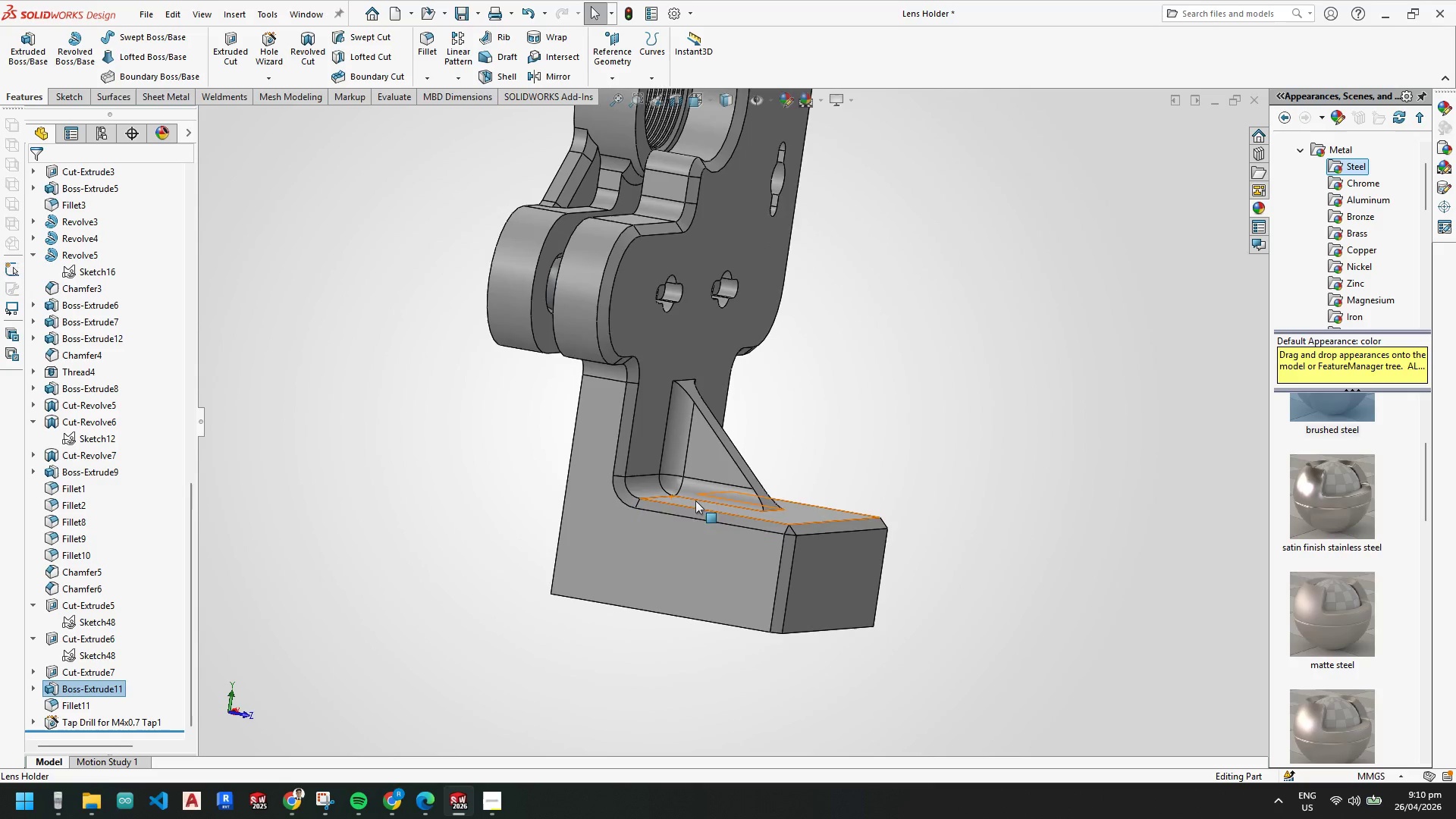 
scroll: coordinate [665, 341], scroll_direction: down, amount: 1.0
 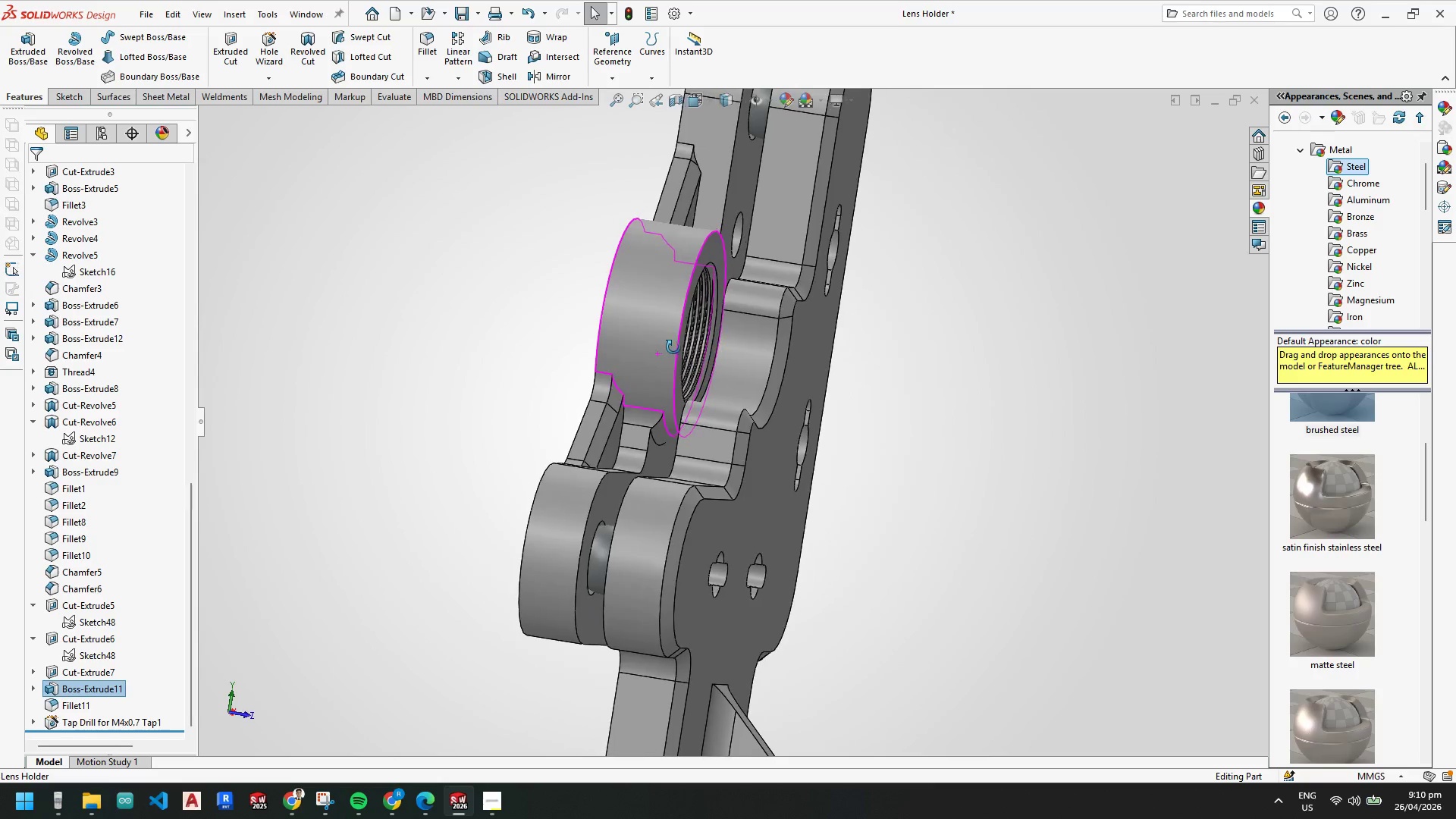 
left_click([665, 413])
 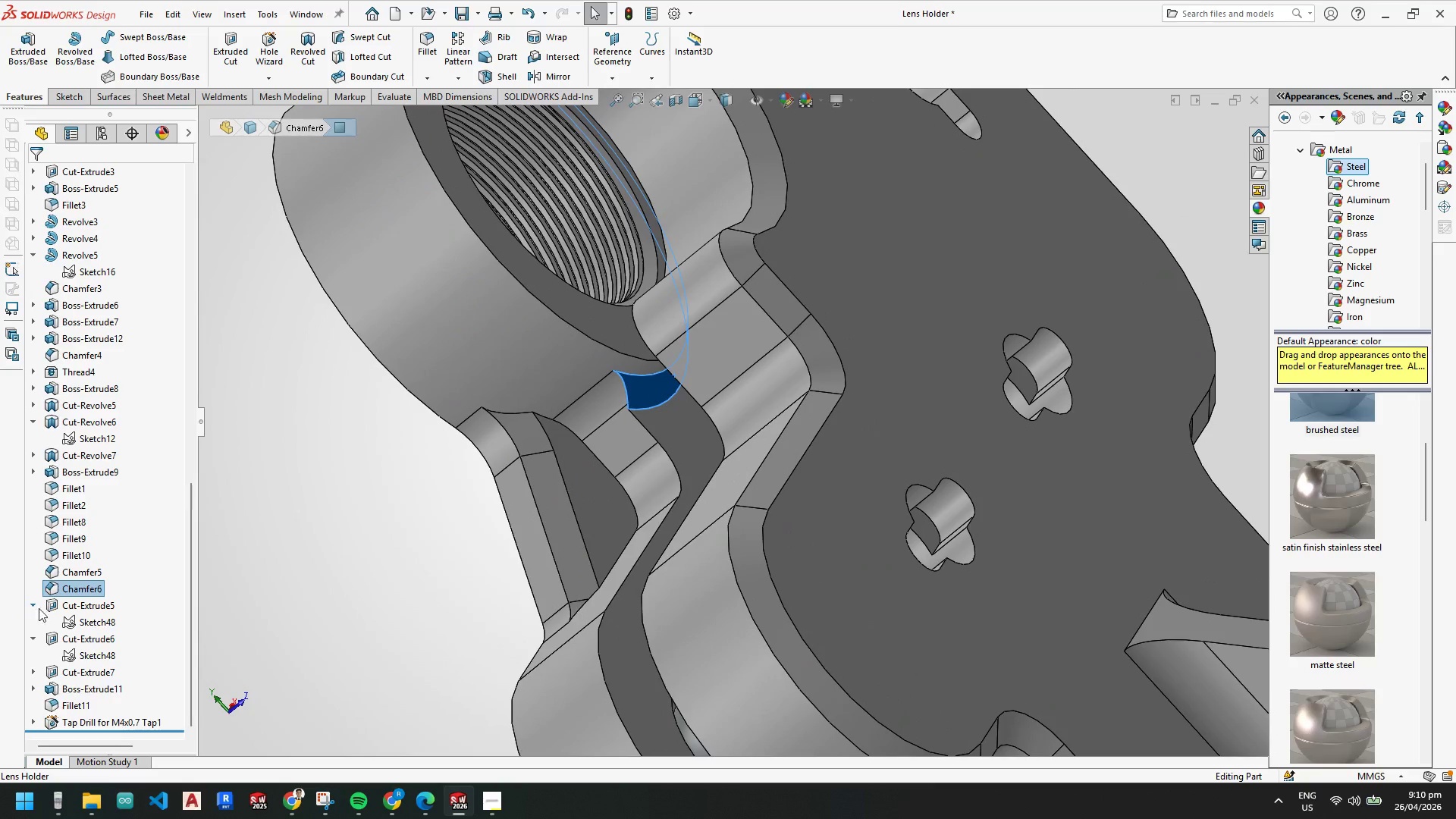 
scroll: coordinate [677, 454], scroll_direction: down, amount: 4.0
 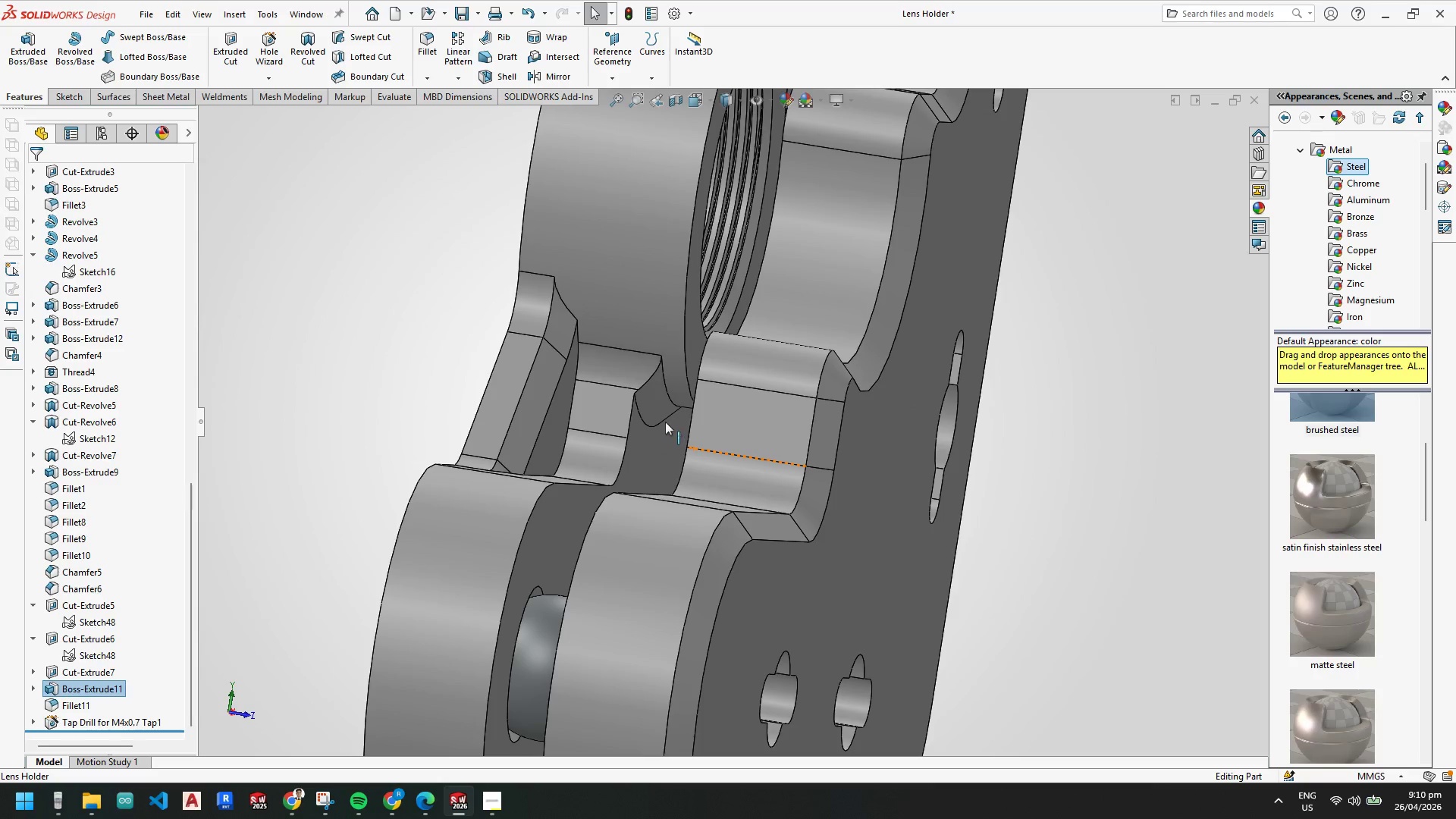 
scroll: coordinate [490, 519], scroll_direction: up, amount: 3.0
 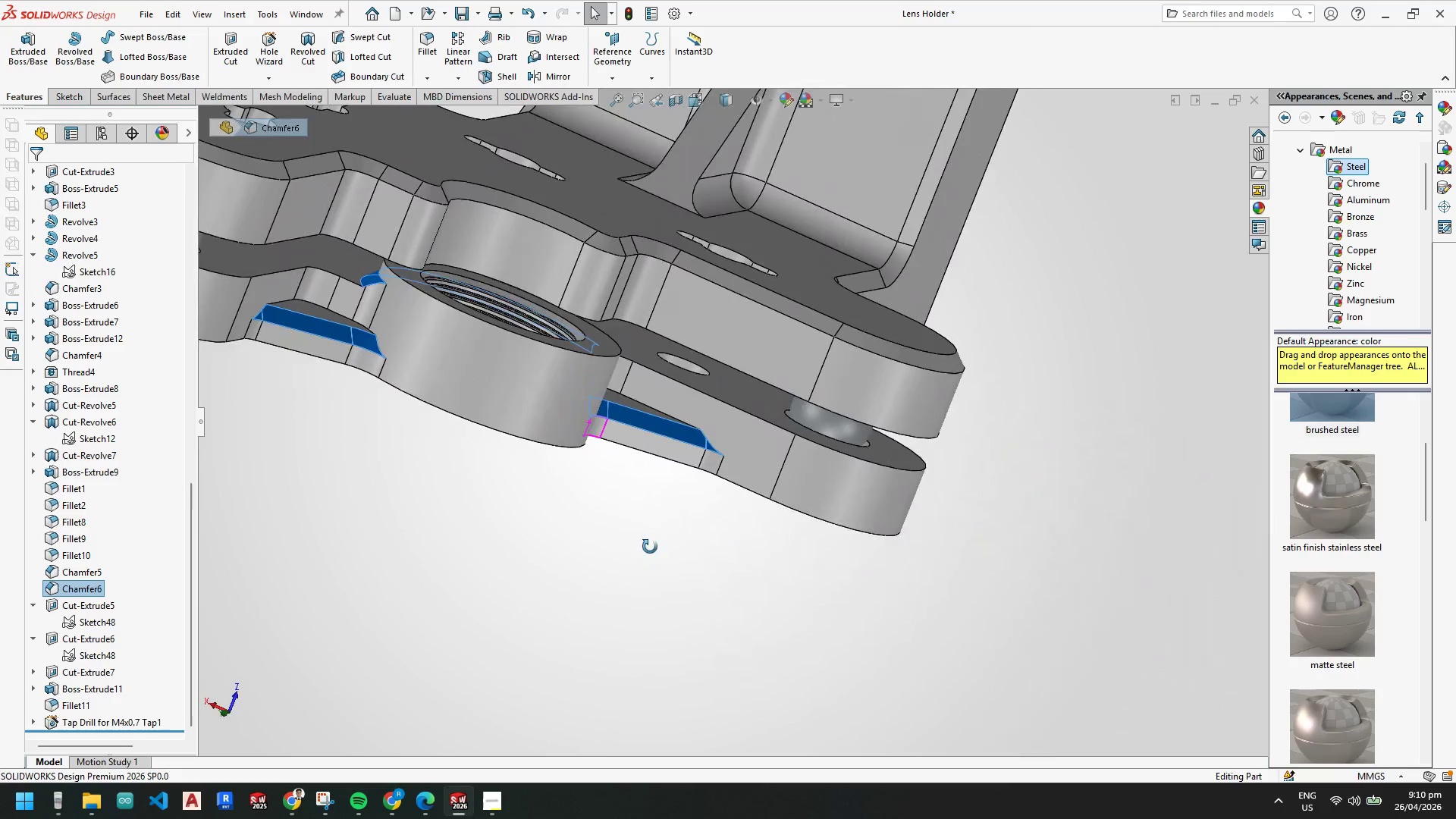 
scroll: coordinate [454, 279], scroll_direction: down, amount: 6.0
 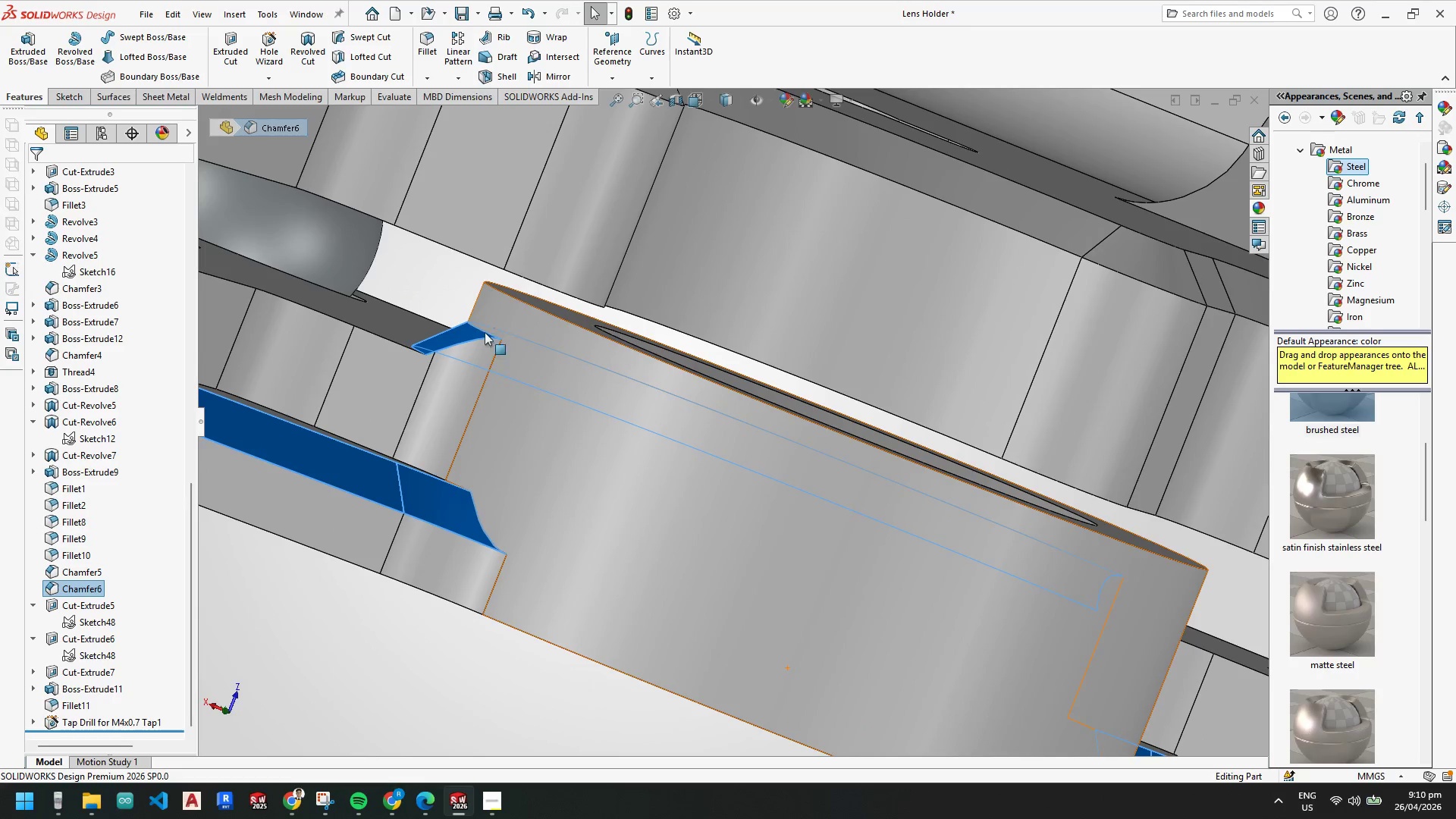 
scroll: coordinate [730, 531], scroll_direction: up, amount: 6.0
 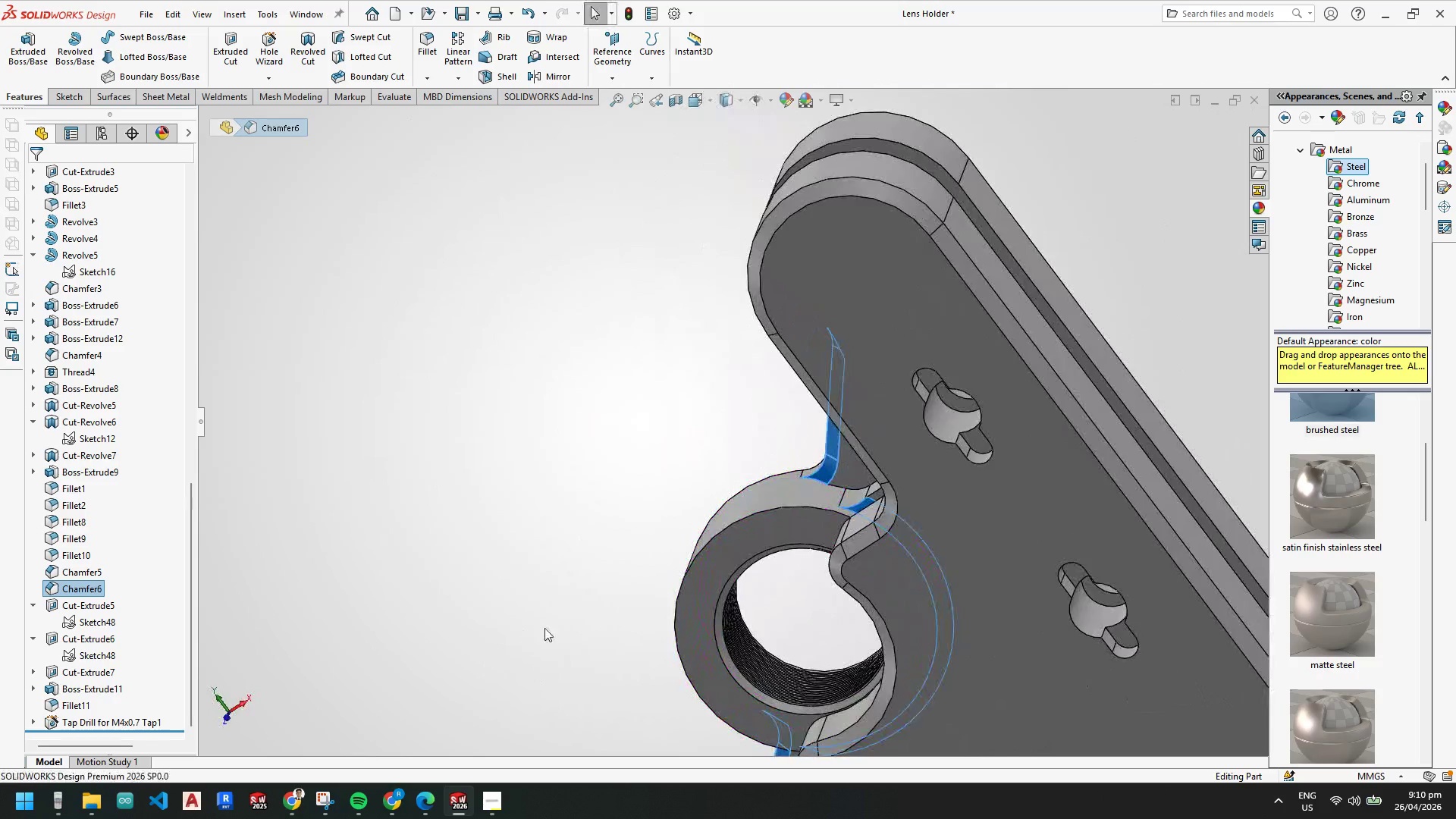 
scroll: coordinate [731, 530], scroll_direction: down, amount: 3.0
 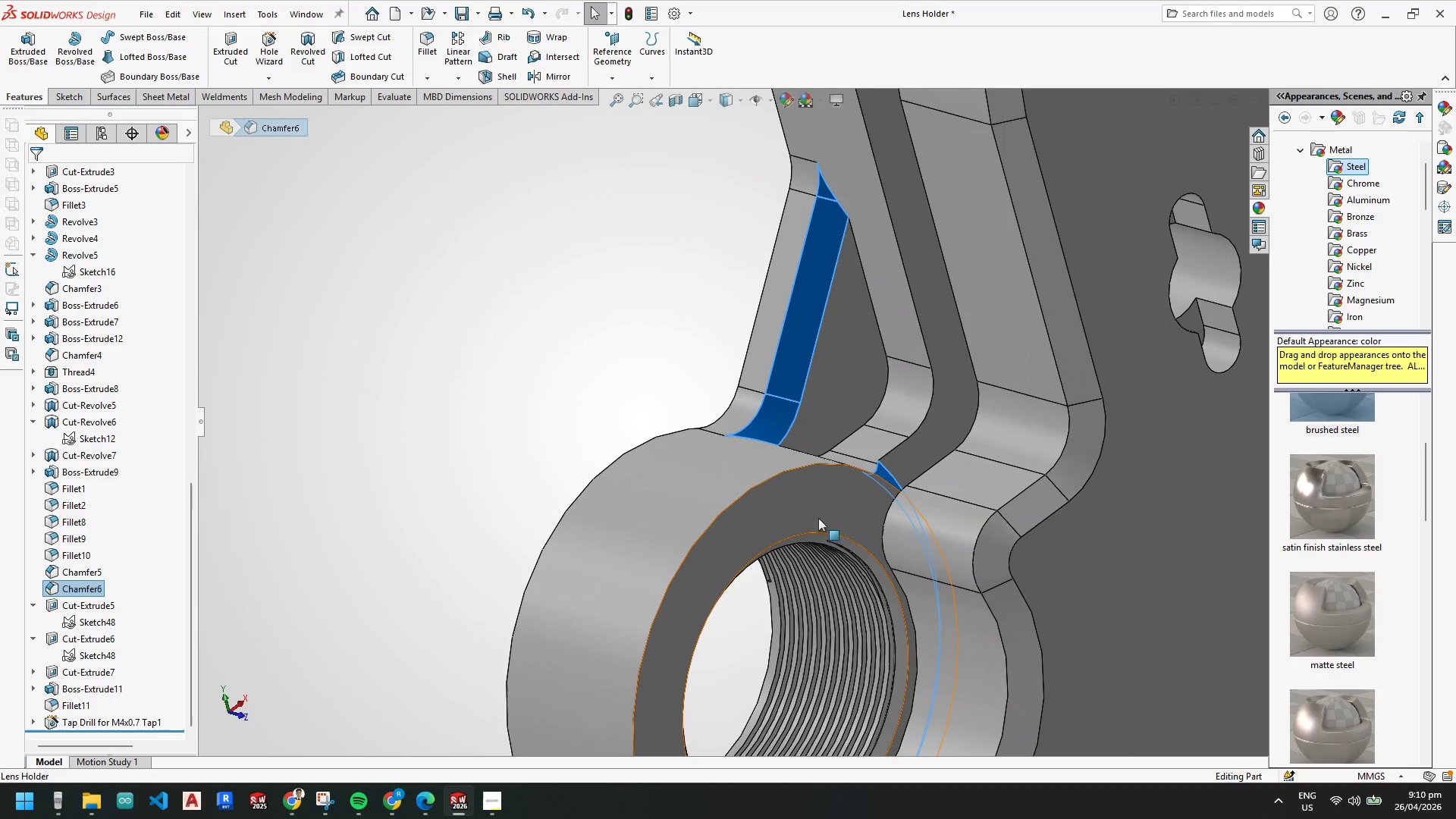 
scroll: coordinate [776, 441], scroll_direction: up, amount: 4.0
 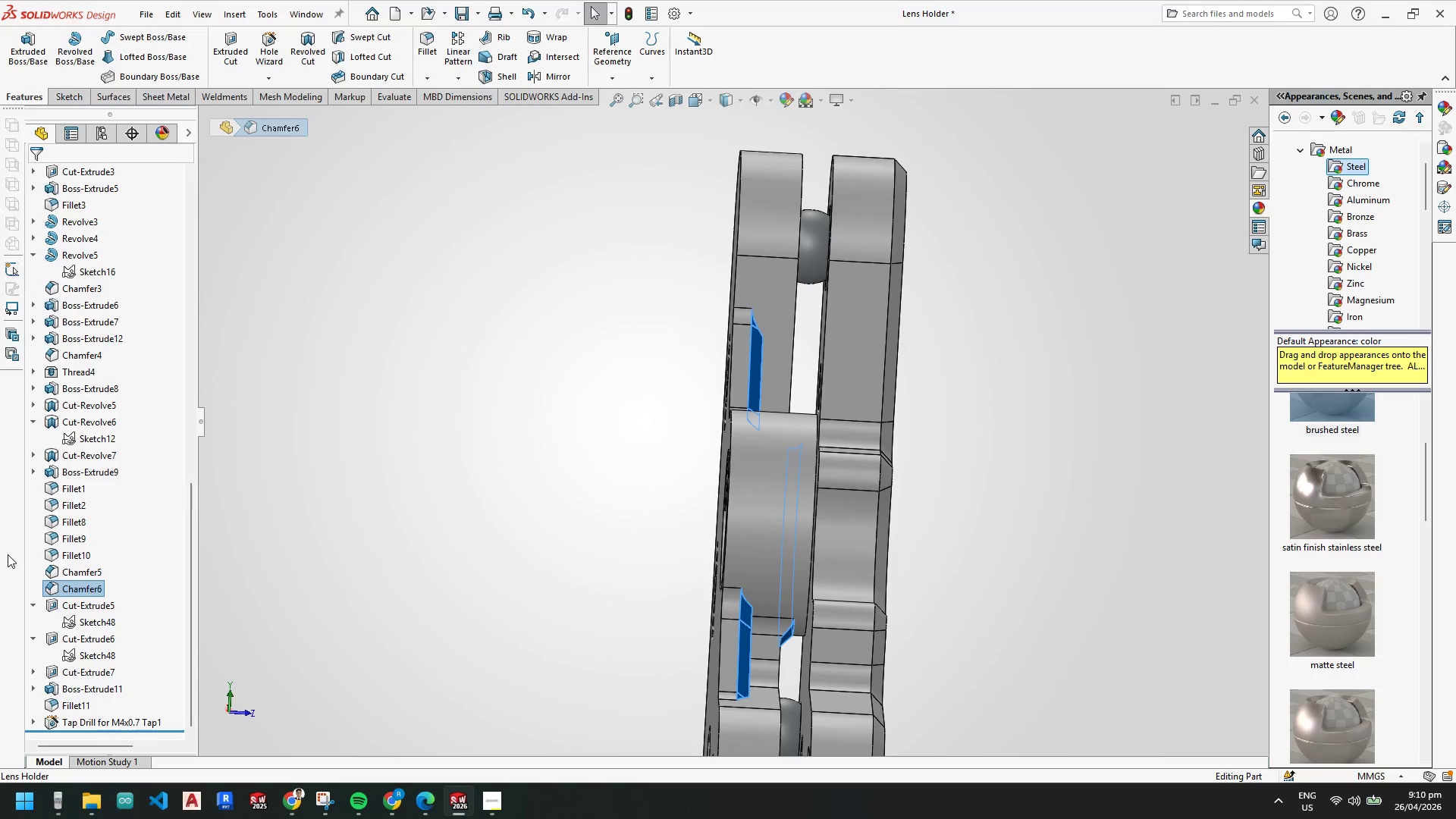 
left_click([87, 573])
 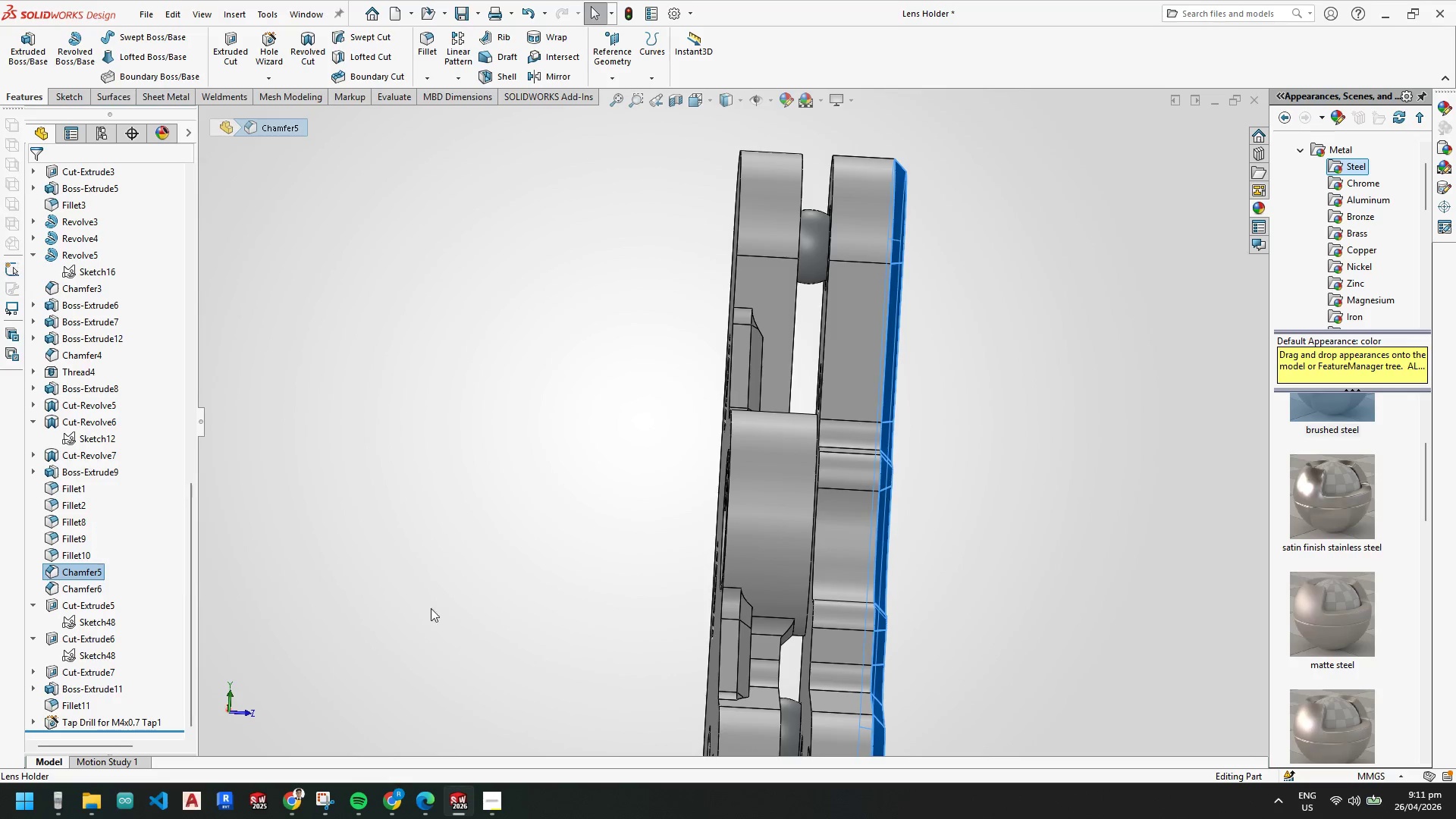 
scroll: coordinate [585, 585], scroll_direction: up, amount: 3.0
 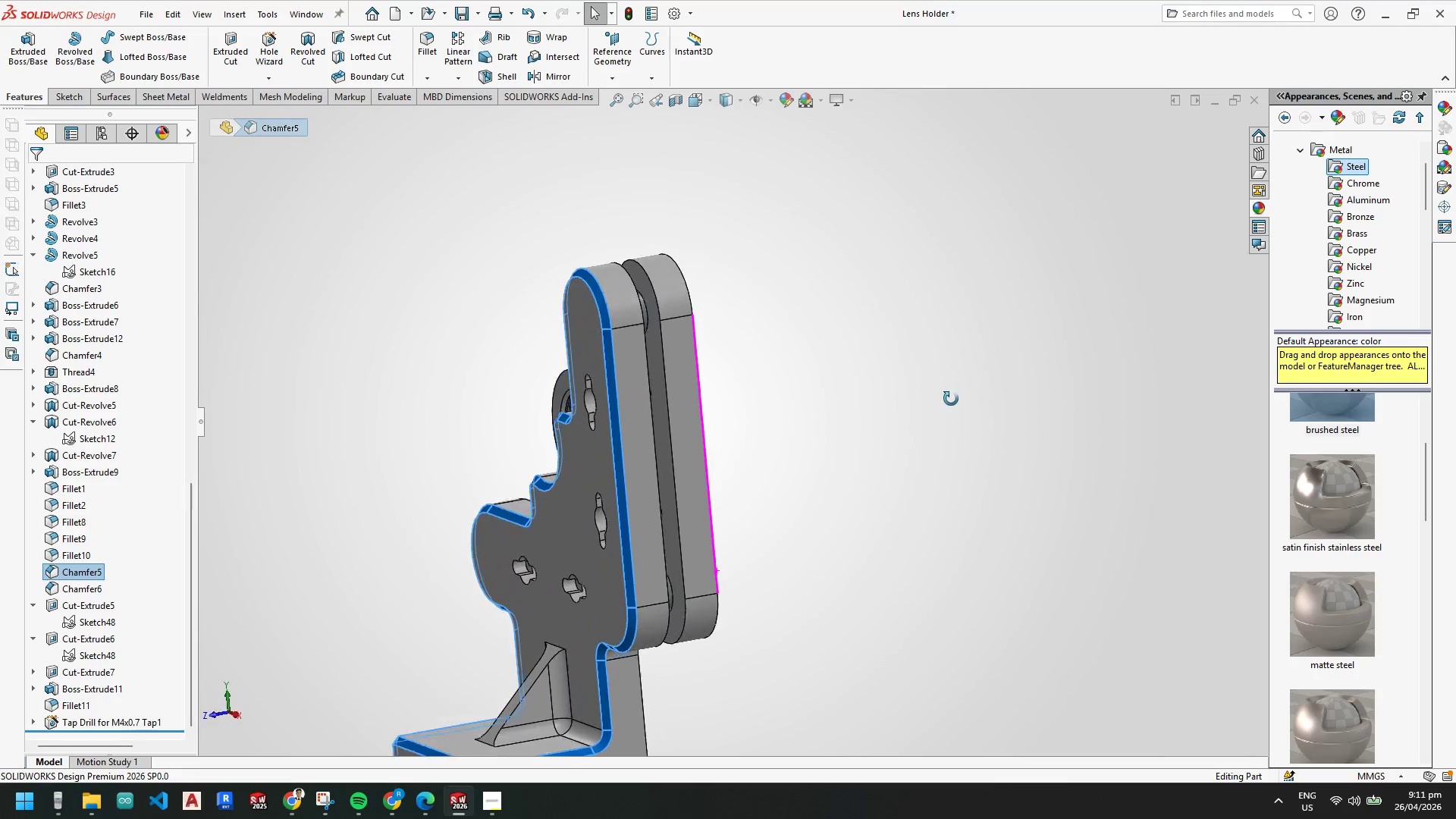 
scroll: coordinate [137, 647], scroll_direction: down, amount: 4.0
 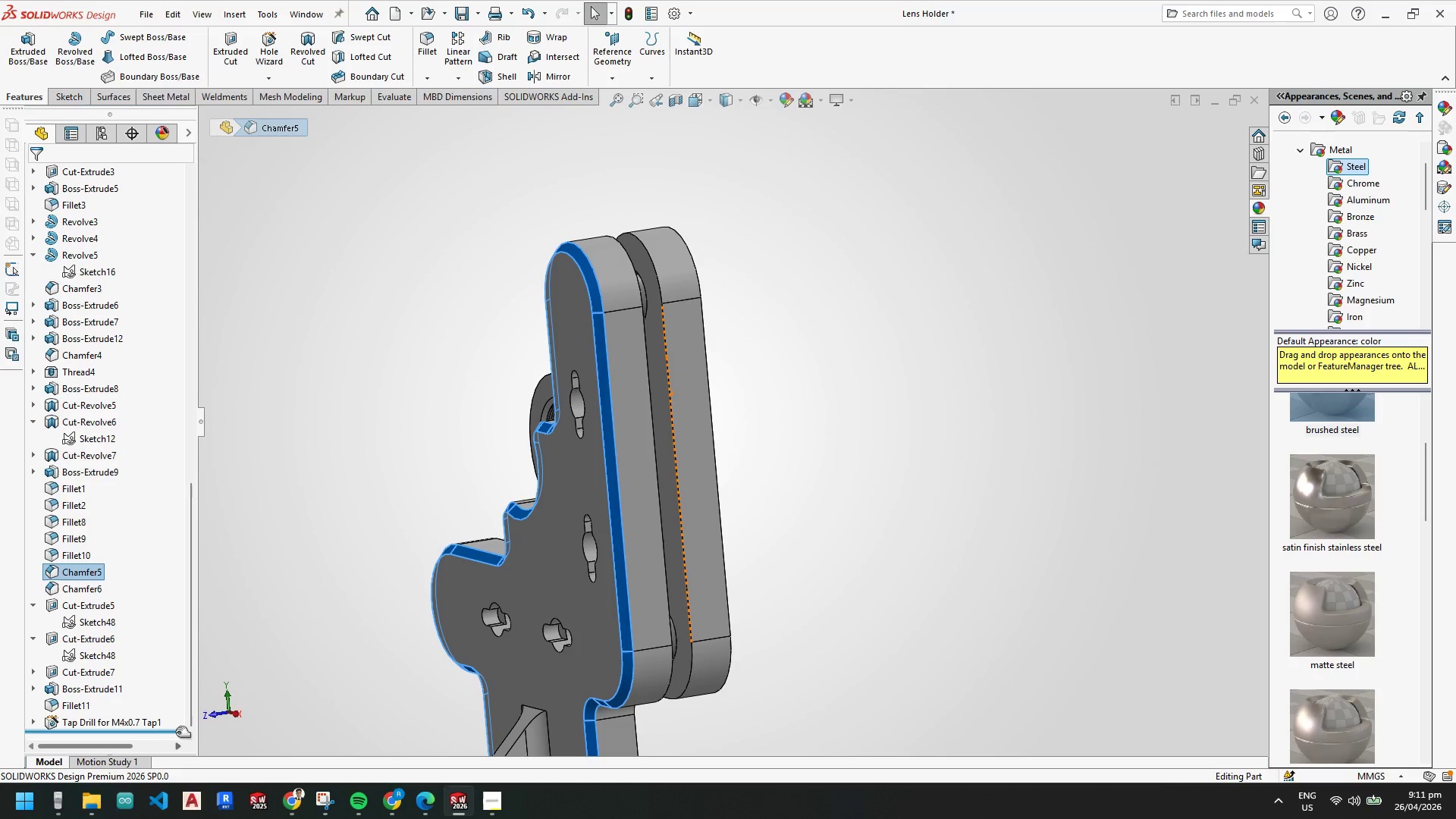 
left_click_drag(start_coordinate=[176, 730], to_coordinate=[140, 599])
 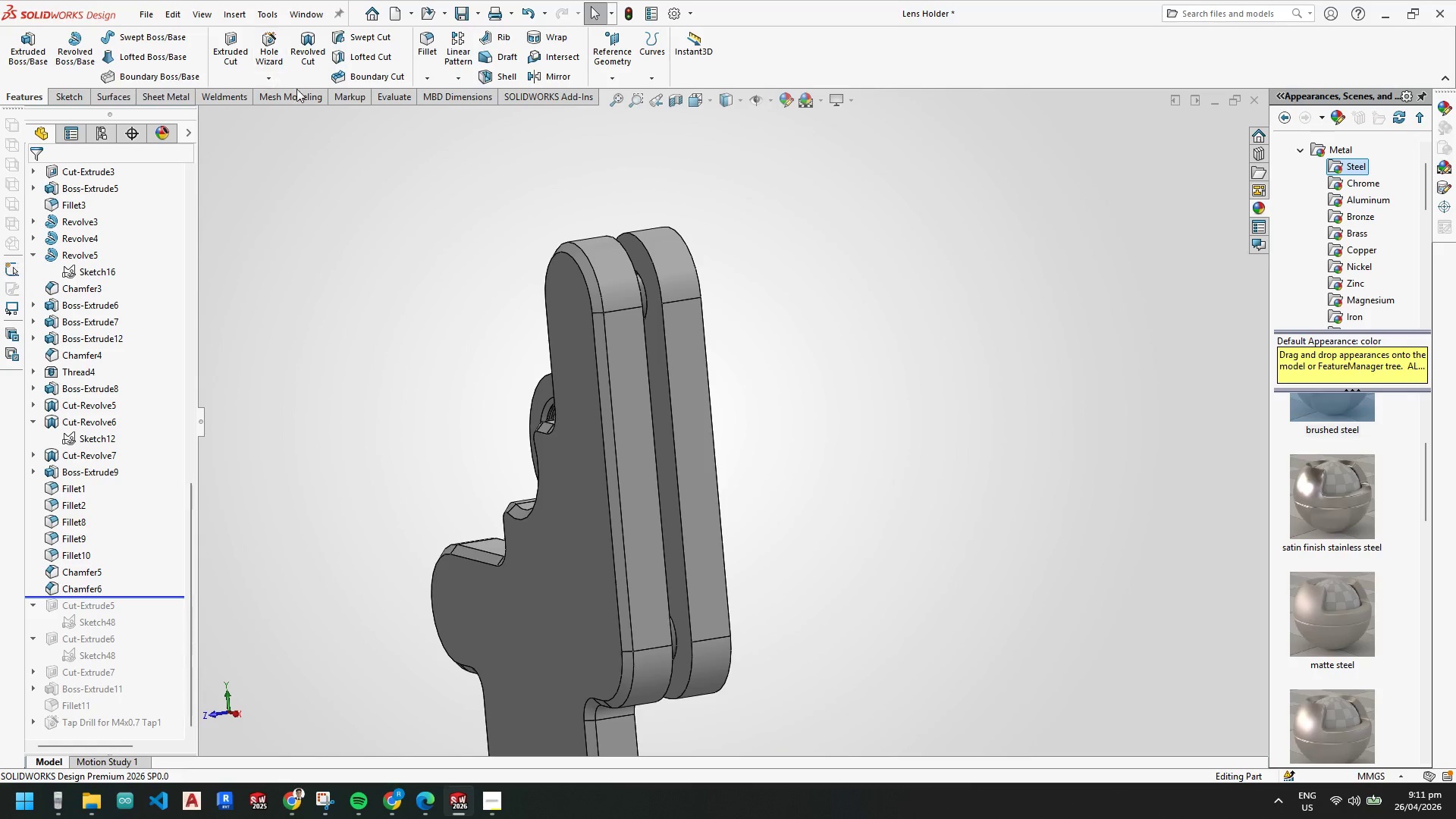 
left_click([431, 71])
 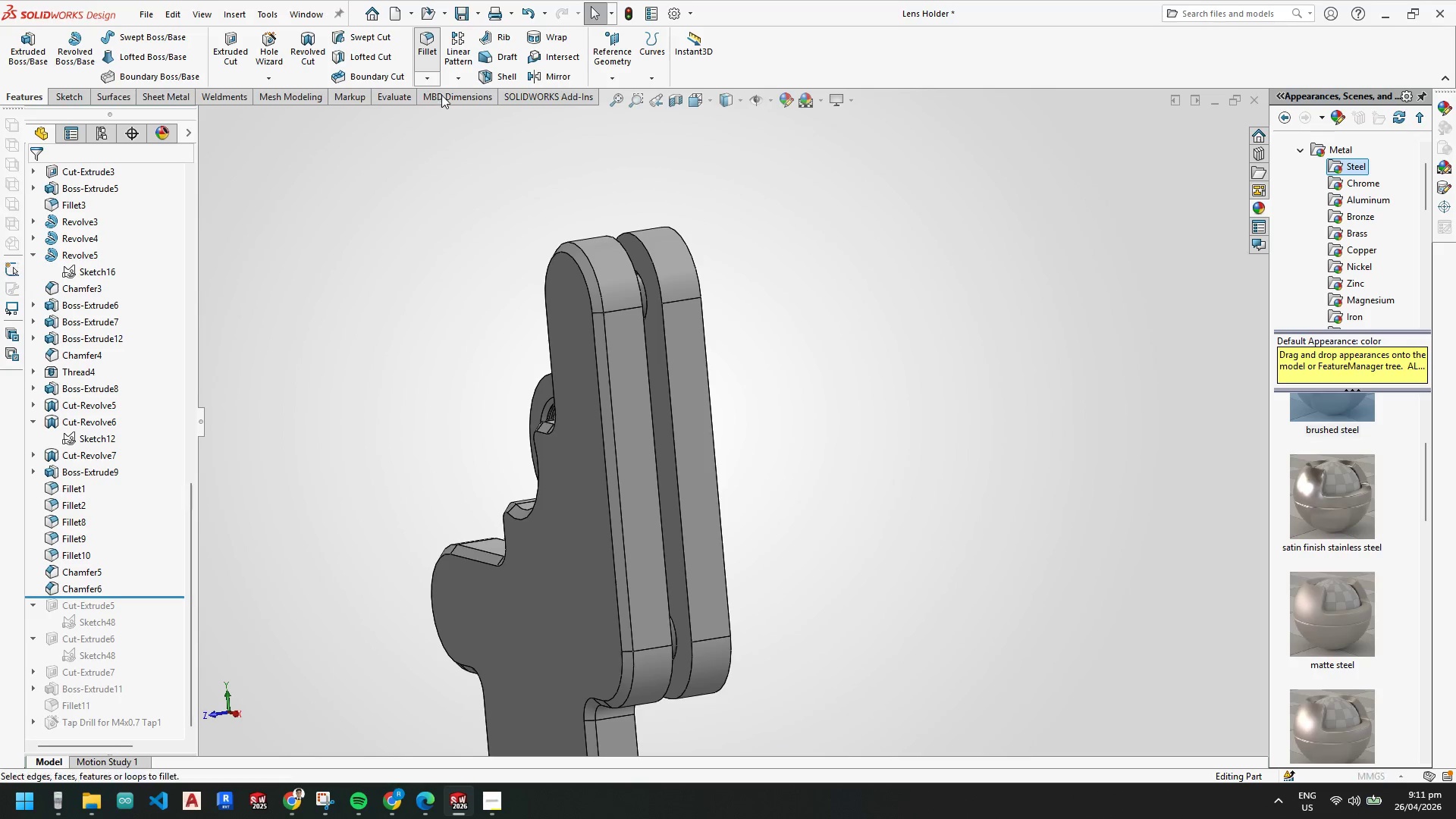 
left_click([432, 78])
 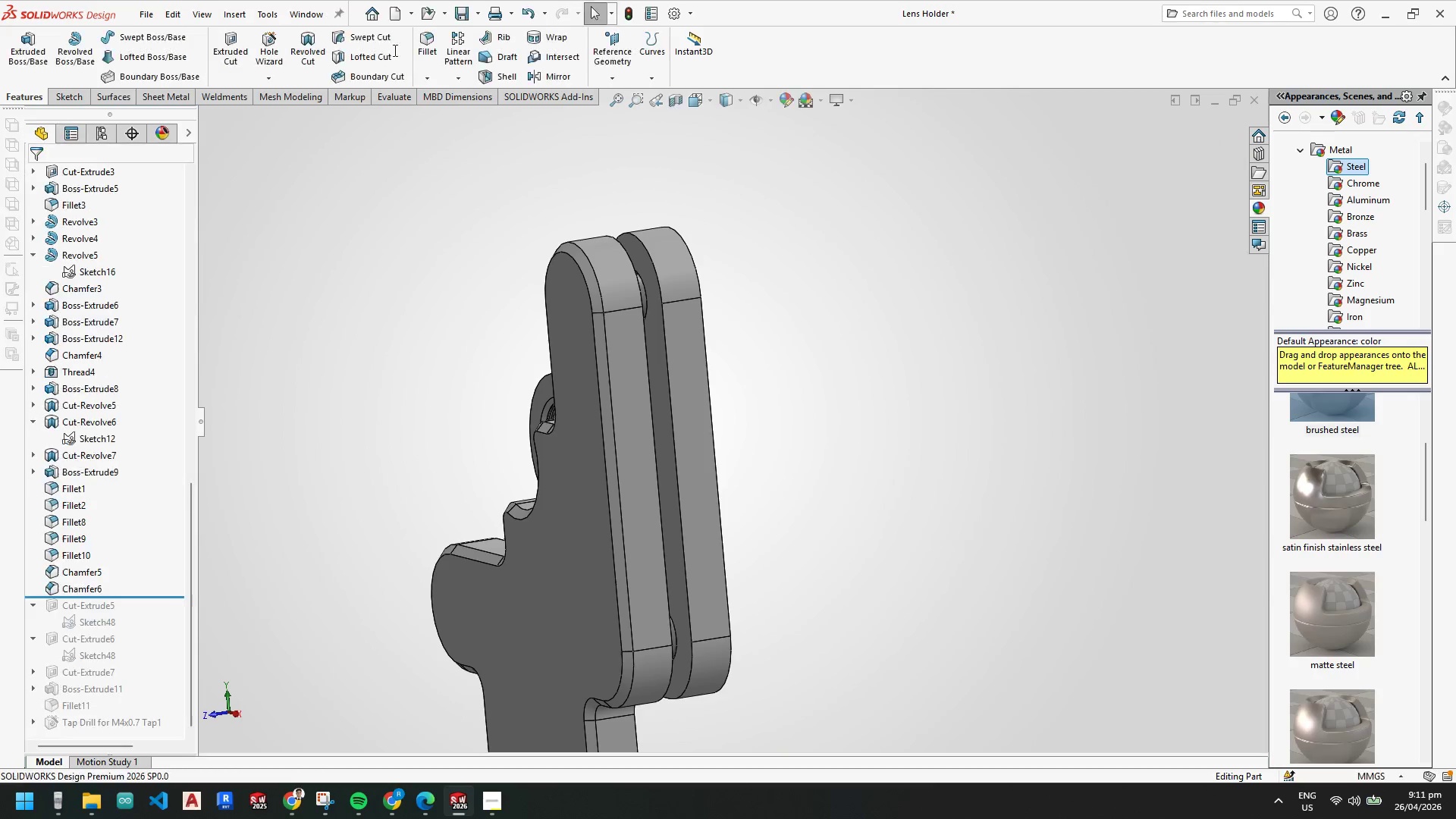 
left_click([426, 77])
 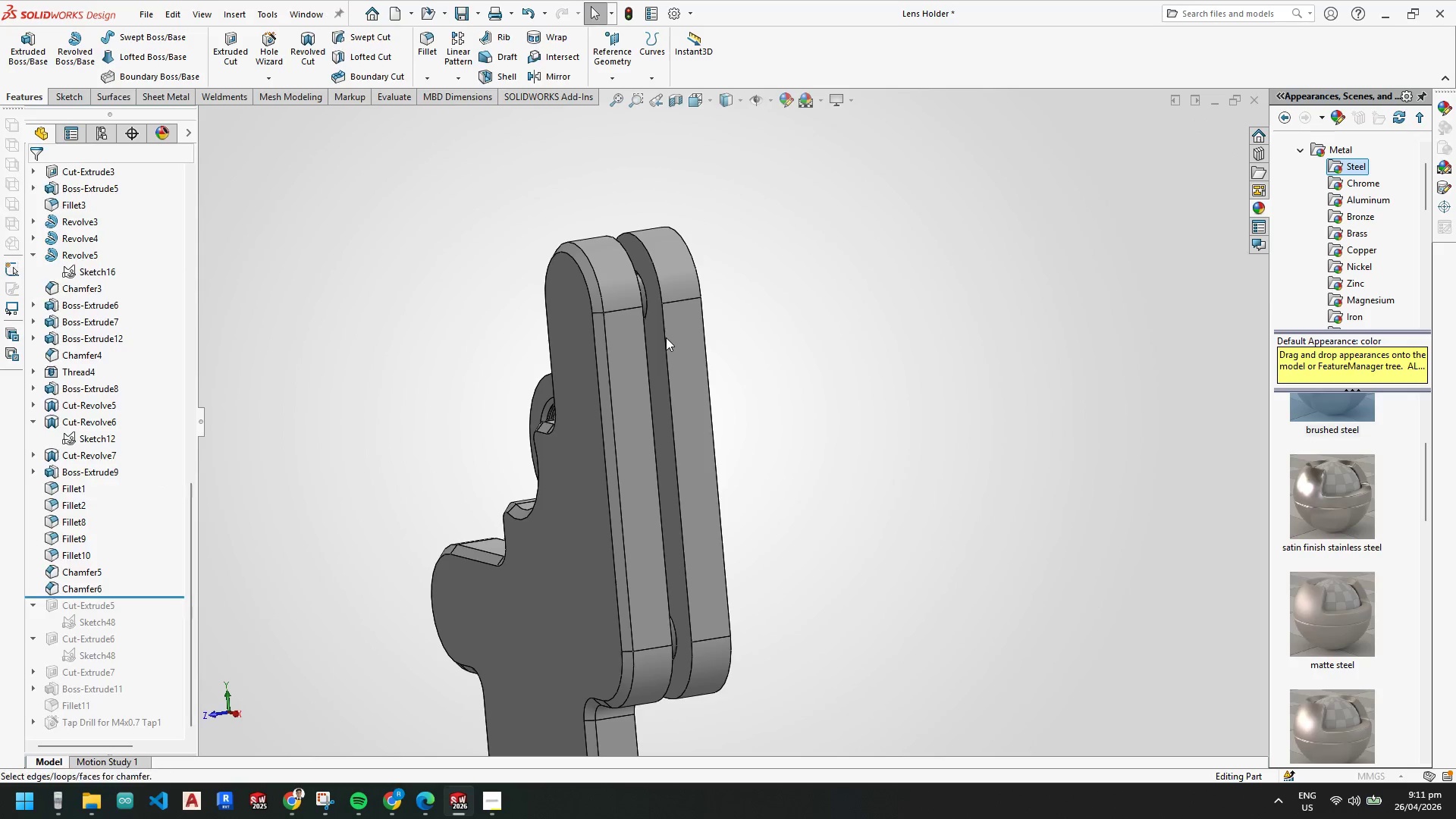 
left_click([666, 339])
 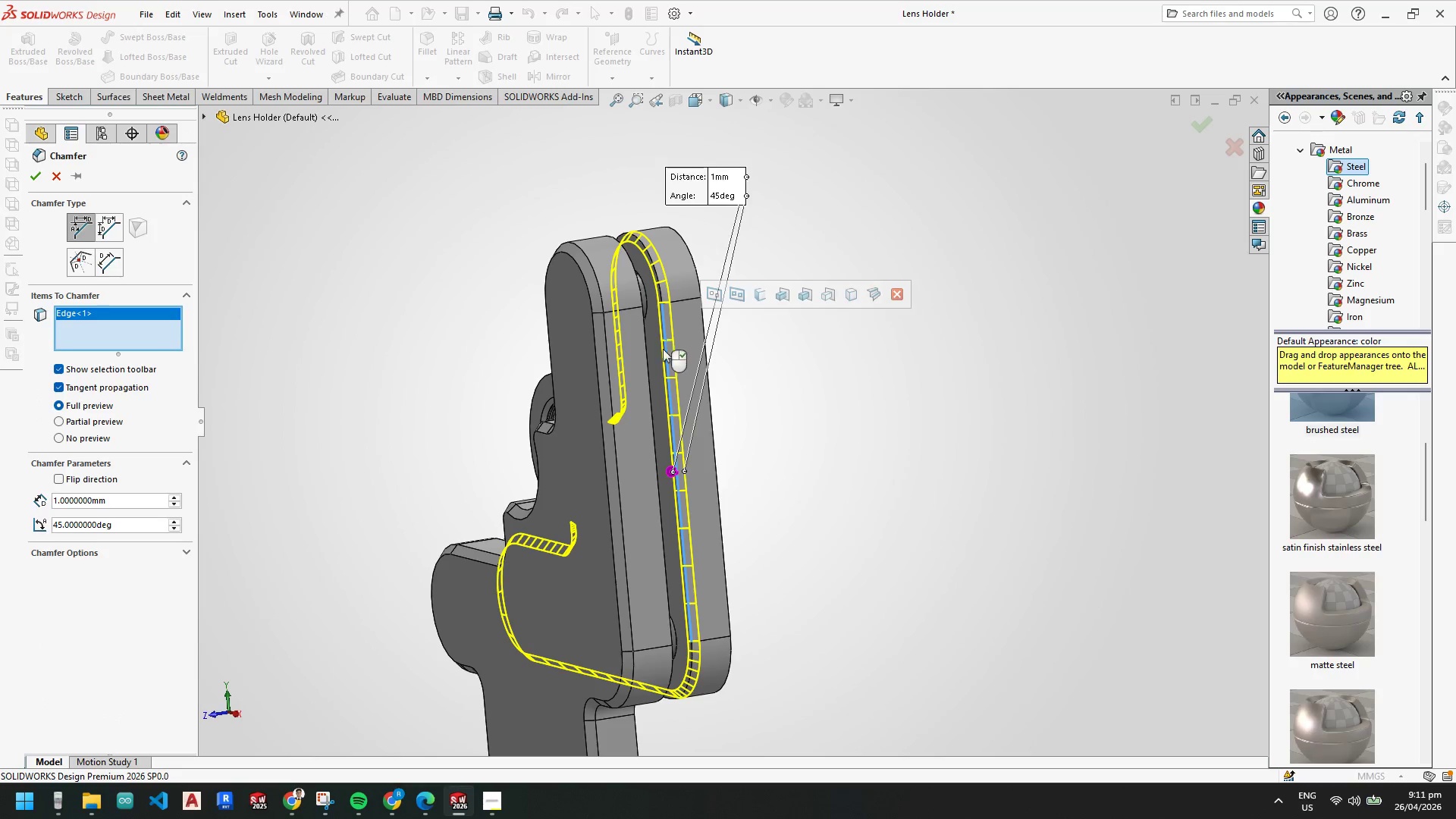 
scroll: coordinate [355, 429], scroll_direction: down, amount: 3.0
 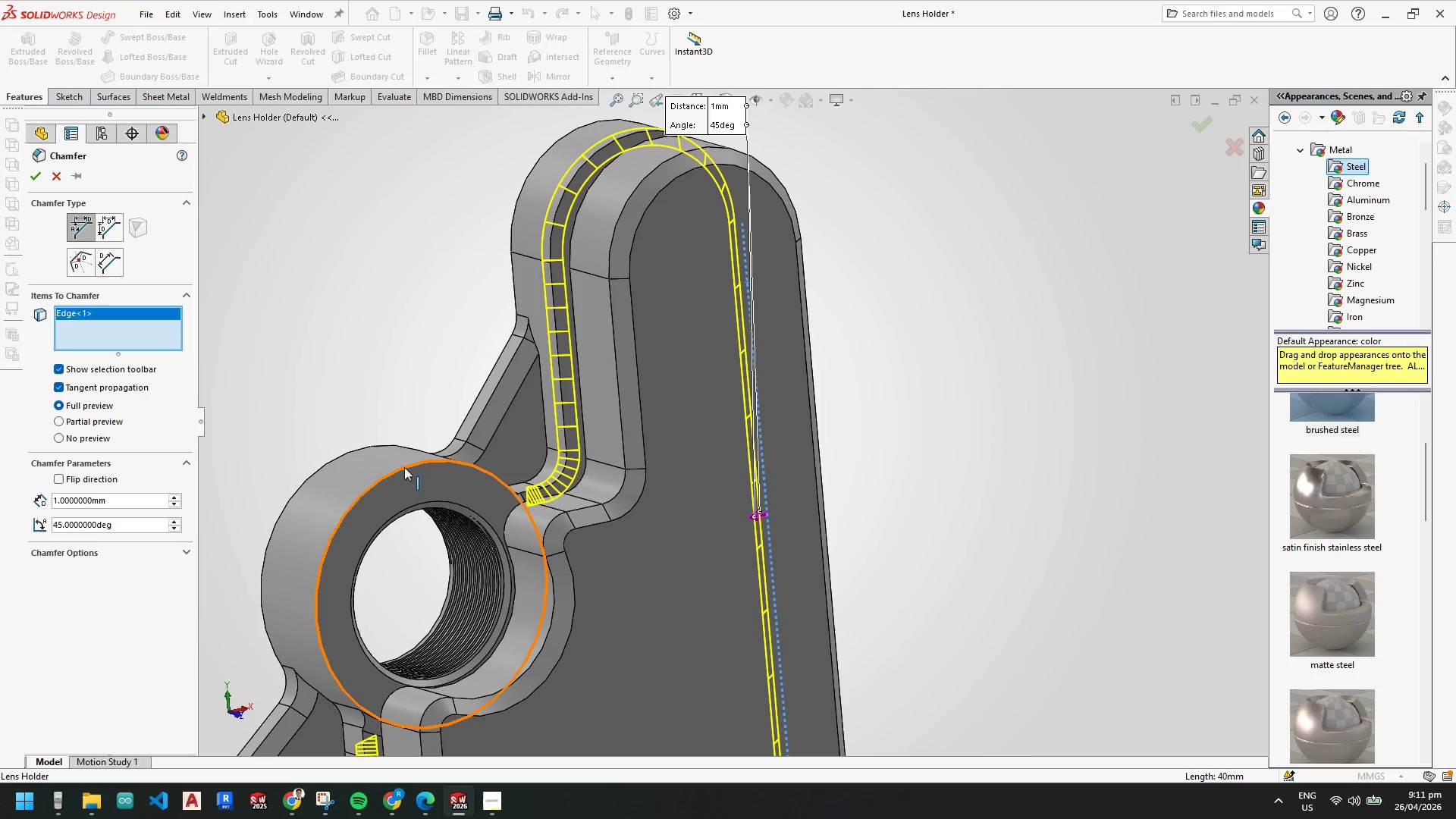 
left_click([404, 469])
 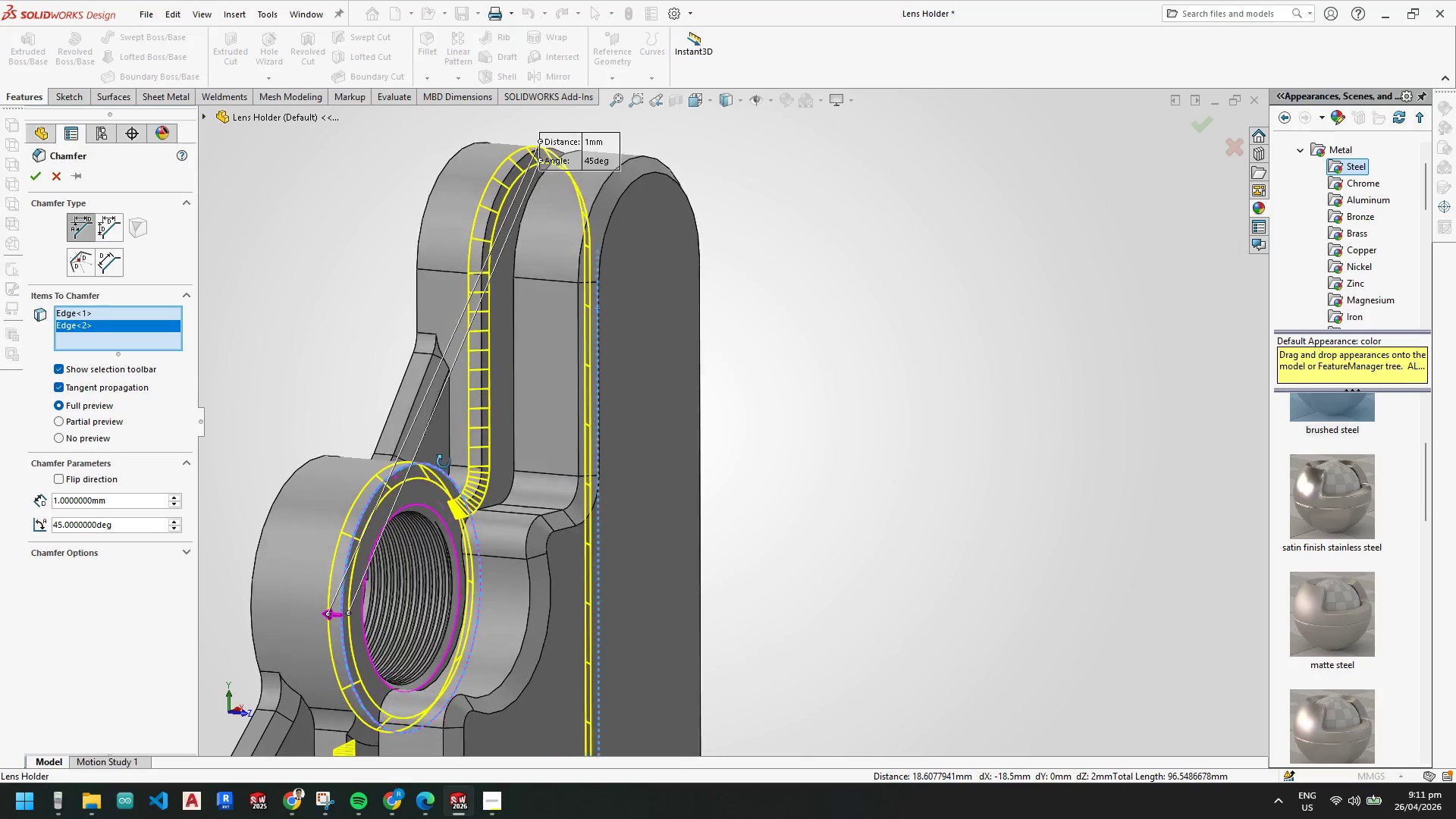 
scroll: coordinate [448, 602], scroll_direction: up, amount: 1.0
 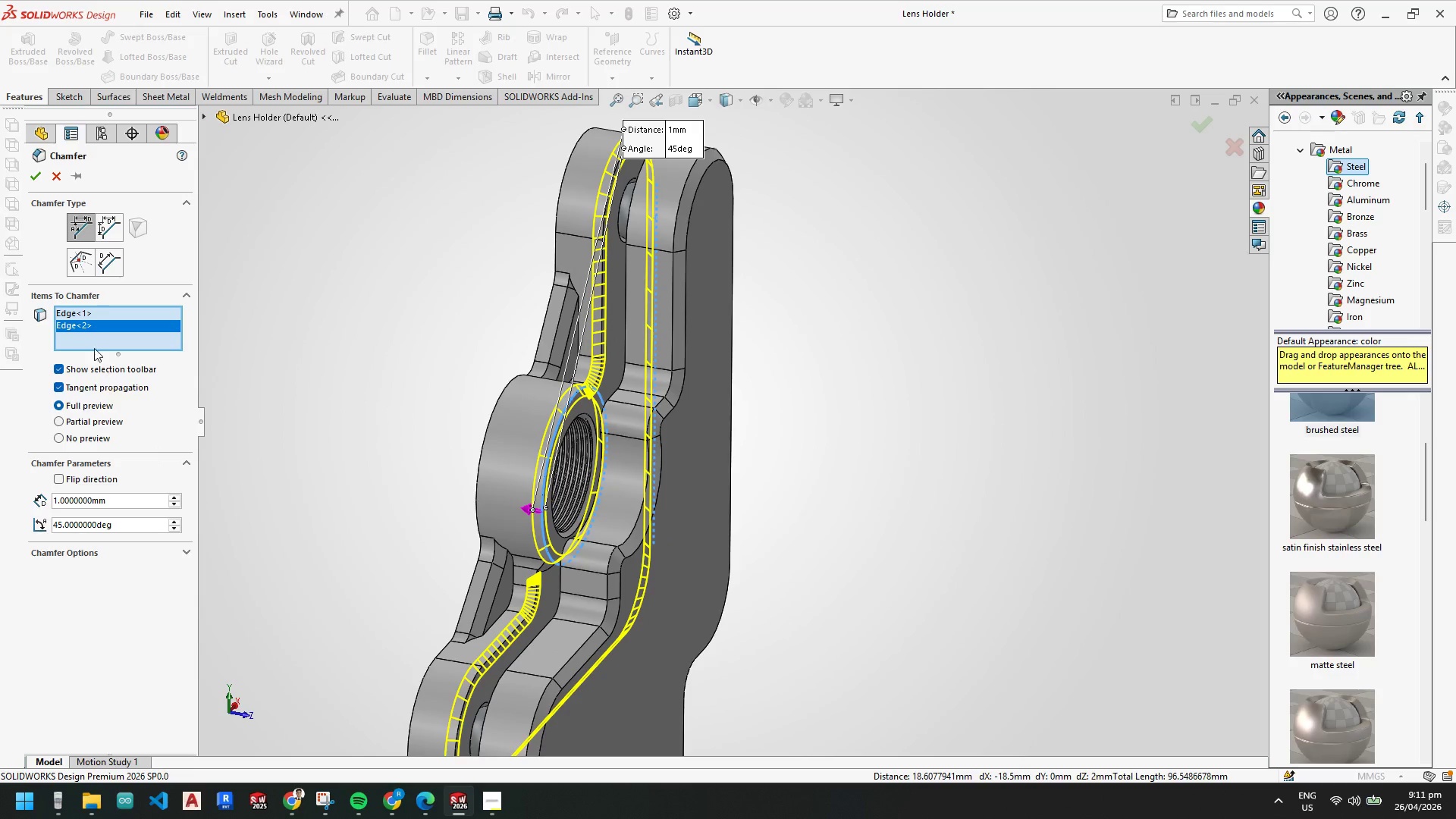 
double_click([39, 171])
 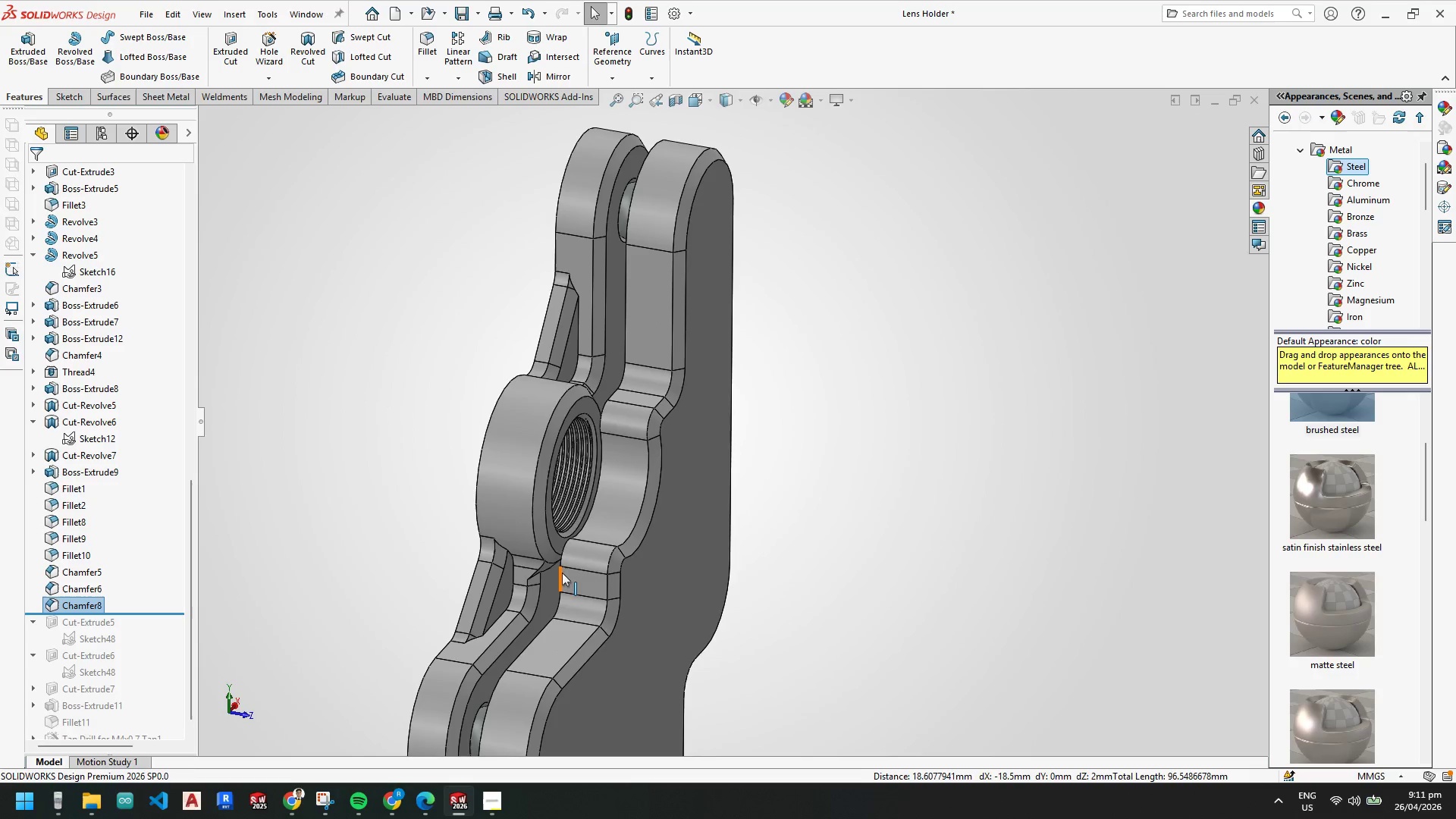 
scroll: coordinate [552, 567], scroll_direction: down, amount: 5.0
 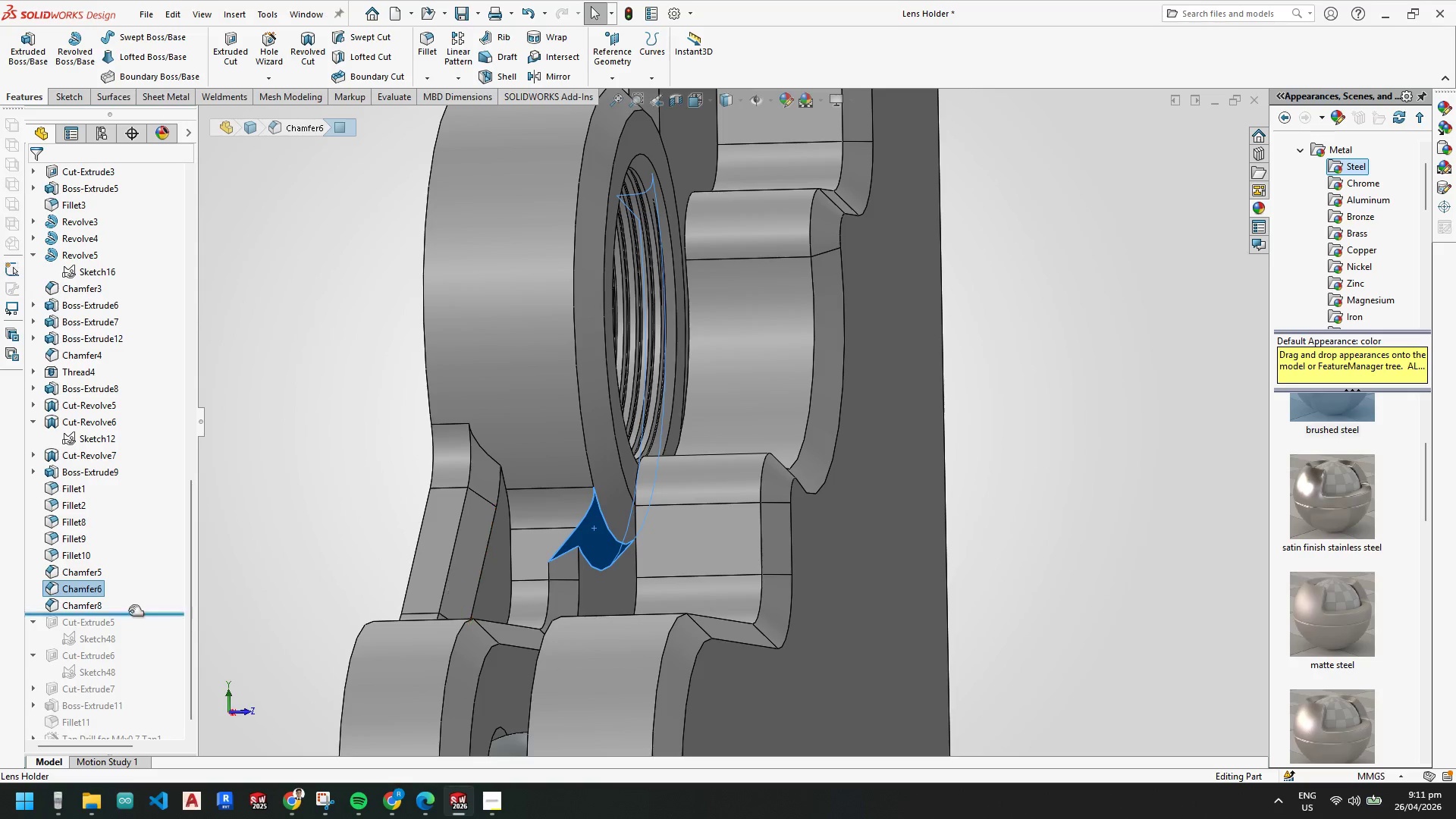 
scroll: coordinate [683, 633], scroll_direction: up, amount: 8.0
 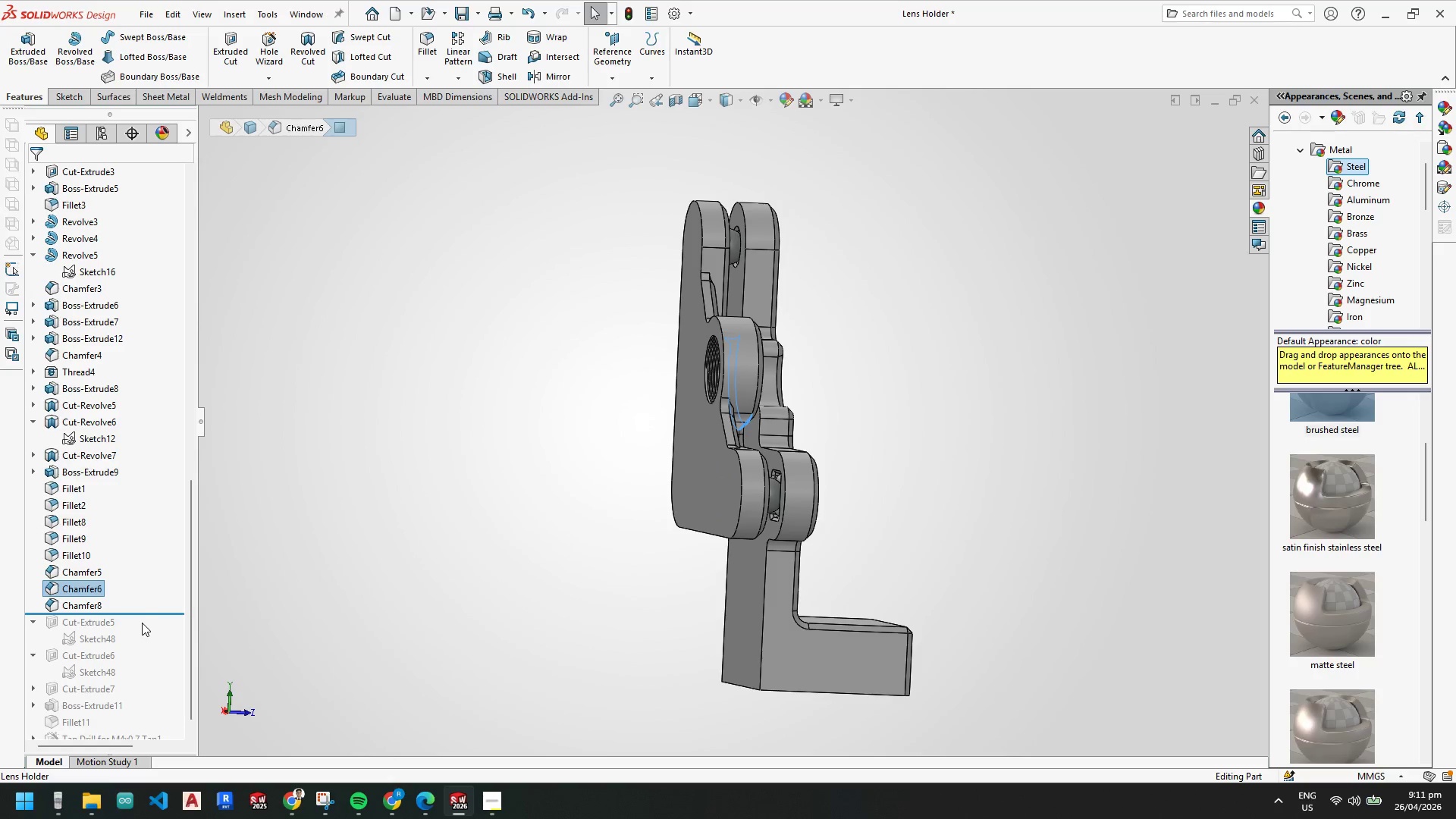 
left_click_drag(start_coordinate=[143, 611], to_coordinate=[124, 729])
 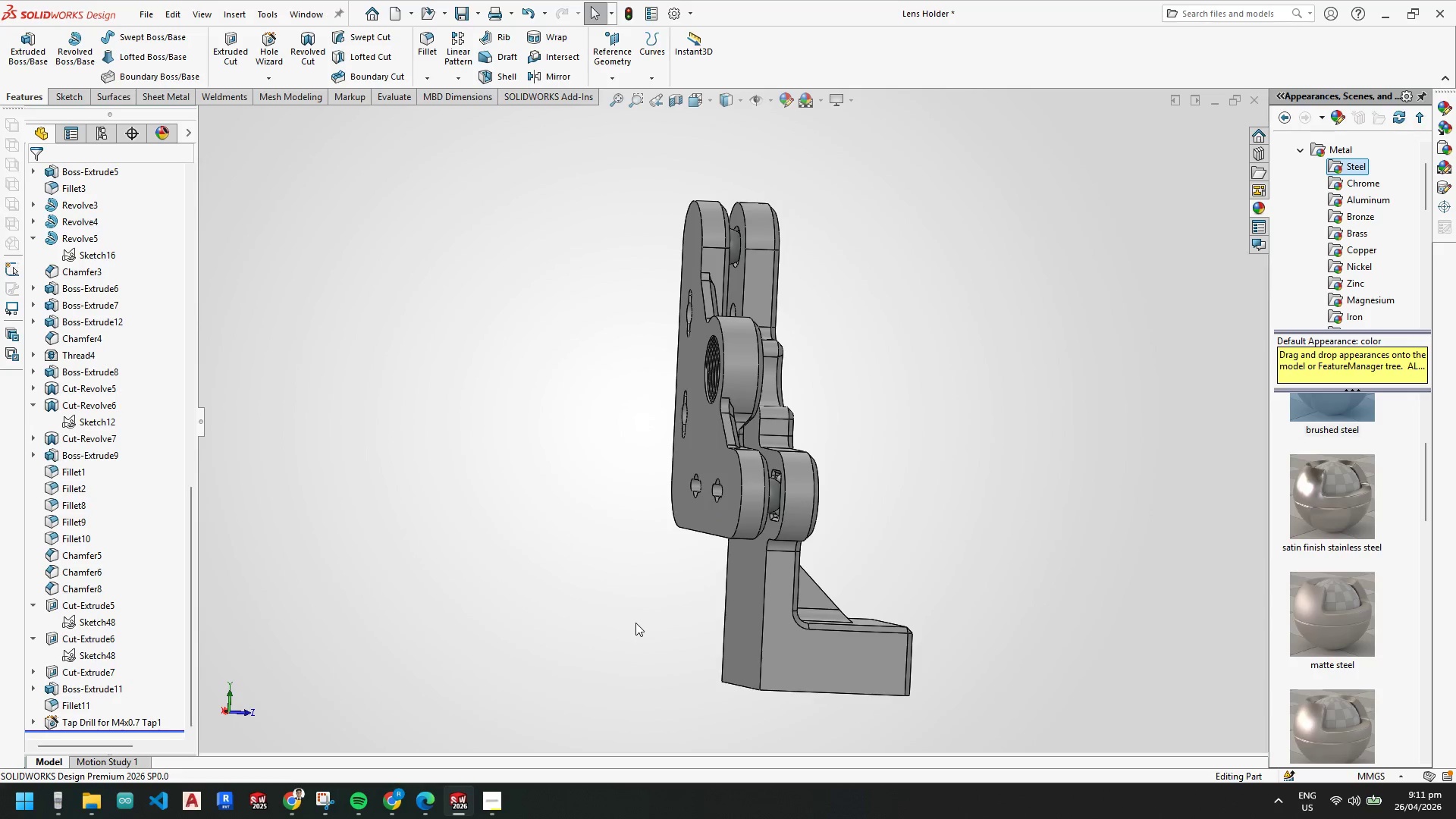 
scroll: coordinate [799, 586], scroll_direction: up, amount: 2.0
 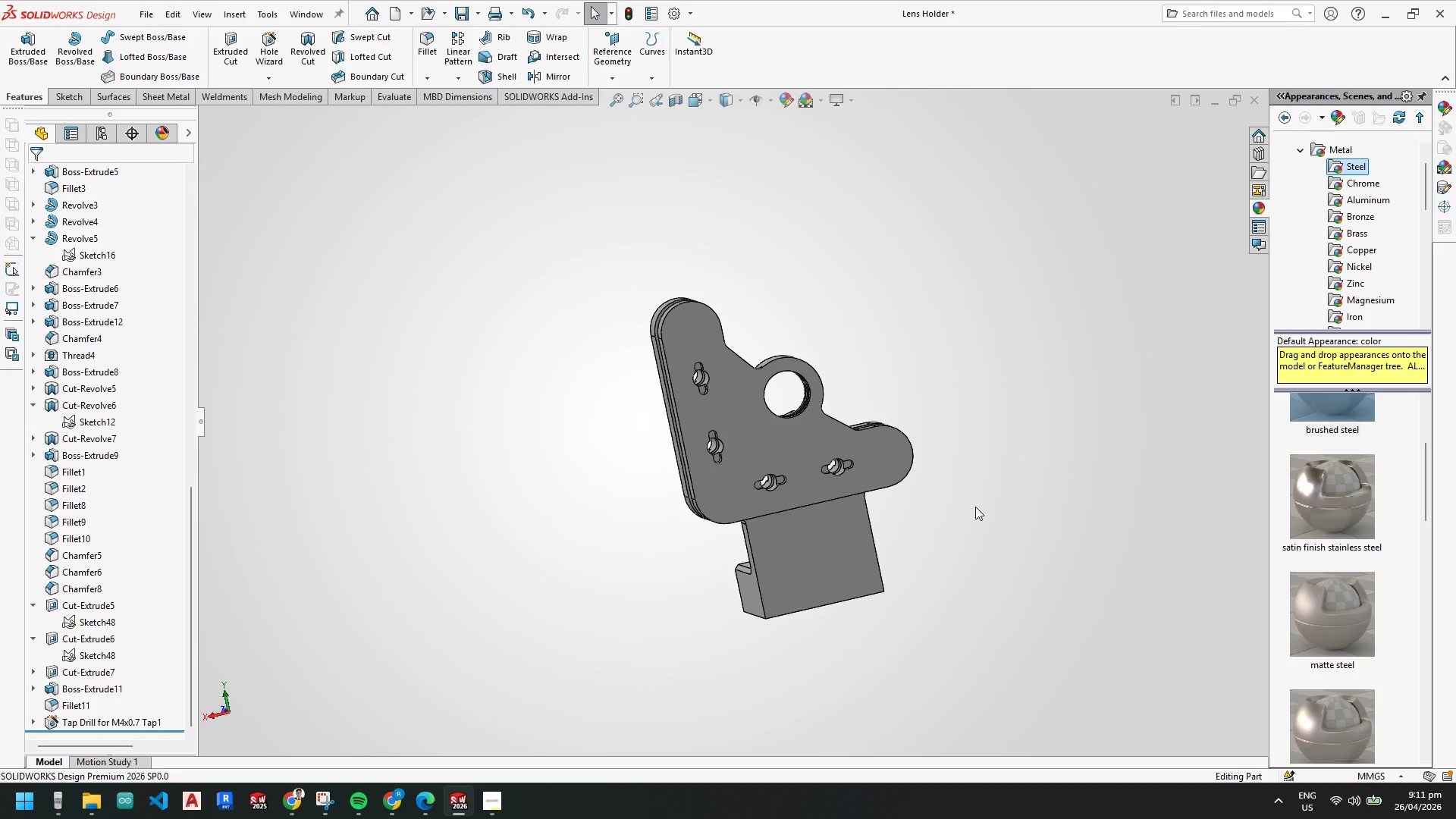 
scroll: coordinate [610, 496], scroll_direction: down, amount: 9.0
 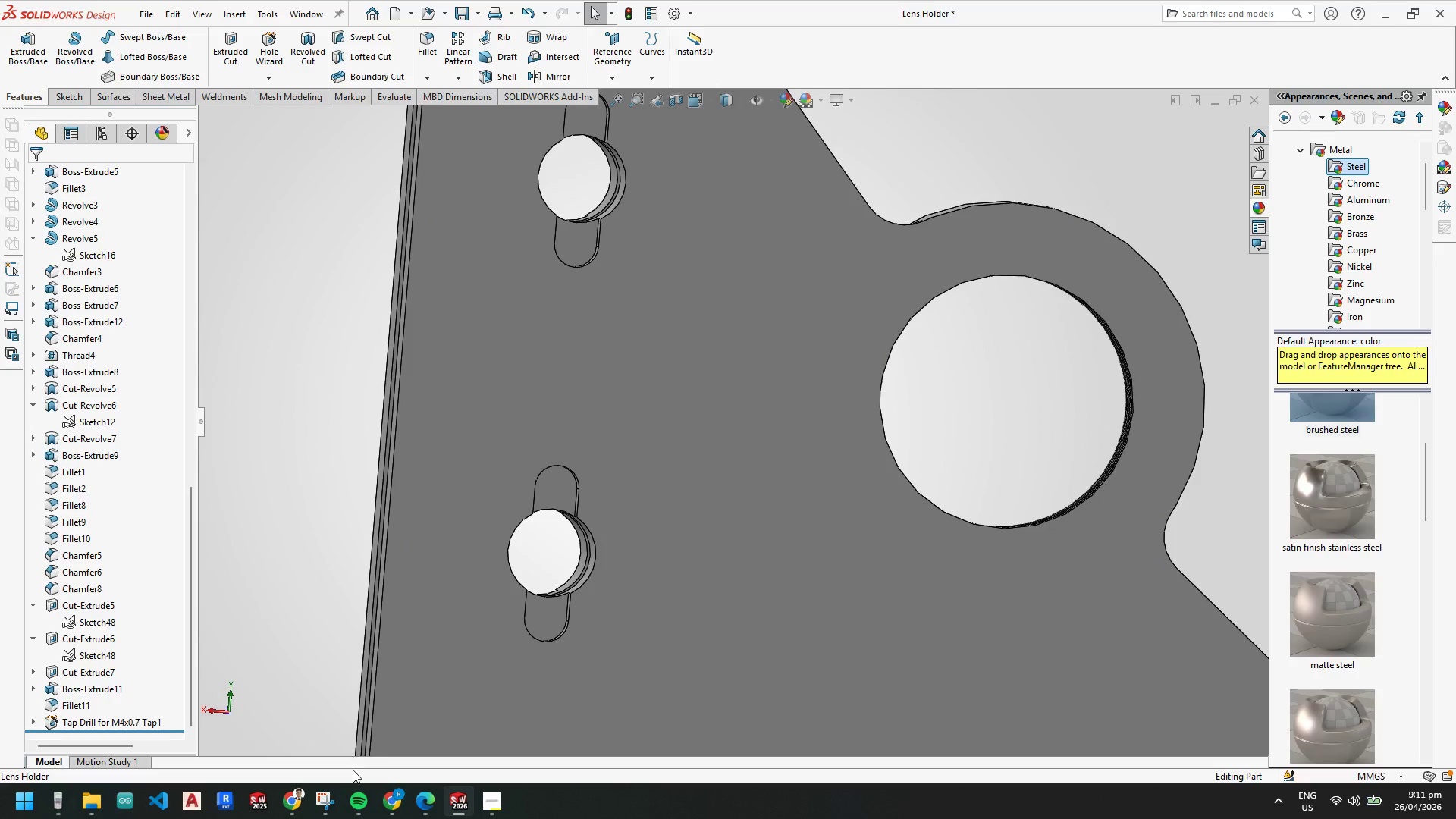 
left_click([290, 798])
 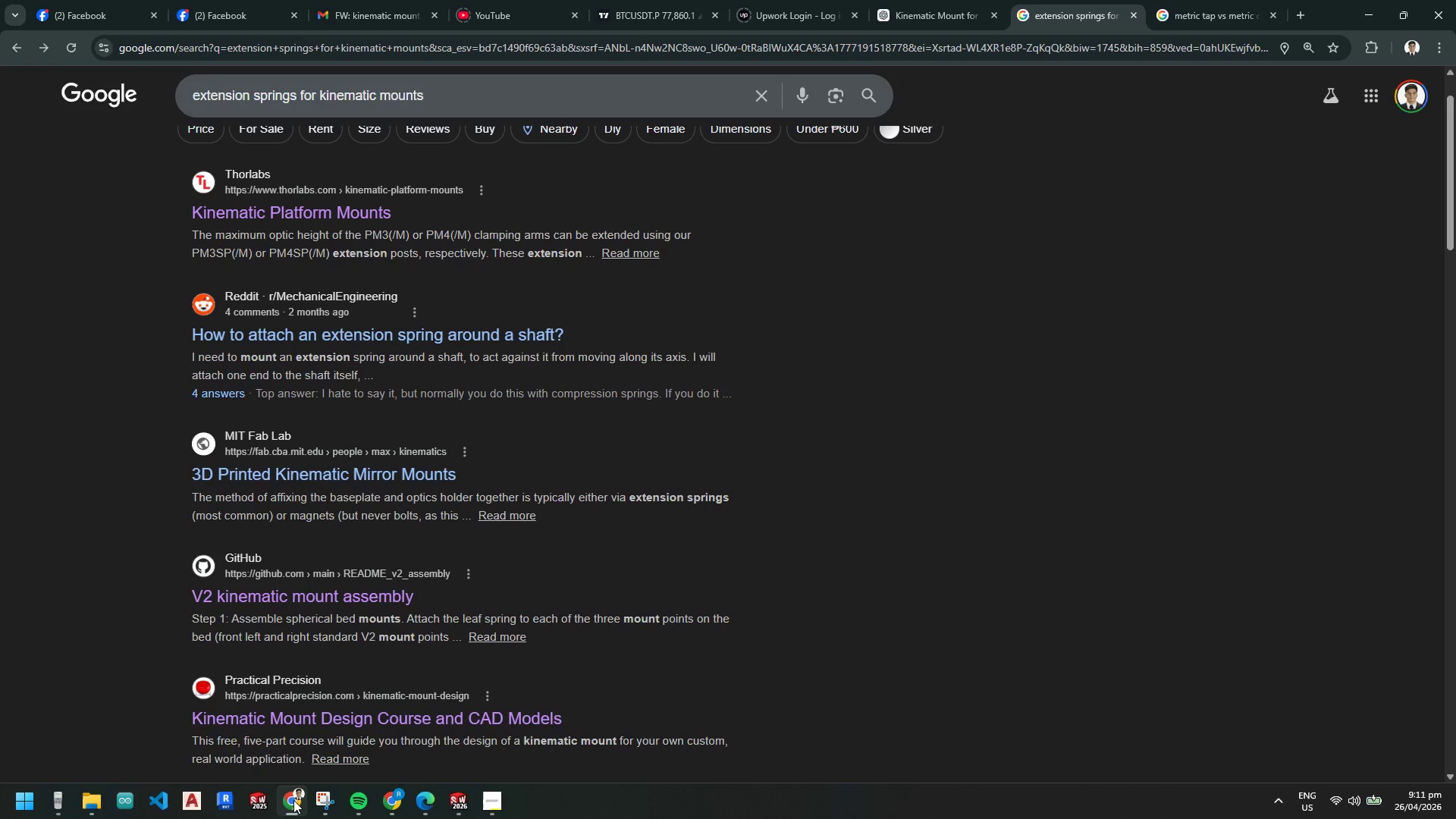 
left_click([294, 800])
 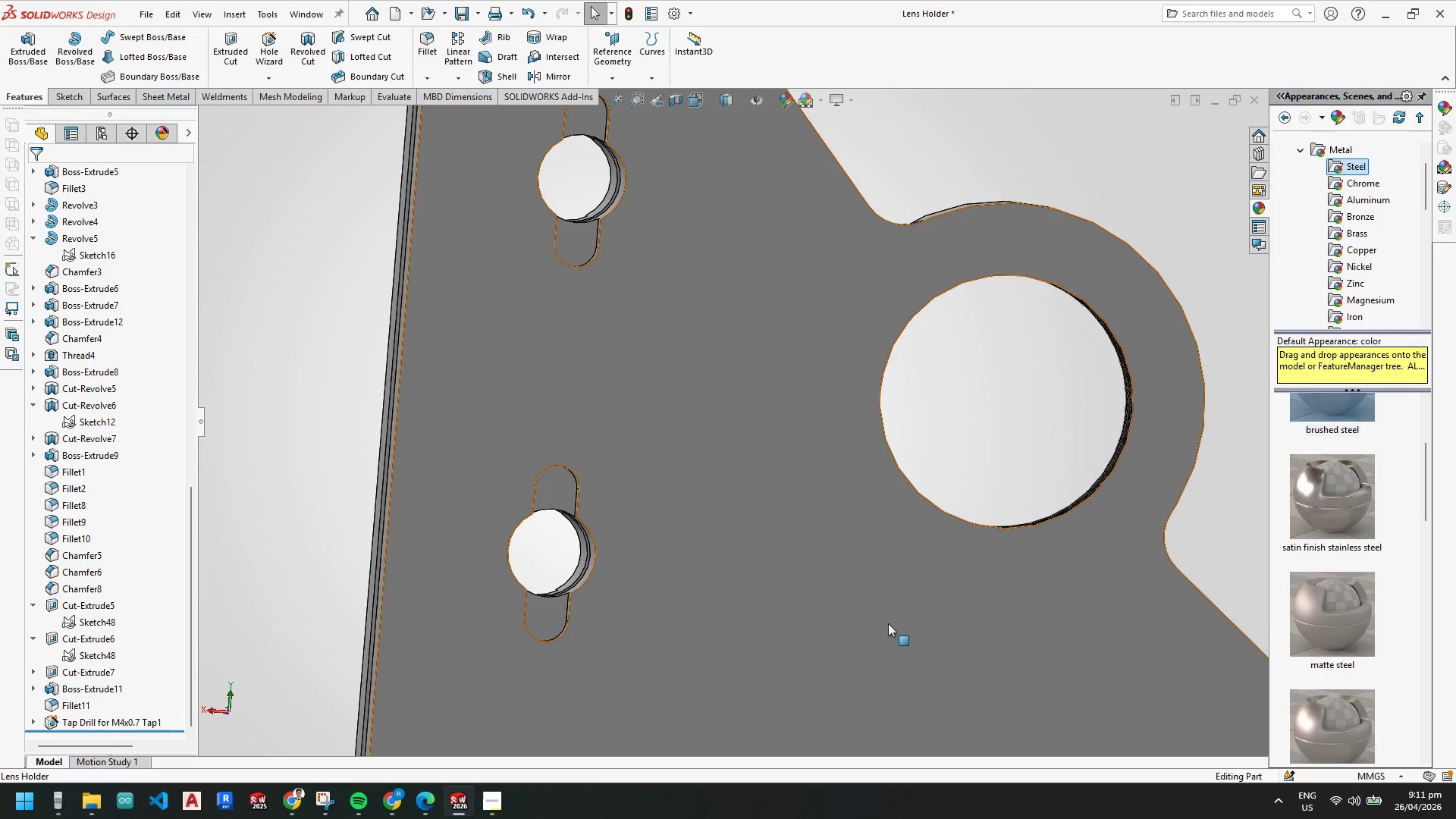 
scroll: coordinate [799, 539], scroll_direction: up, amount: 7.0
 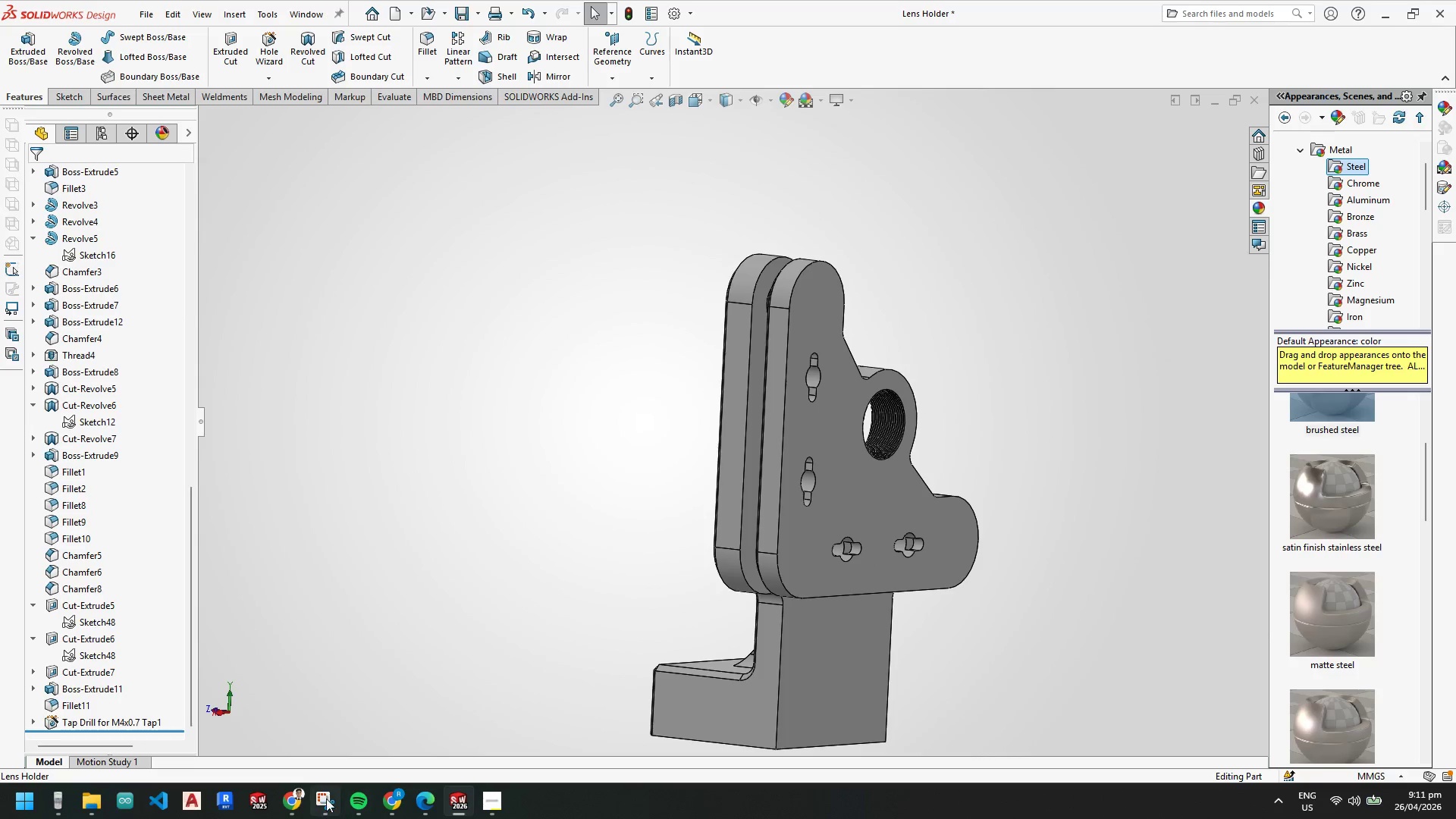 
left_click([297, 802])
 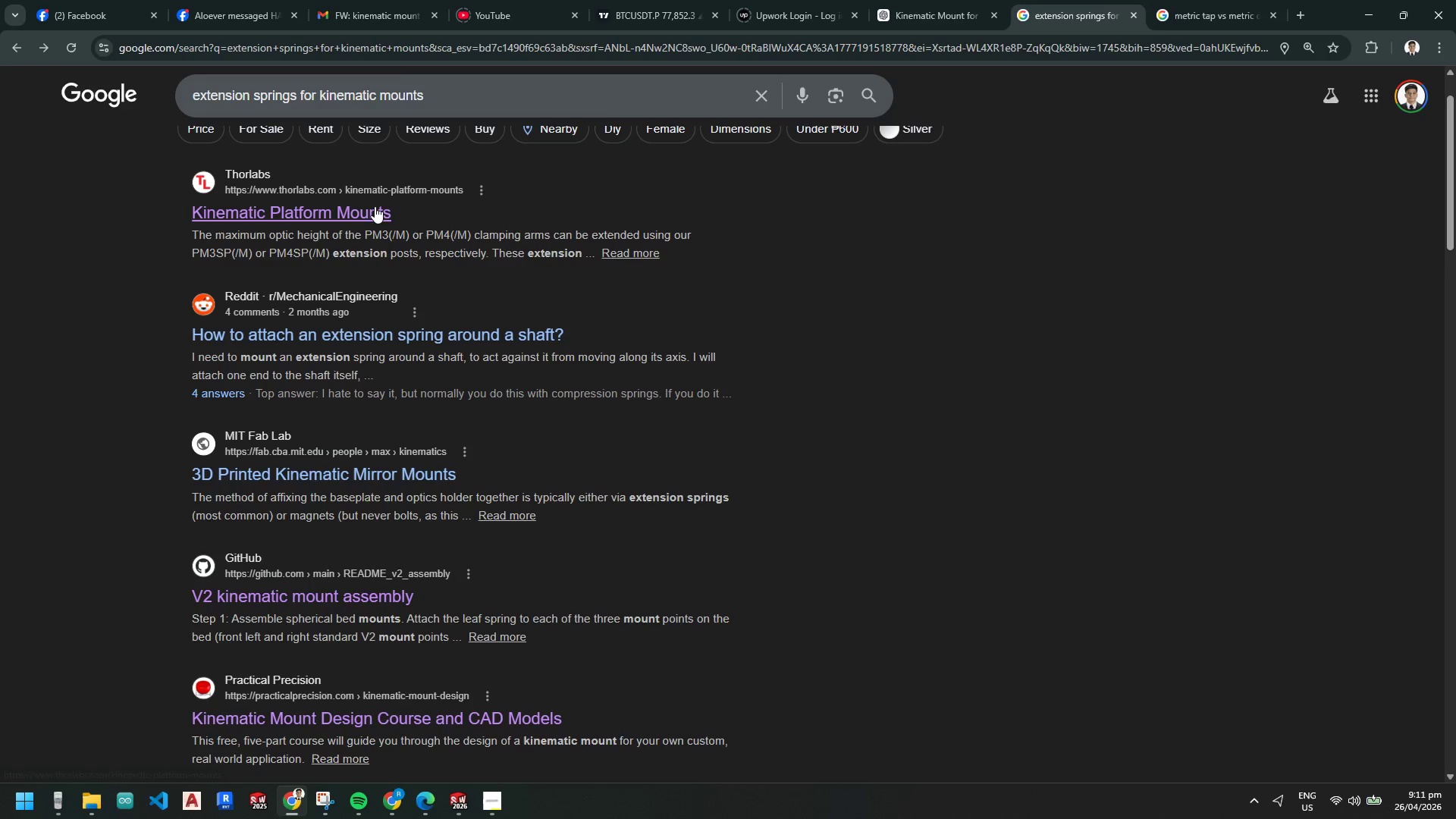 
scroll: coordinate [372, 313], scroll_direction: up, amount: 5.0
 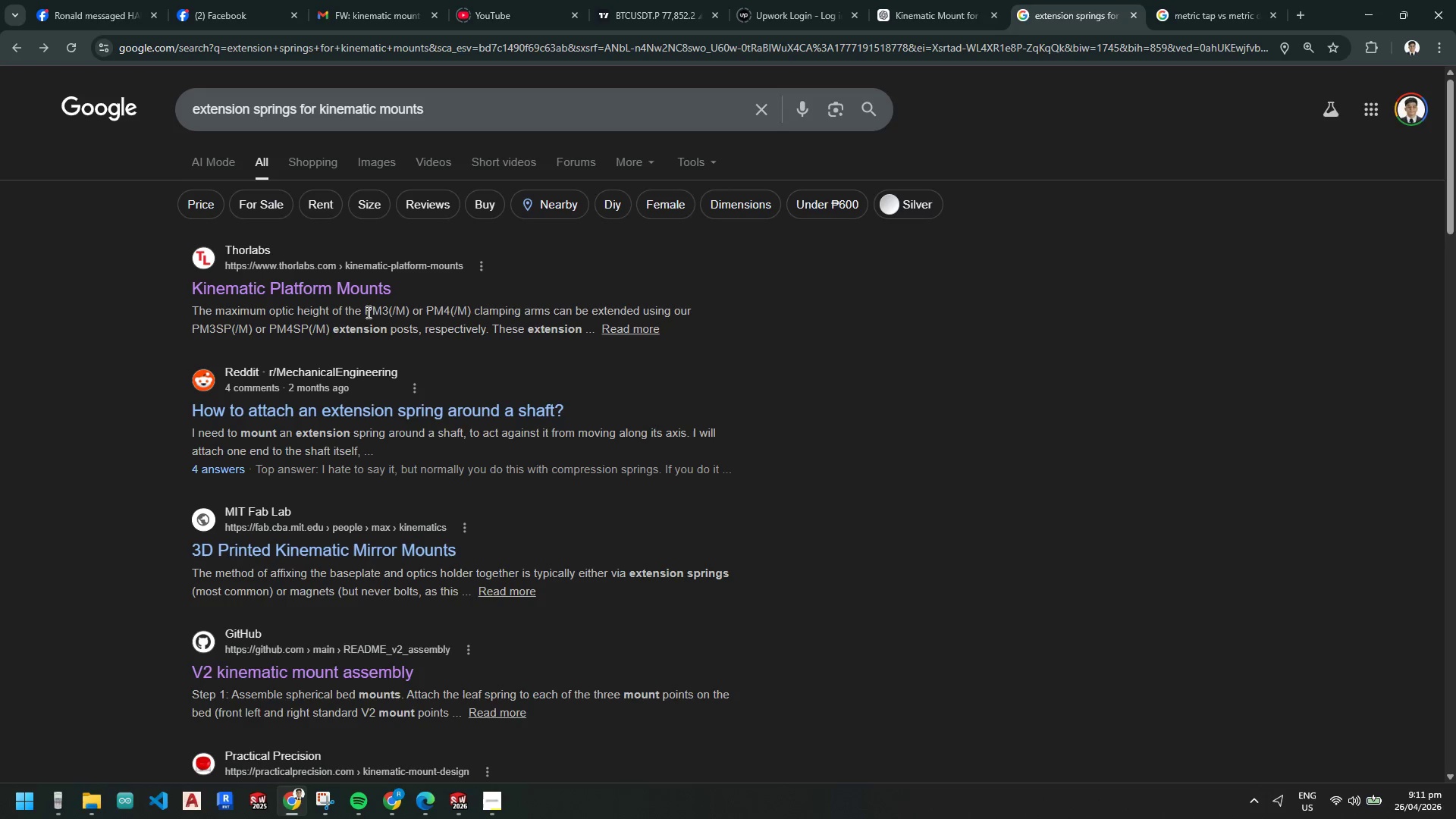 
scroll: coordinate [366, 312], scroll_direction: down, amount: 5.0
 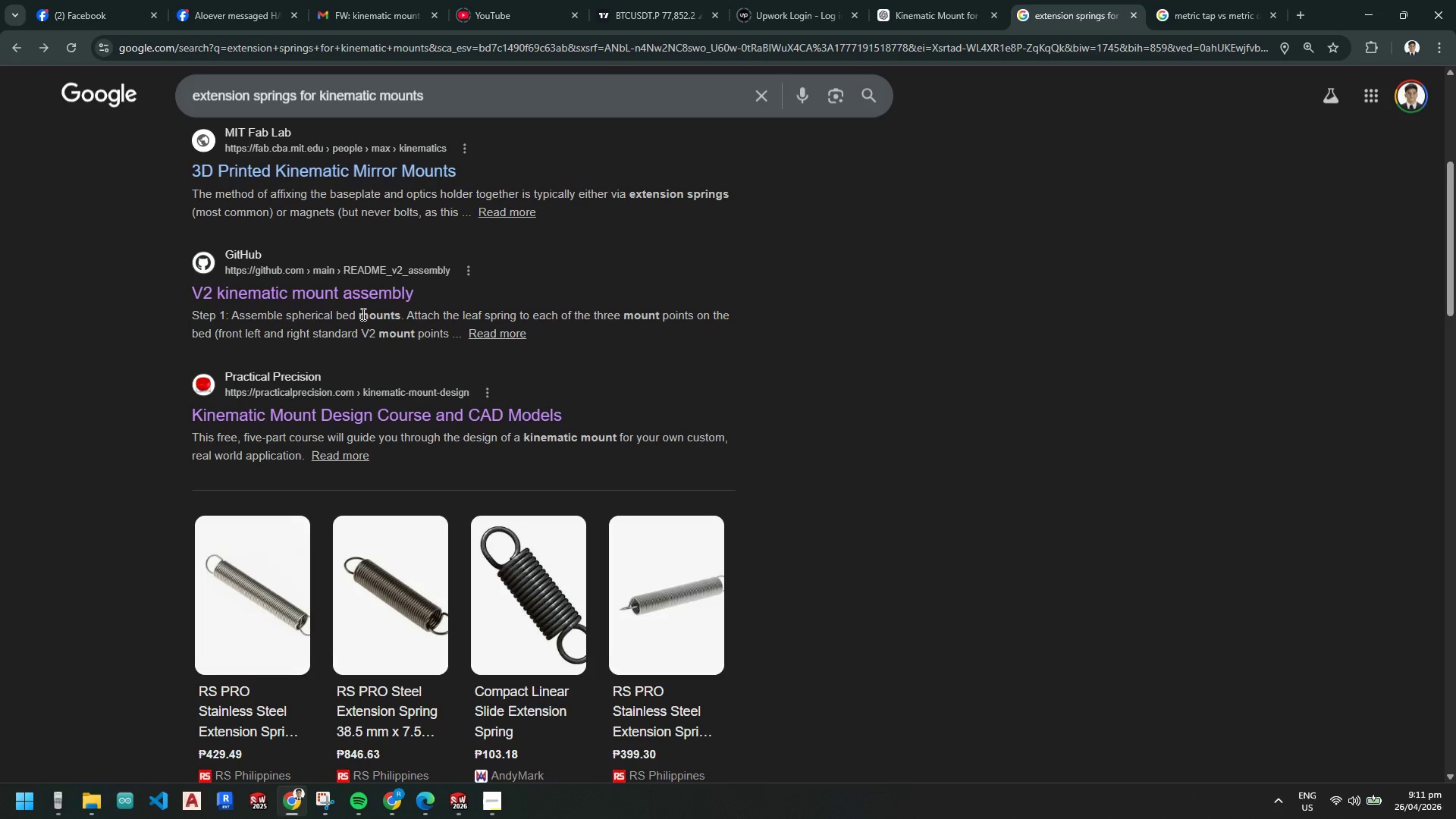 
wait(5.24)
 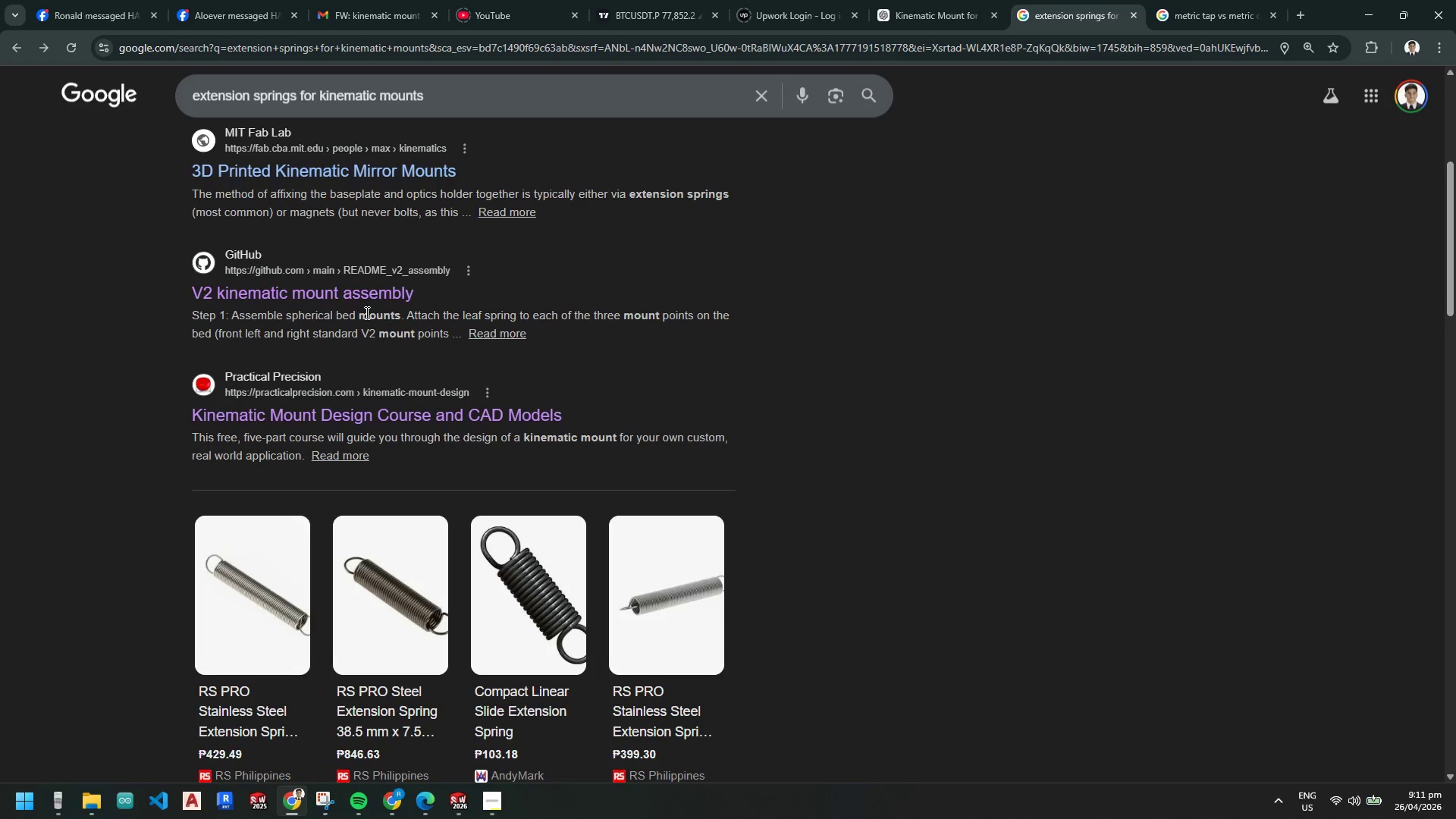 
scroll: coordinate [364, 310], scroll_direction: up, amount: 7.0
 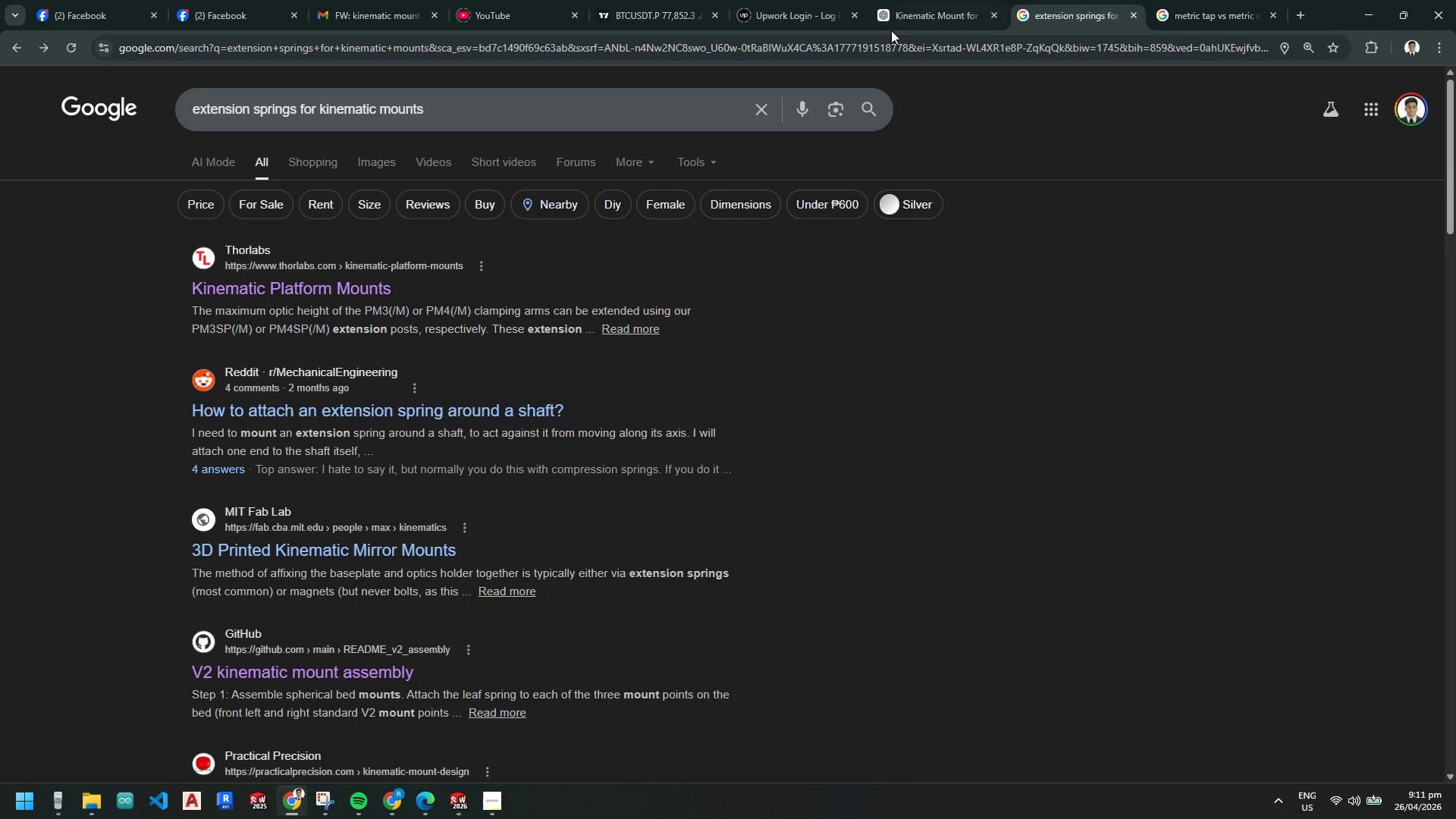 
left_click([919, 27])
 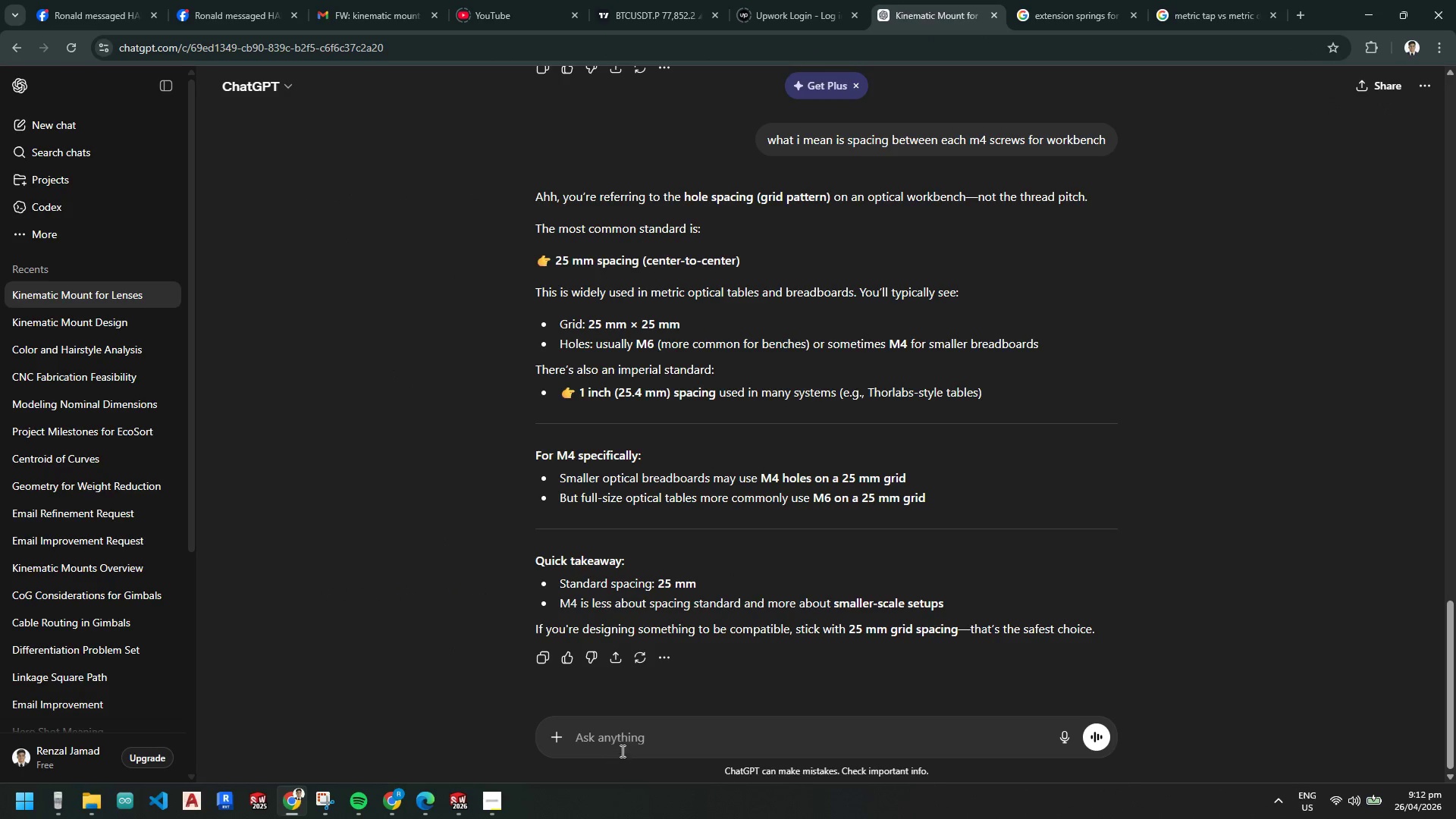 
left_click([620, 739])
 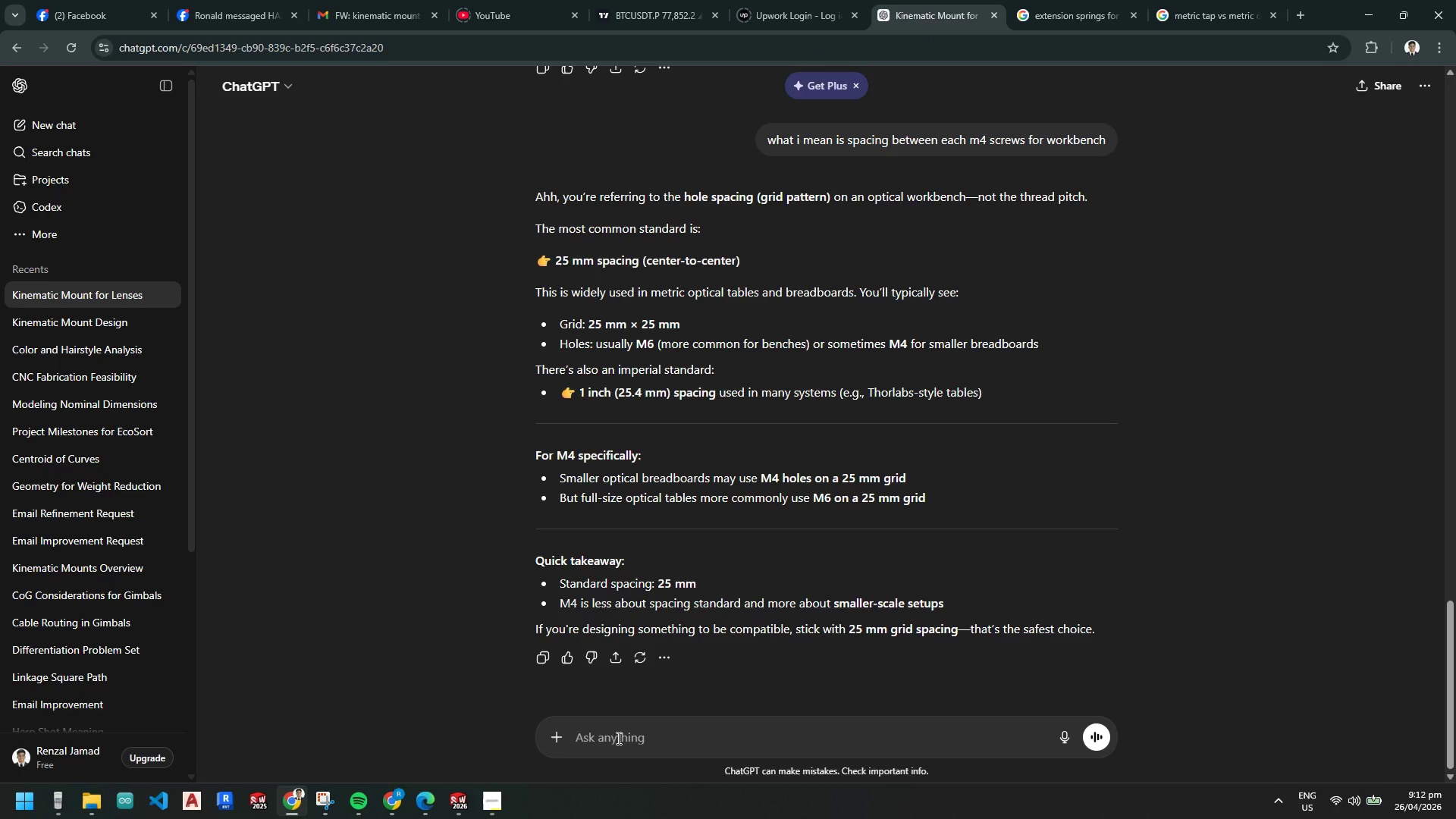 
type(what is the common )
 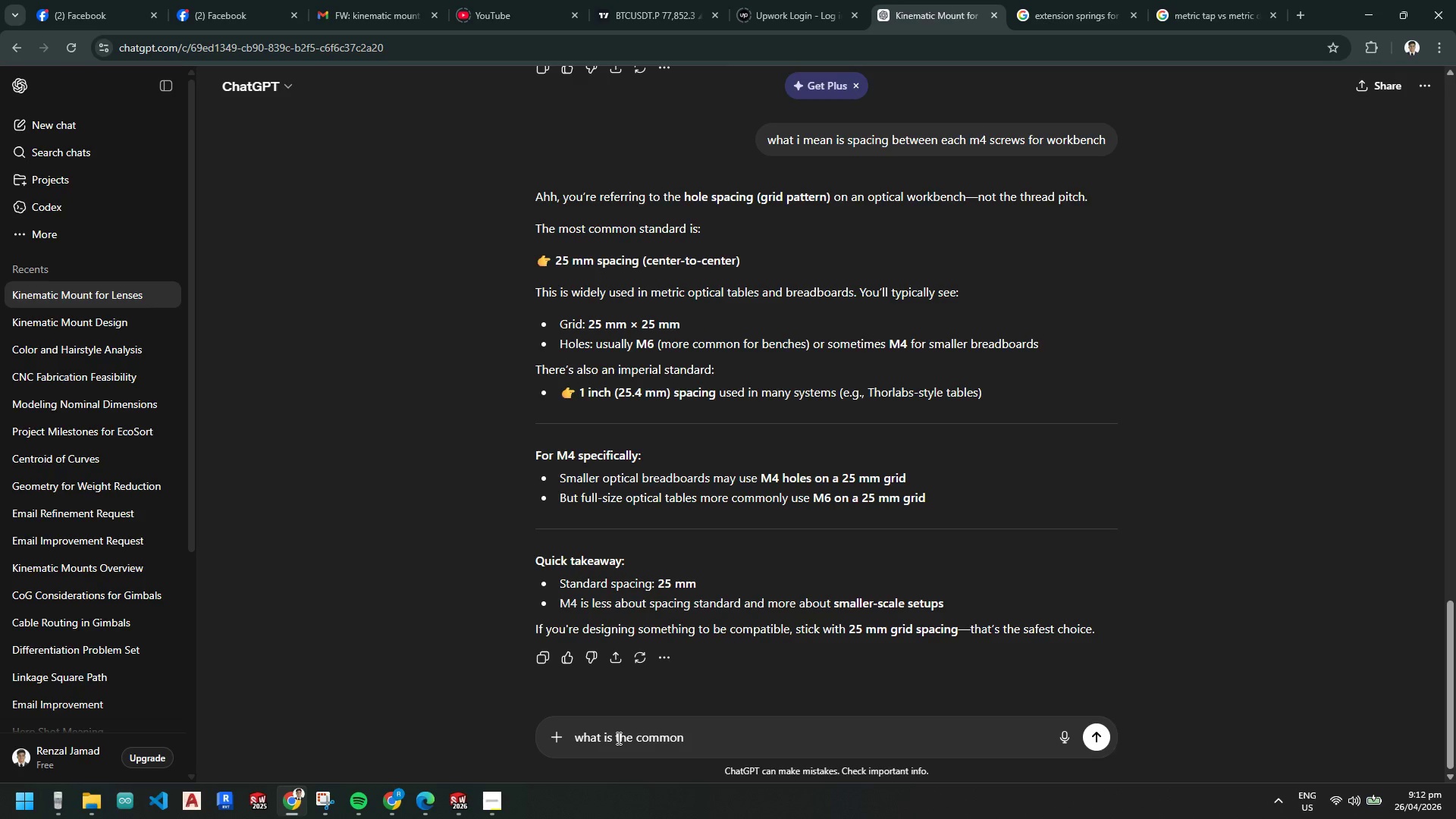 
wait(8.78)
 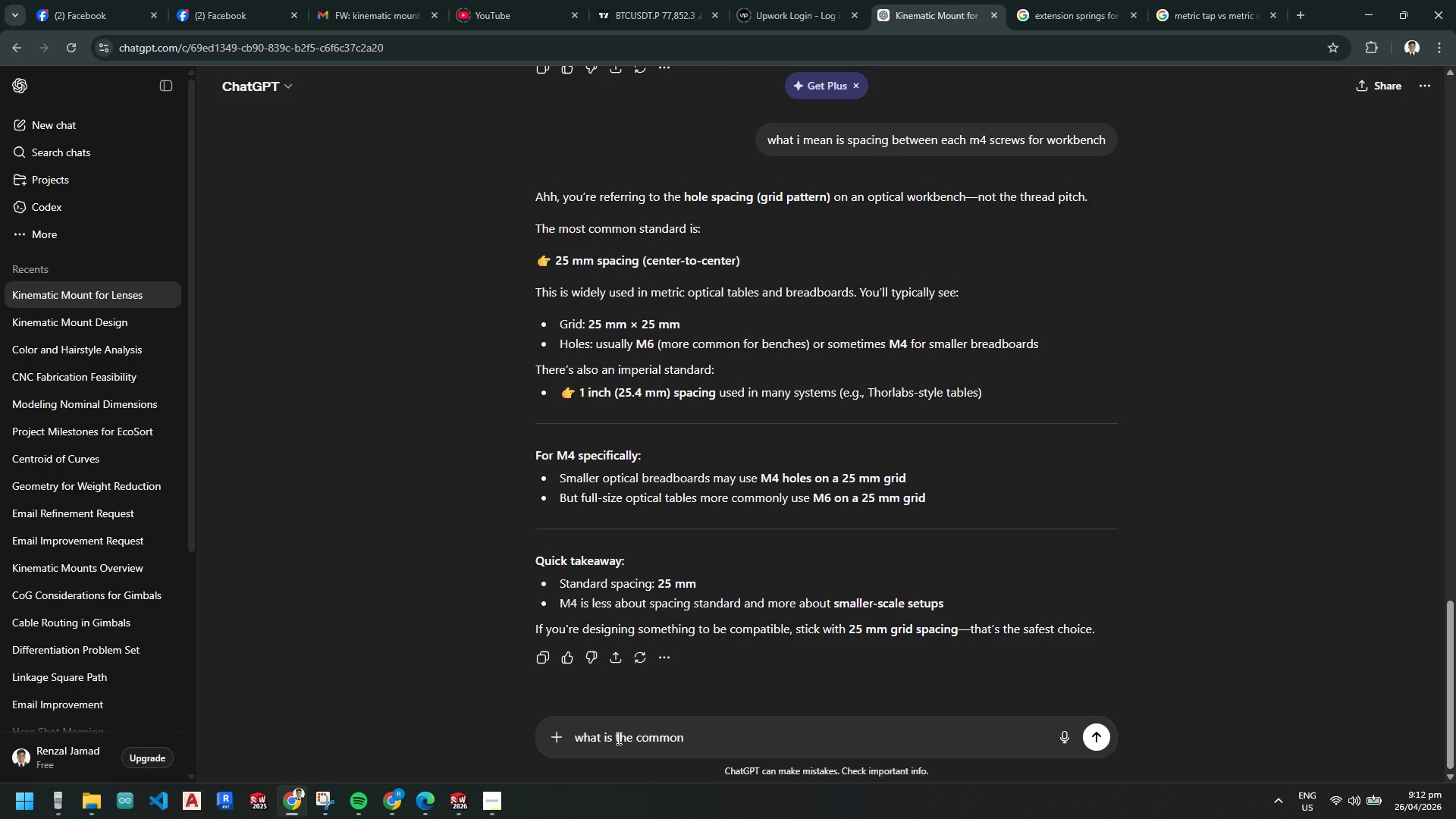 
type(dimension of extension spring used in kinematic mounts)
 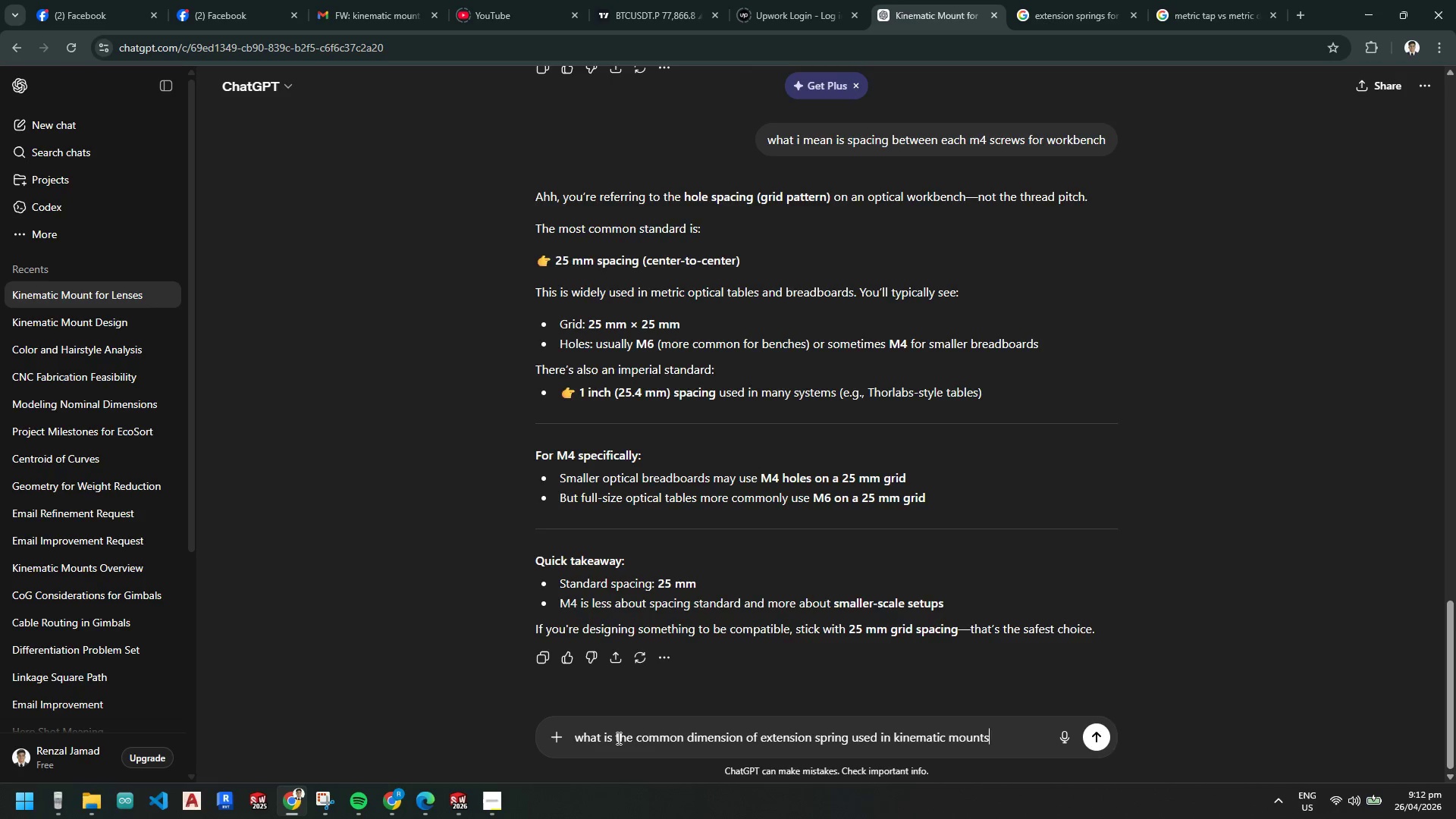 
key(Enter)
 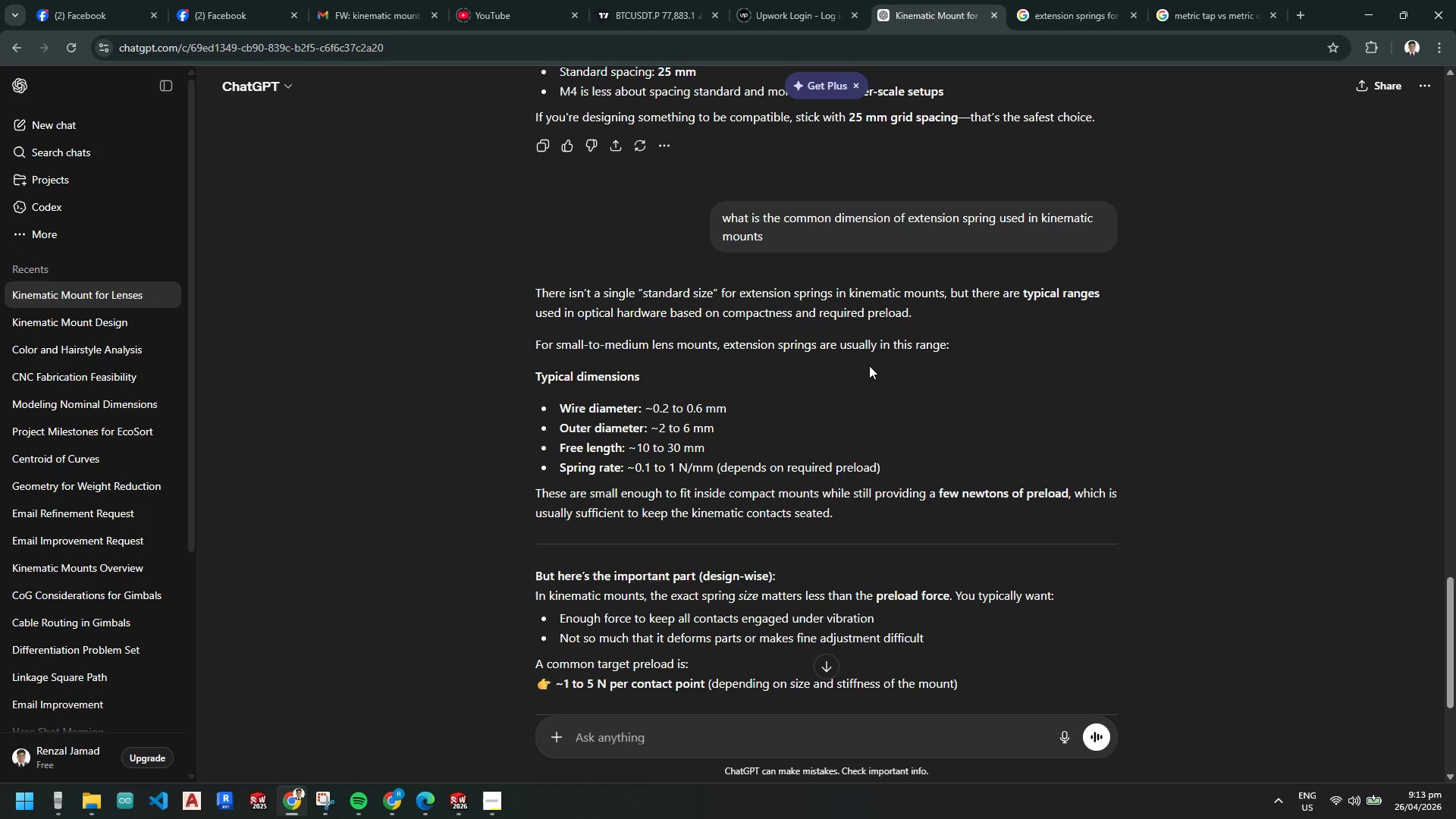 
wait(39.92)
 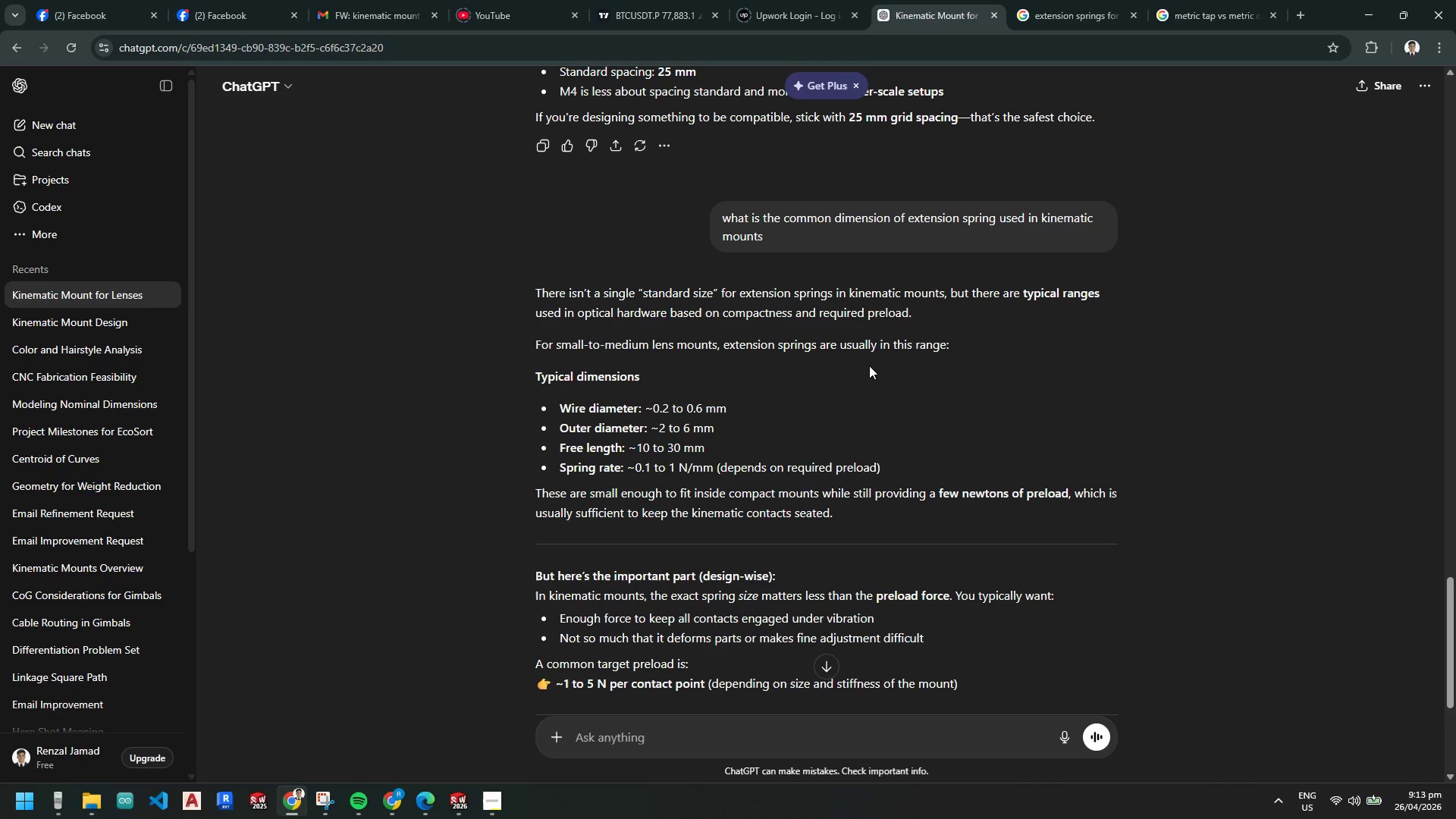 
scroll: coordinate [950, 550], scroll_direction: down, amount: 5.0
 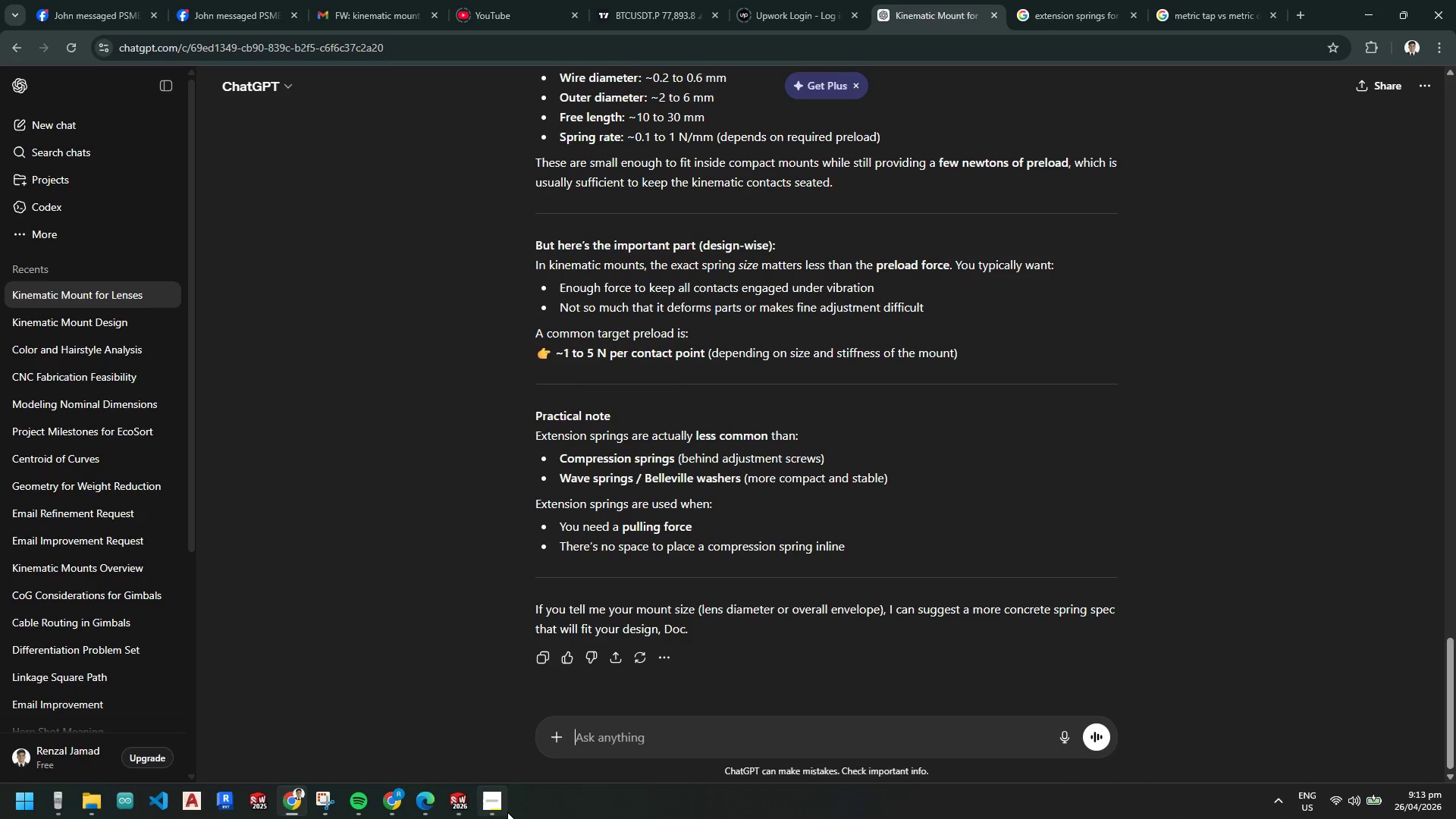 
mouse_move([466, 790])
 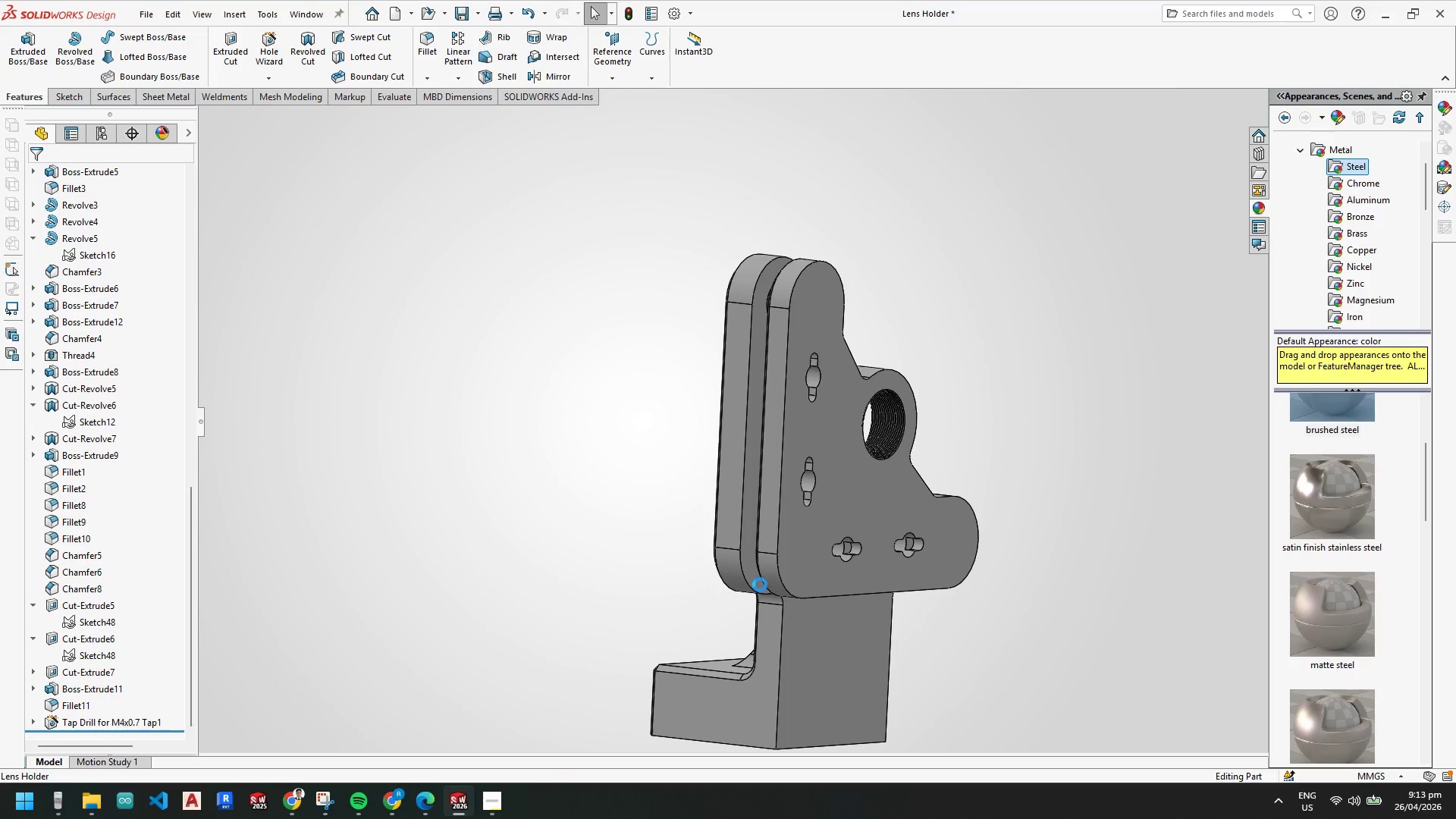 
scroll: coordinate [794, 500], scroll_direction: down, amount: 3.0
 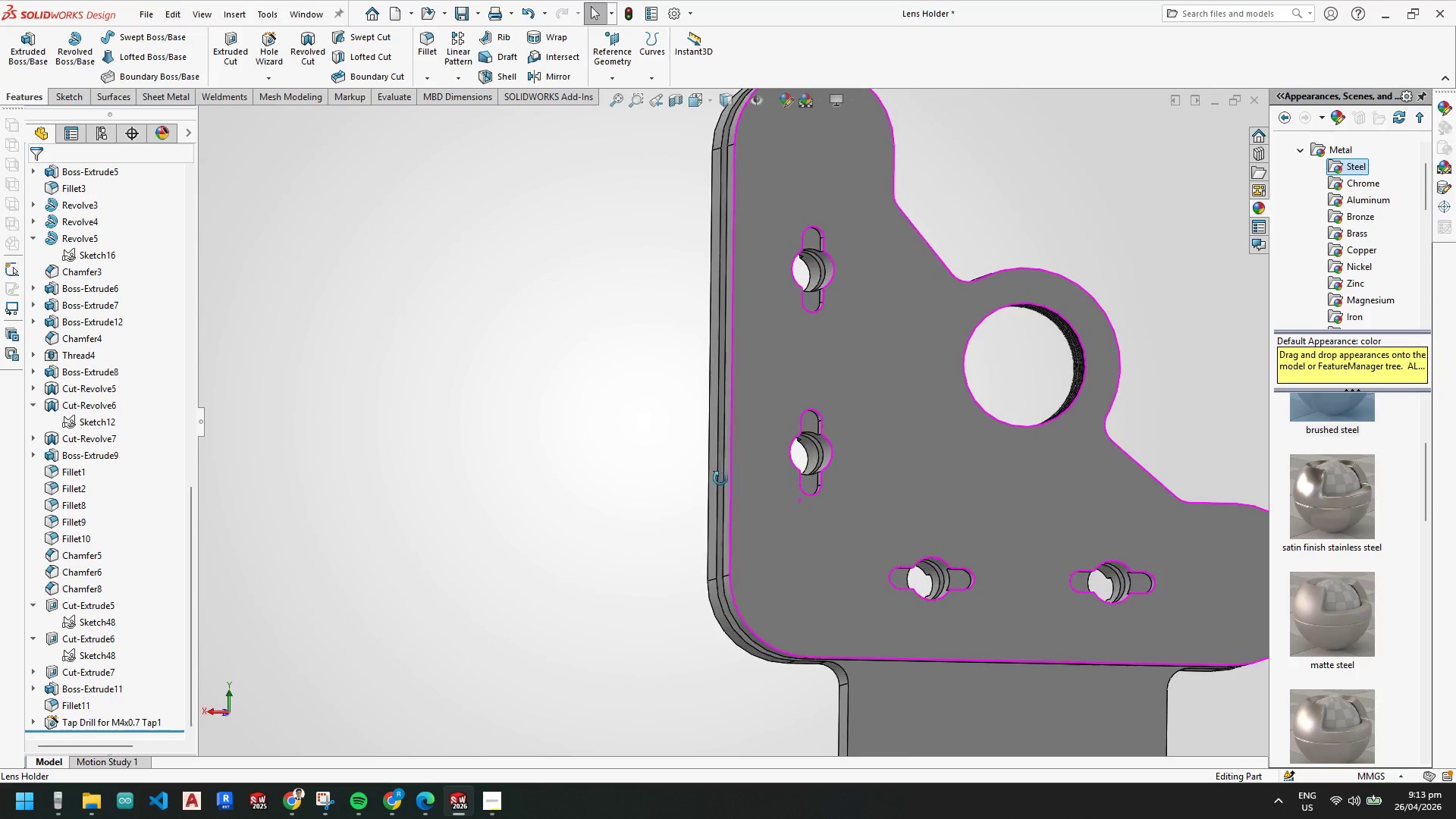 
wait(12.29)
 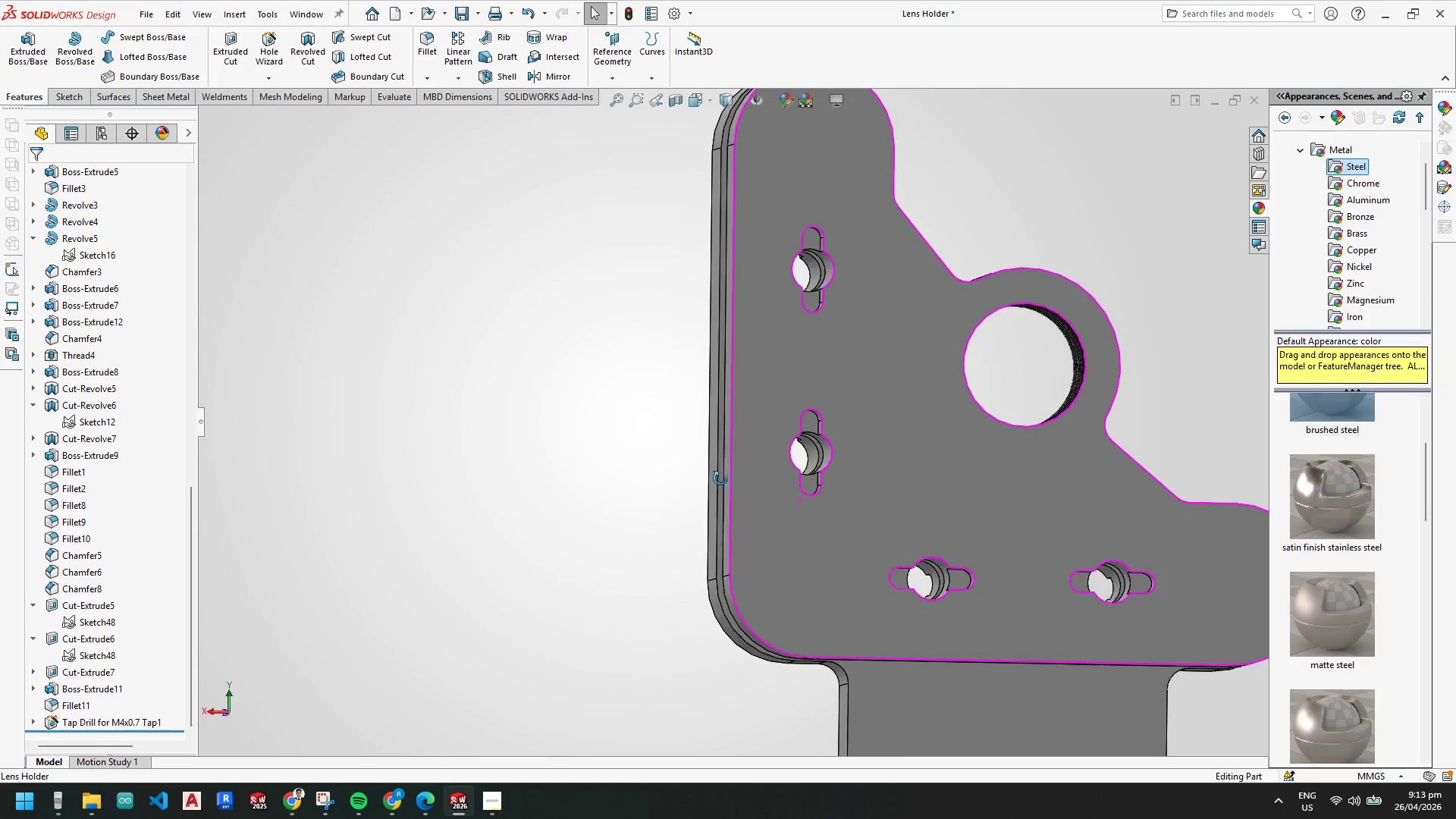 
left_click([299, 805])
 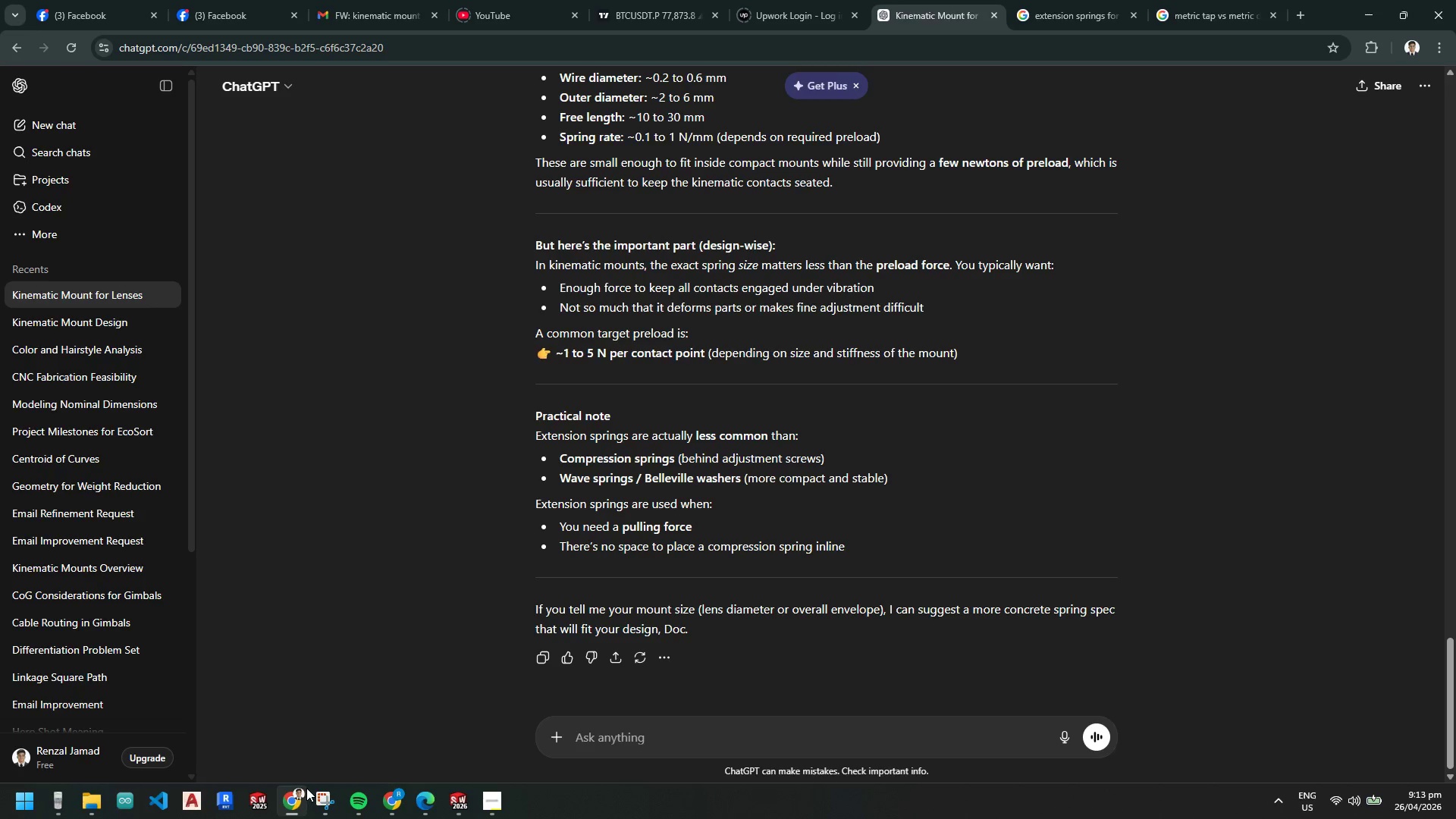 
left_click([1049, 3])
 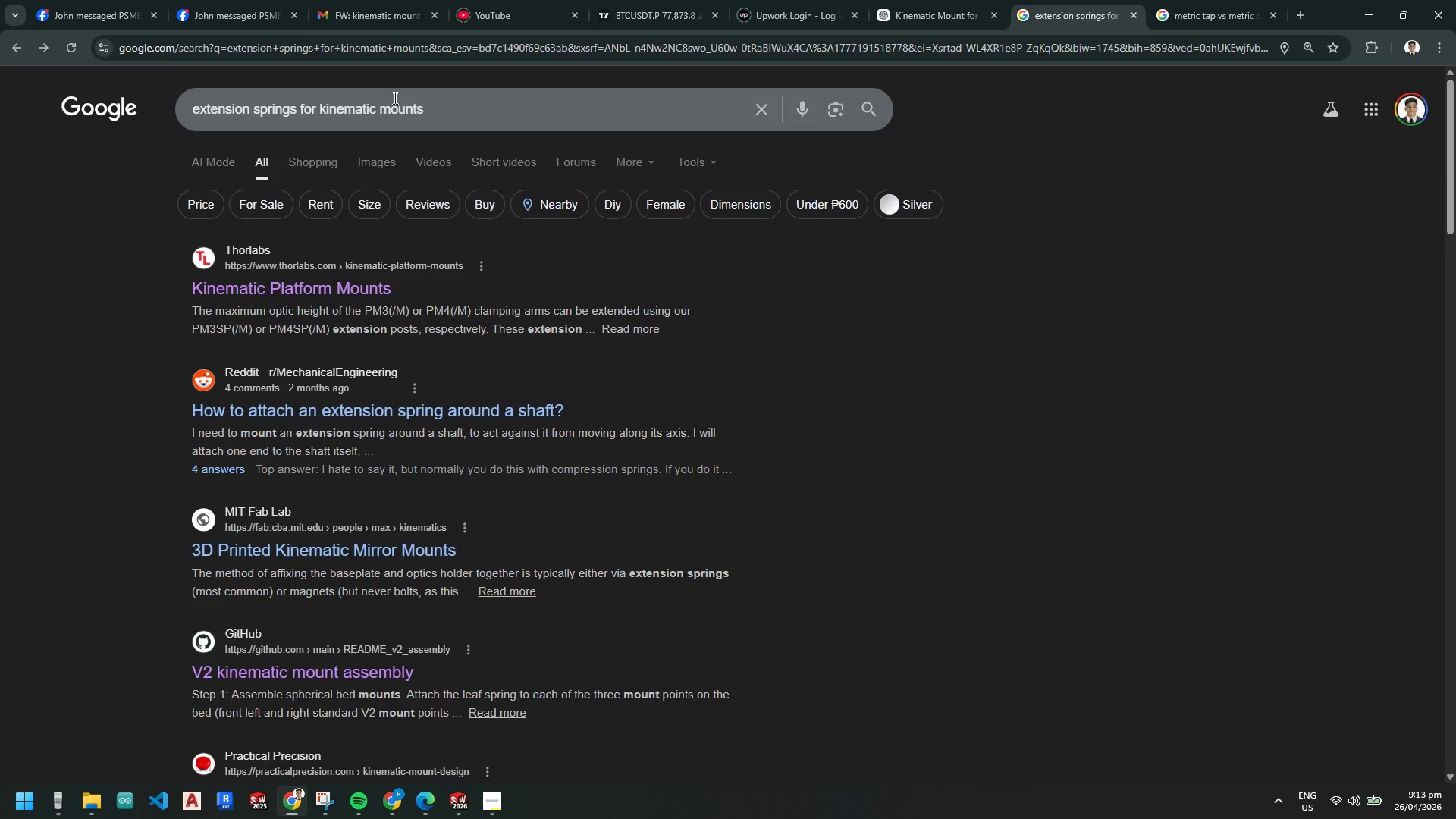 
left_click_drag(start_coordinate=[459, 105], to_coordinate=[292, 112])
 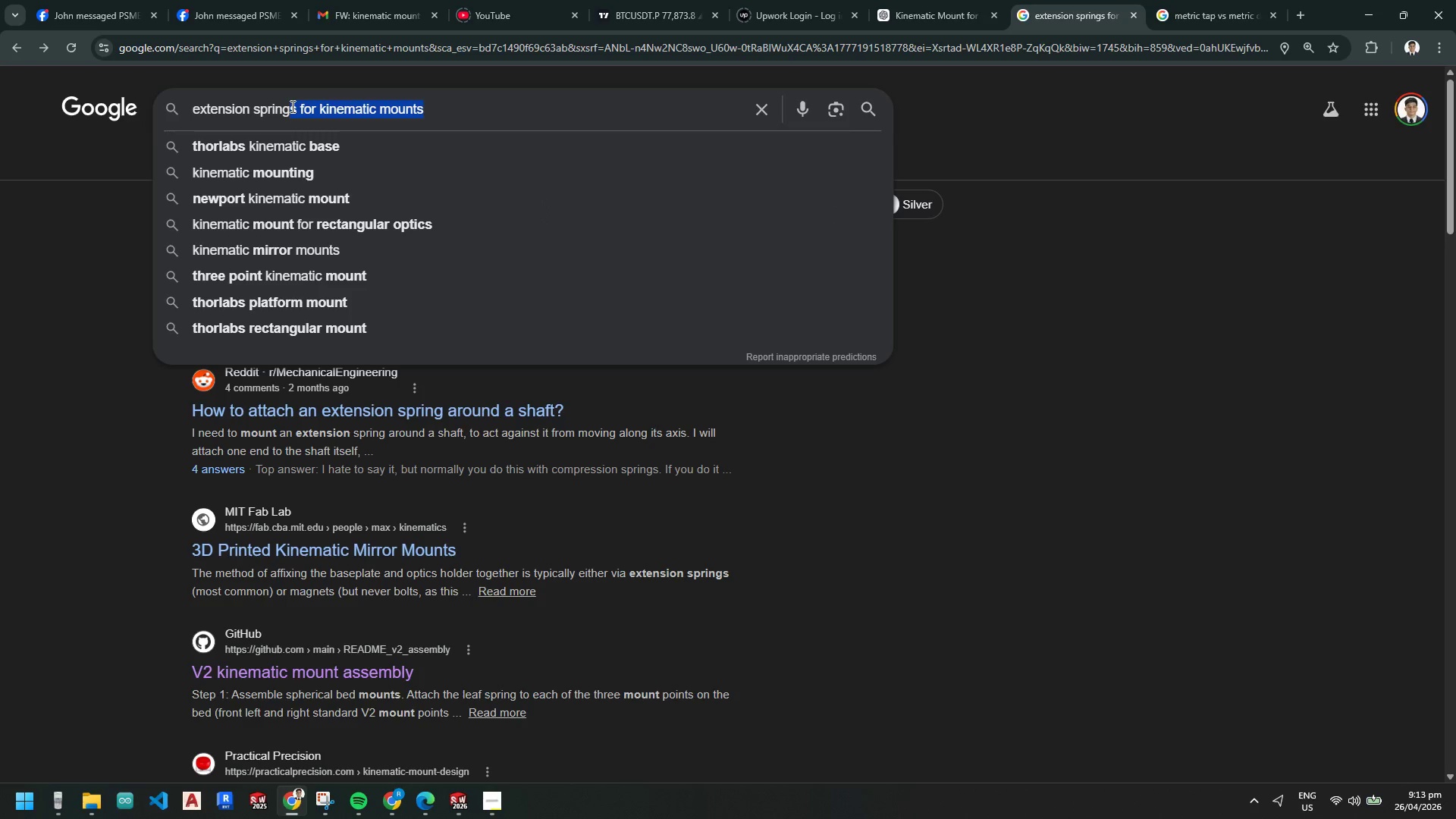 
key(Backspace)
 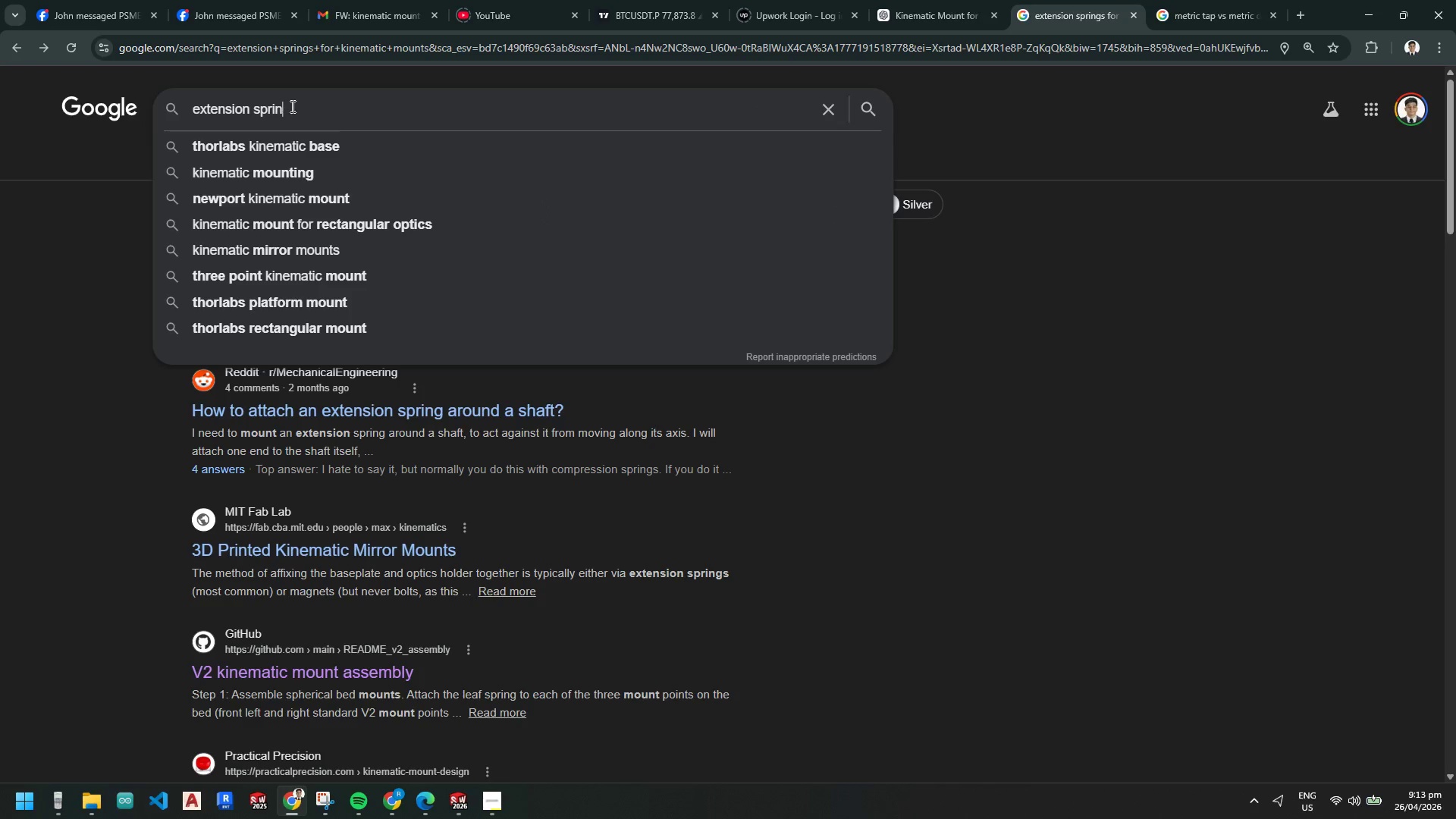 
key(Backspace)
 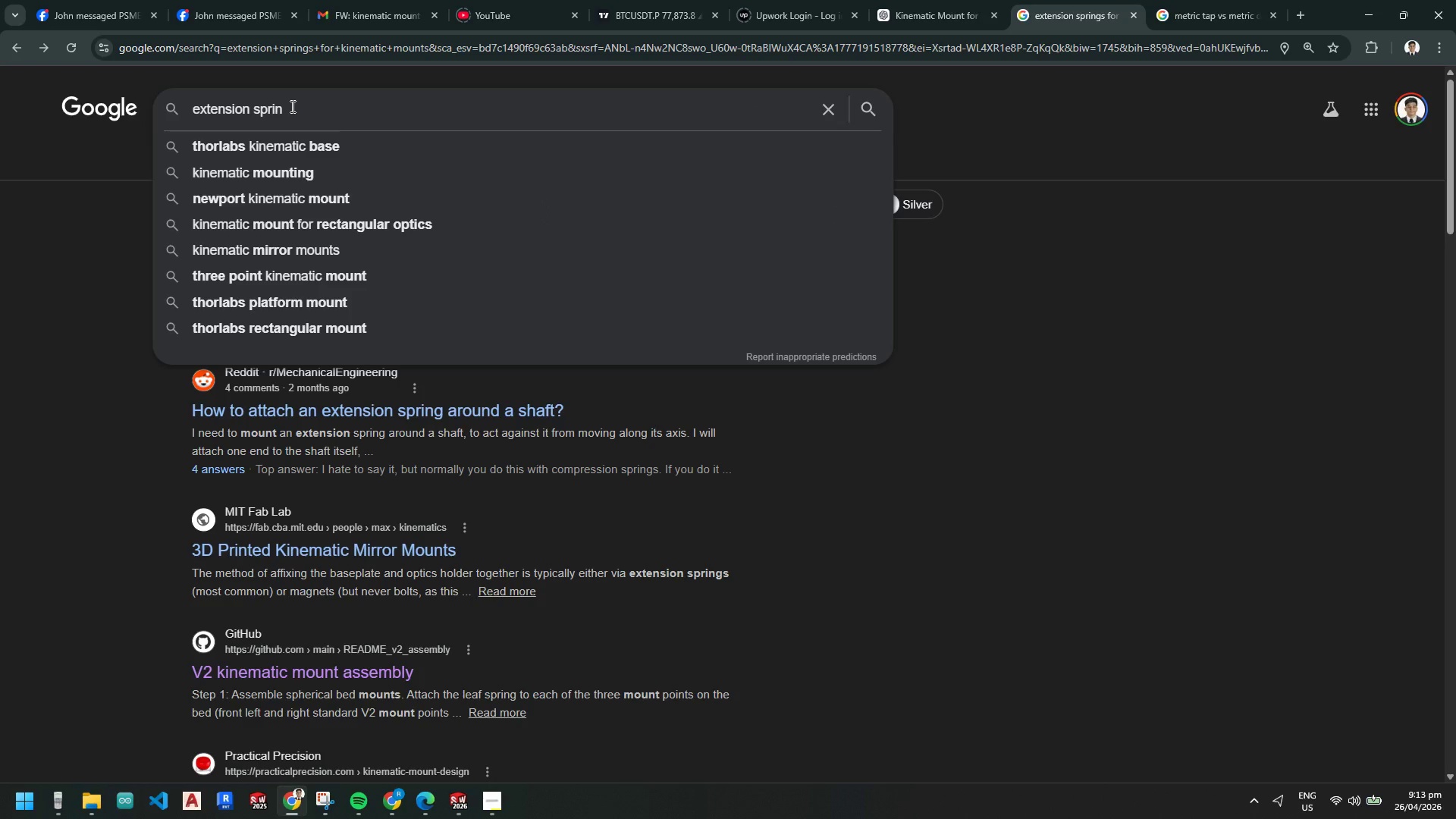 
key(G)
 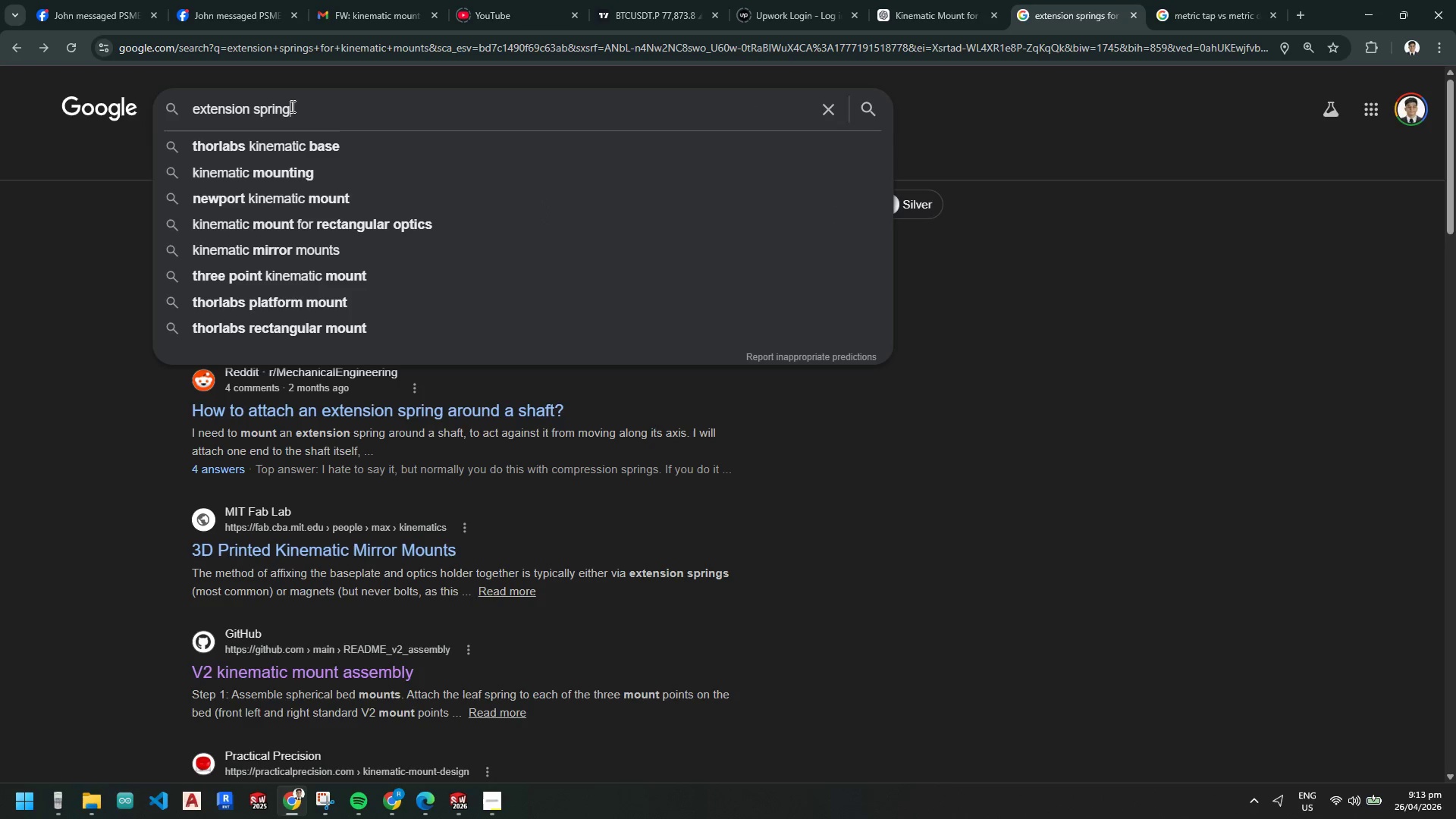 
key(Space)
 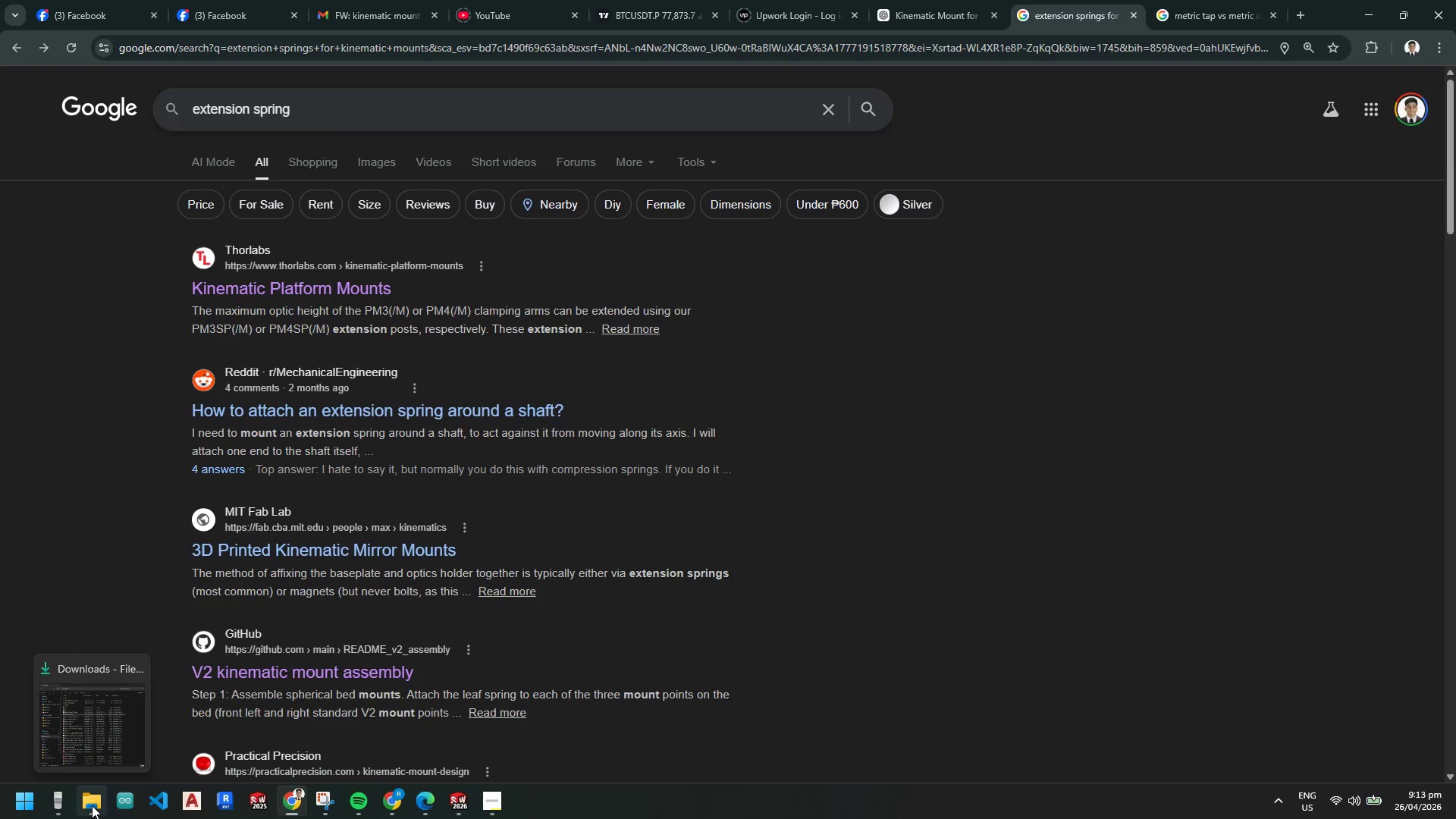 
wait(5.45)
 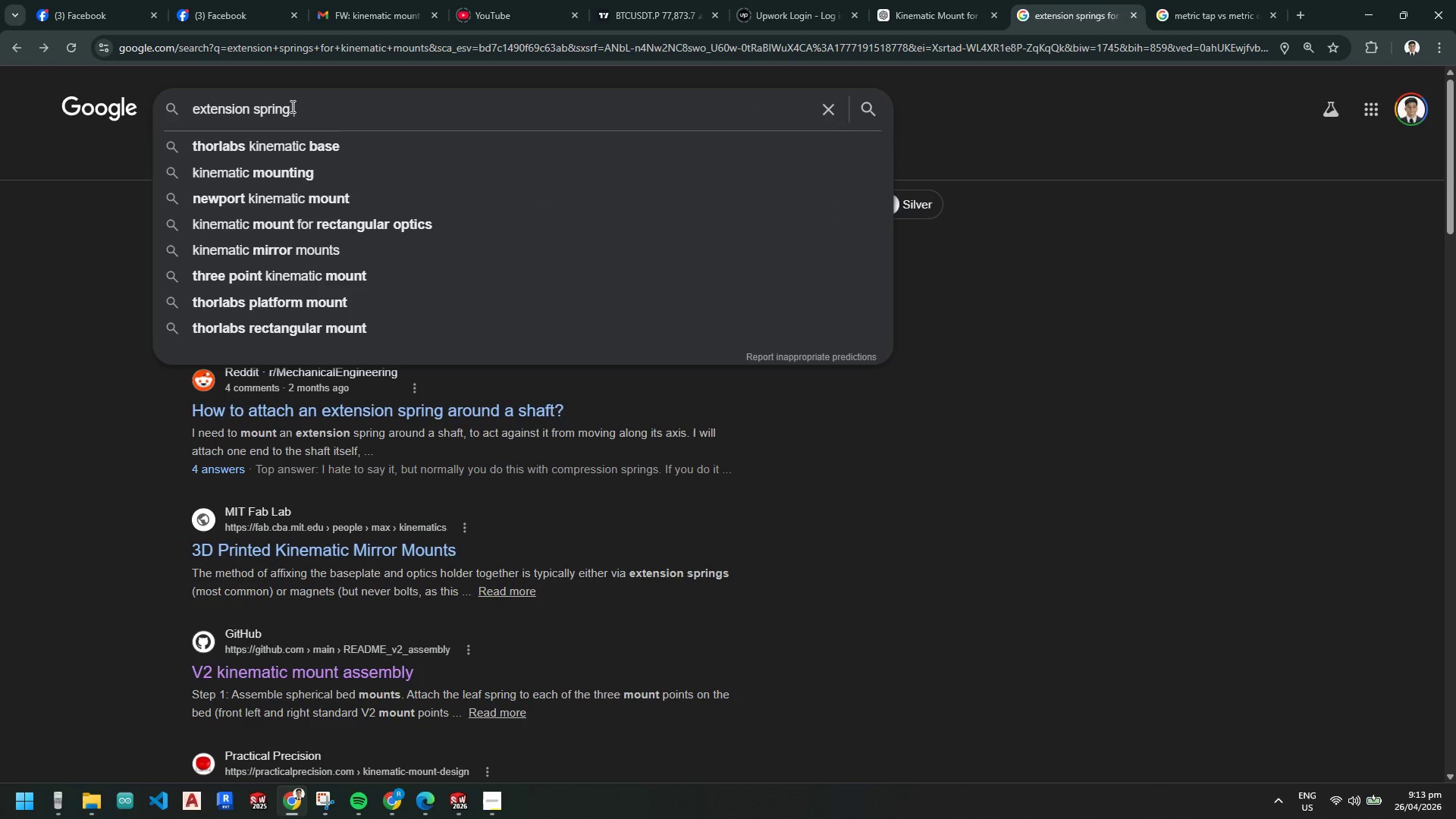 
left_click([95, 807])
 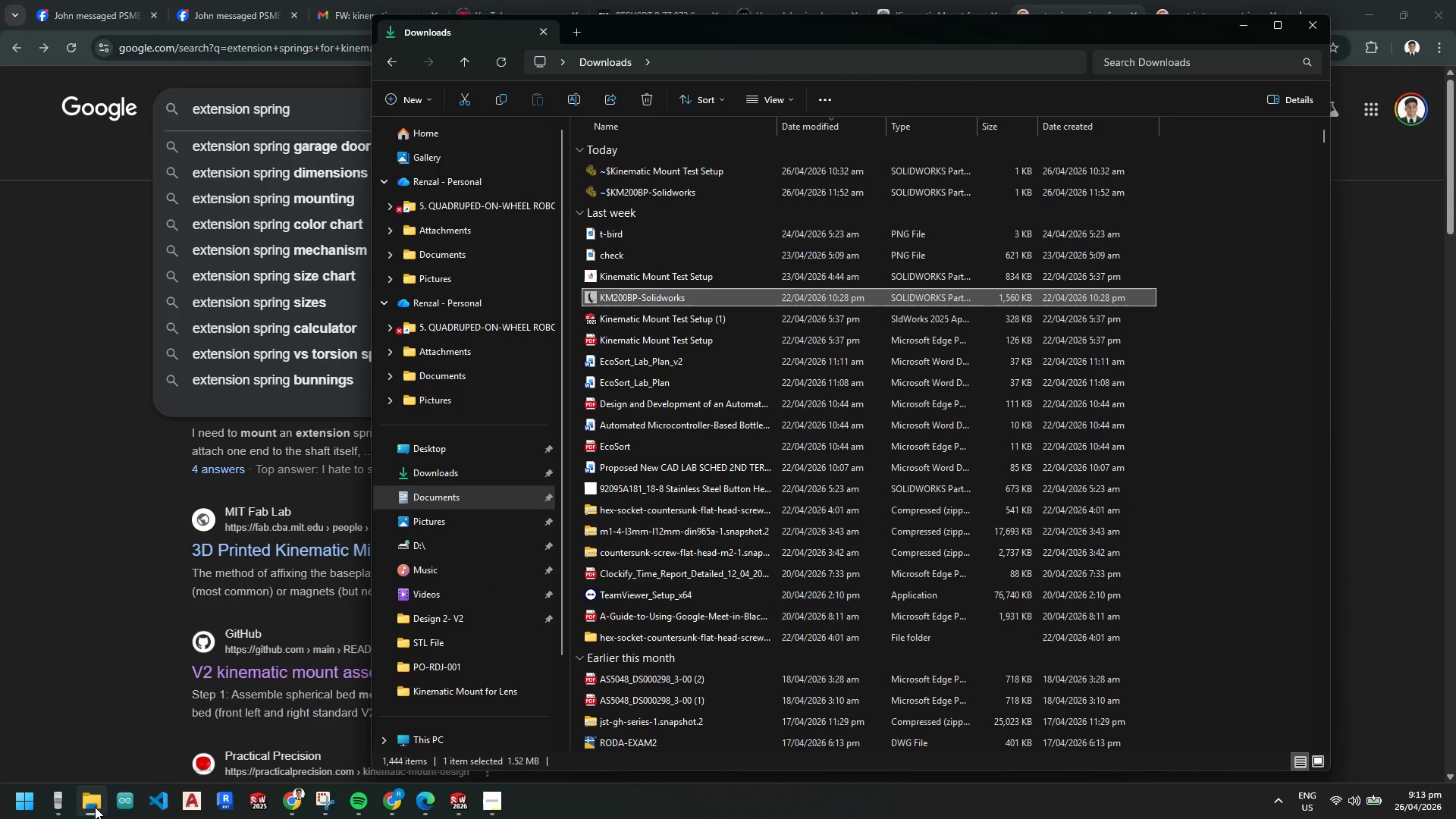 
left_click_drag(start_coordinate=[95, 807], to_coordinate=[99, 812])
 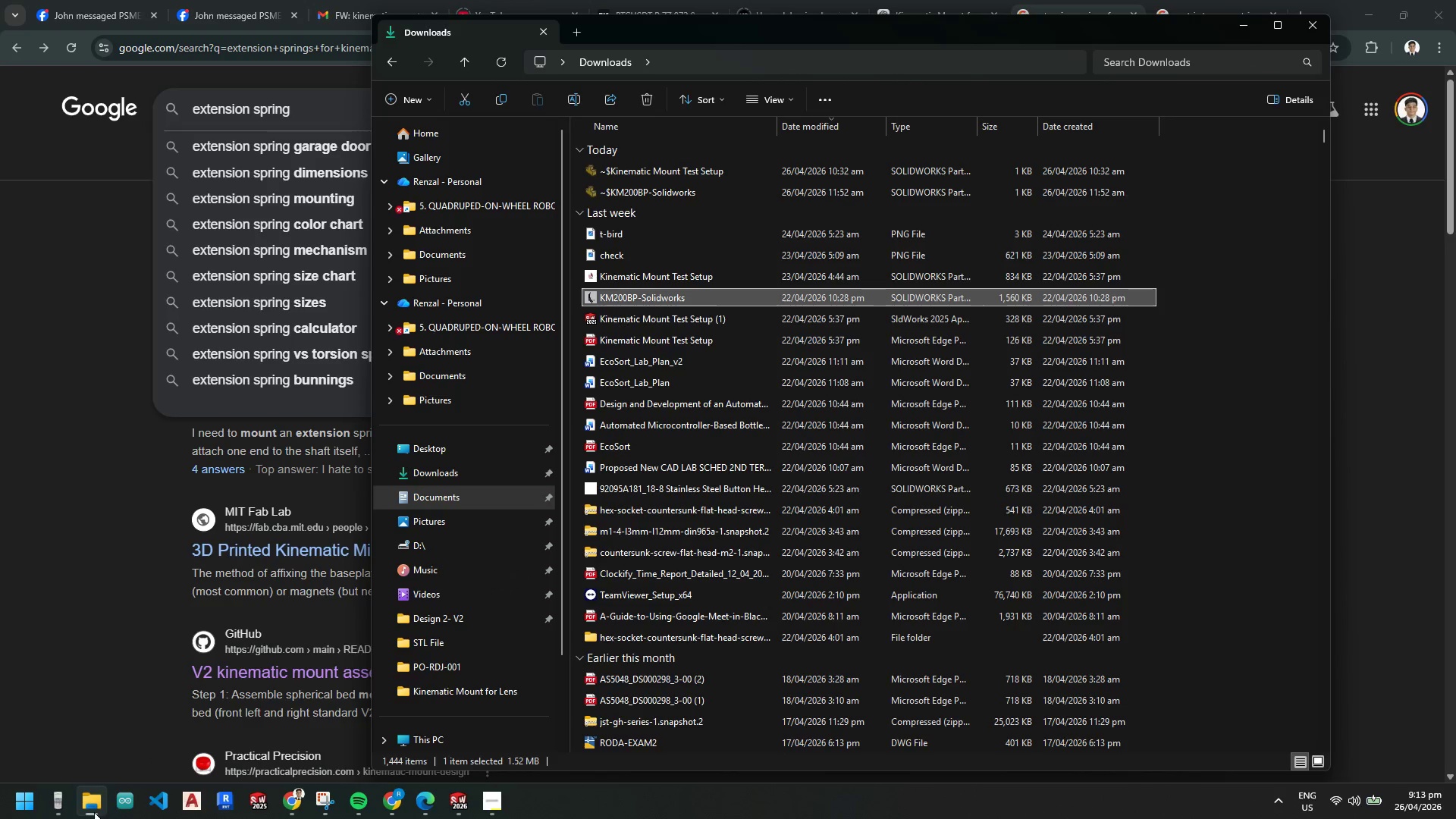 
left_click([96, 811])
 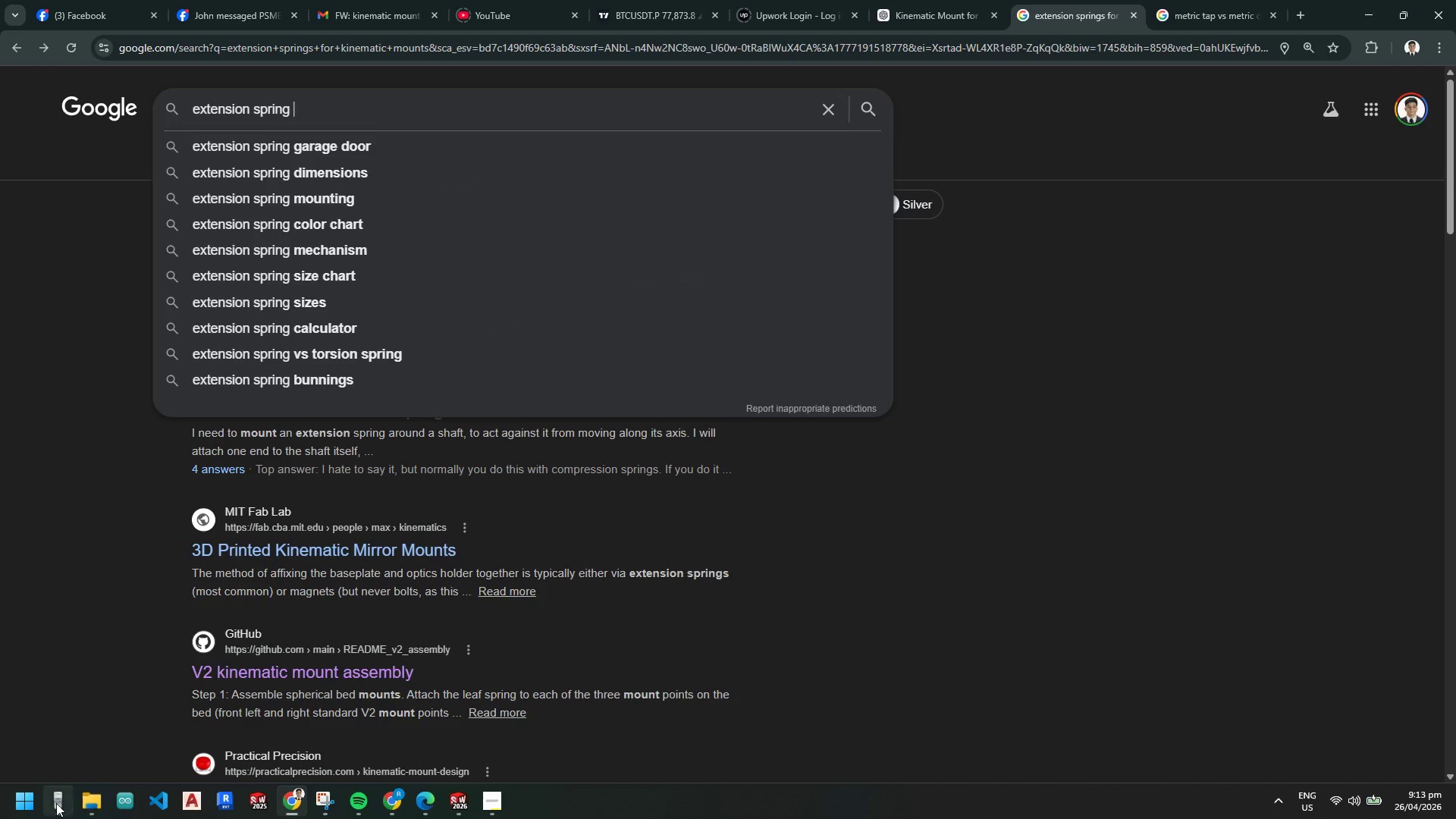 
left_click([58, 803])
 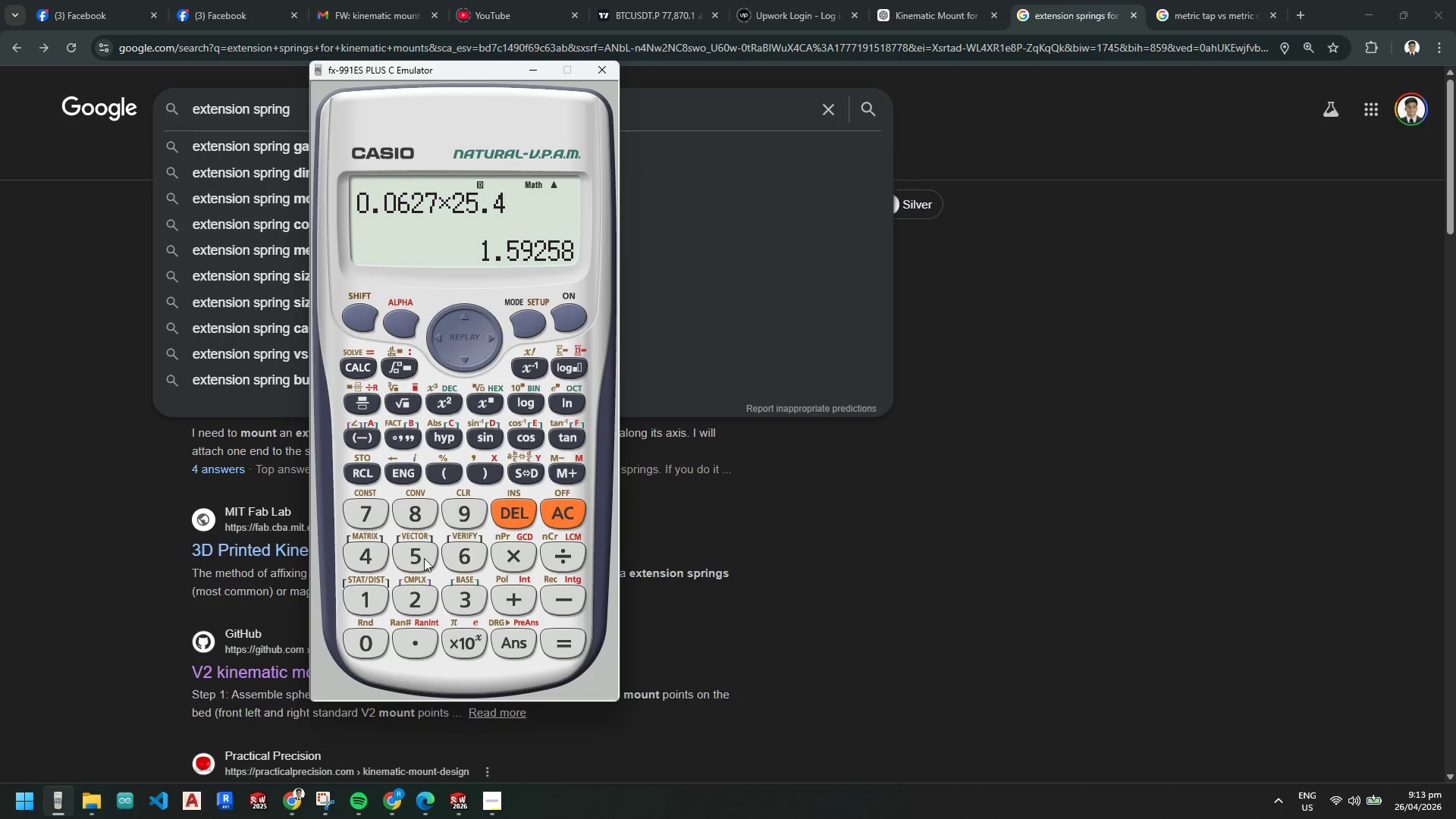 
left_click([419, 559])
 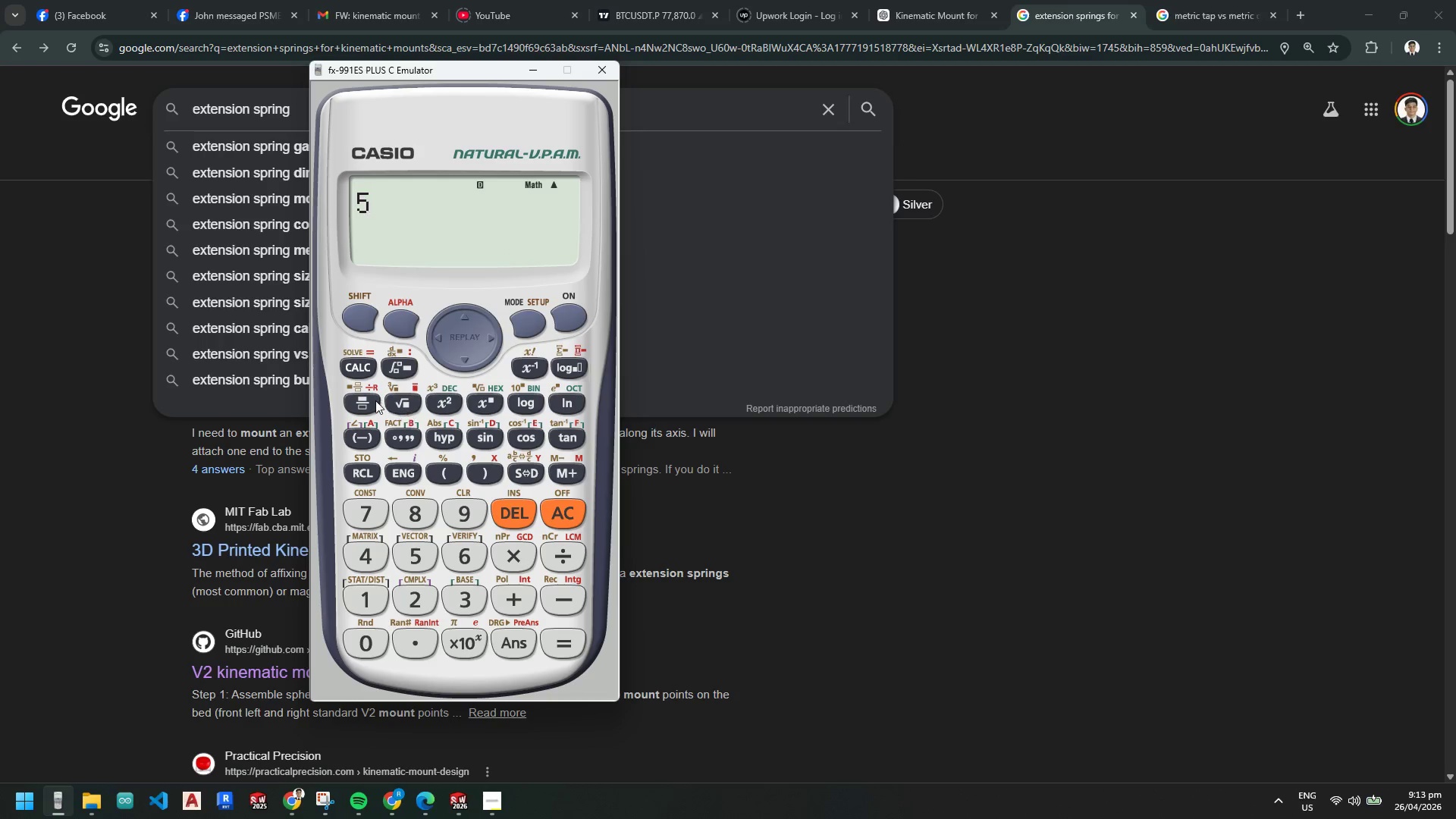 
left_click([365, 396])
 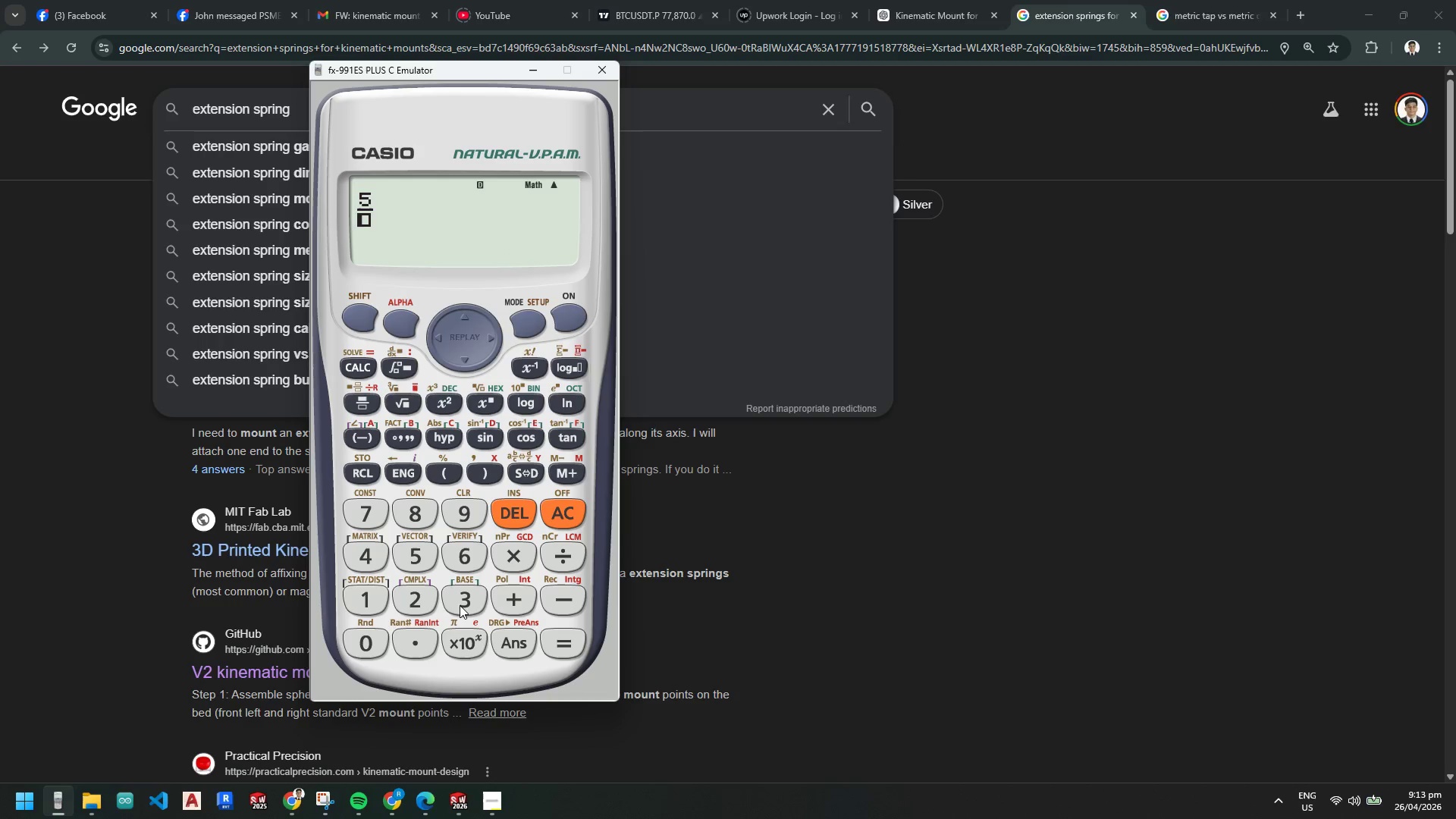 
left_click([460, 606])
 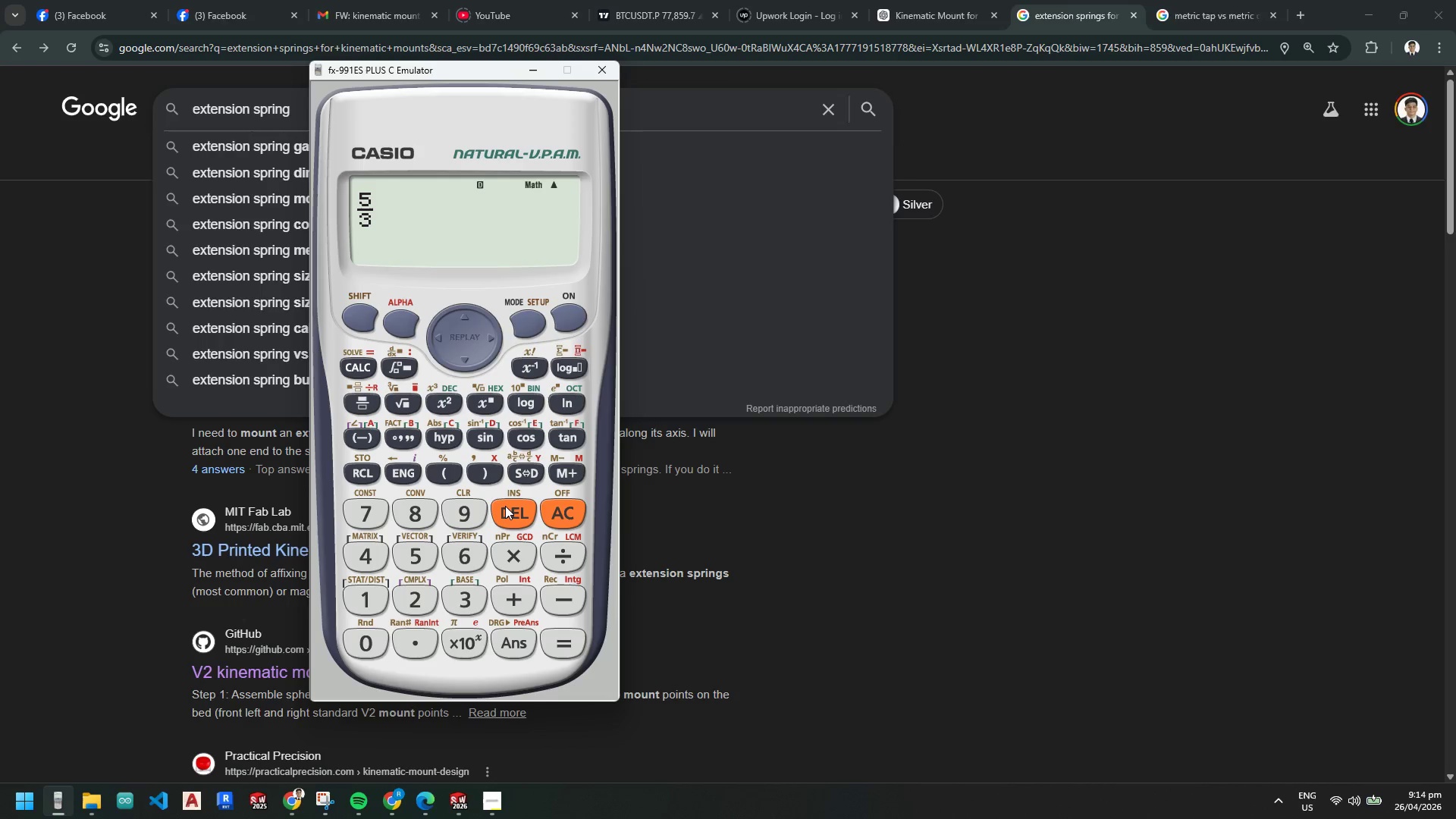 
wait(11.33)
 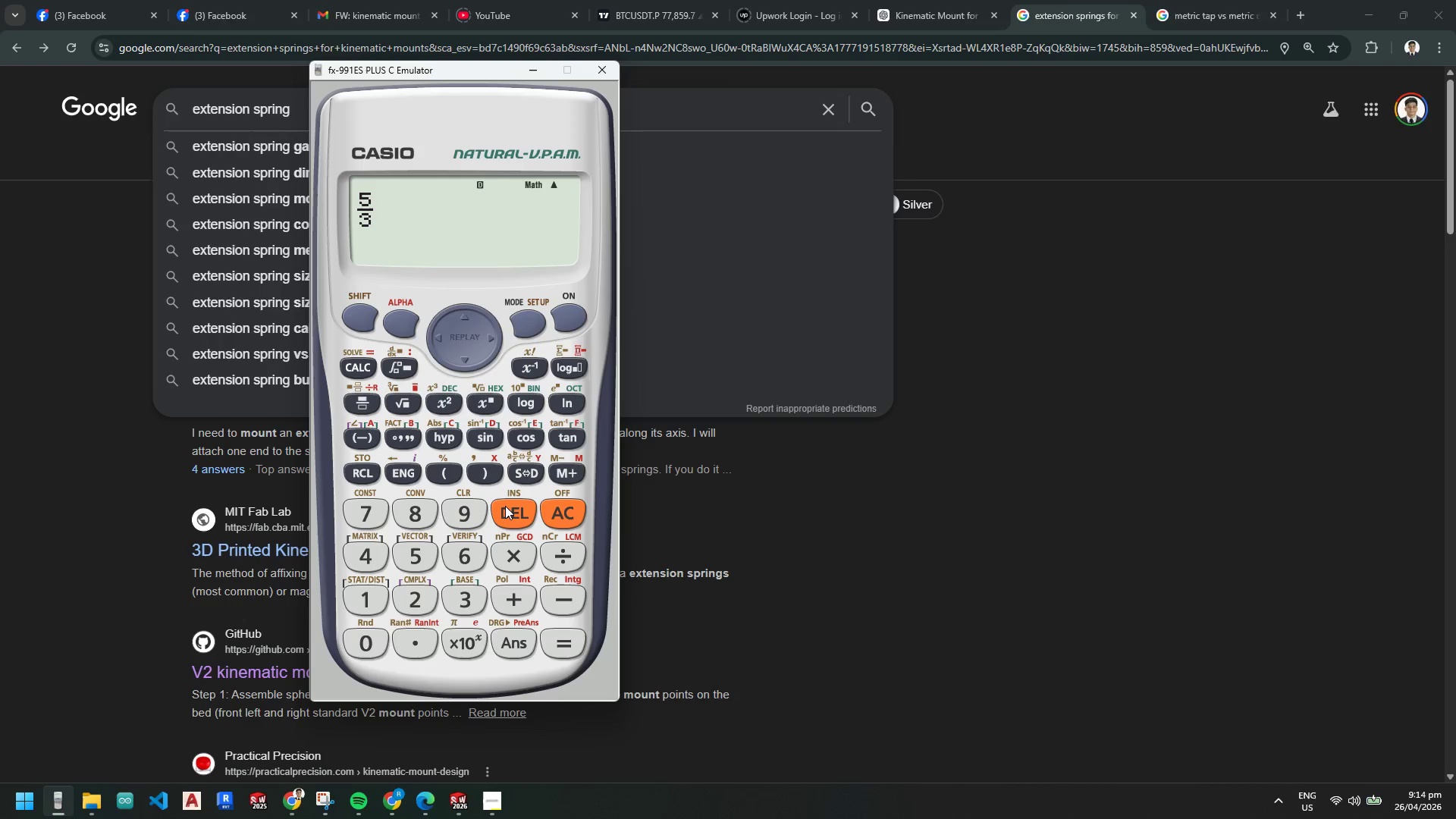 
left_click([369, 399])
 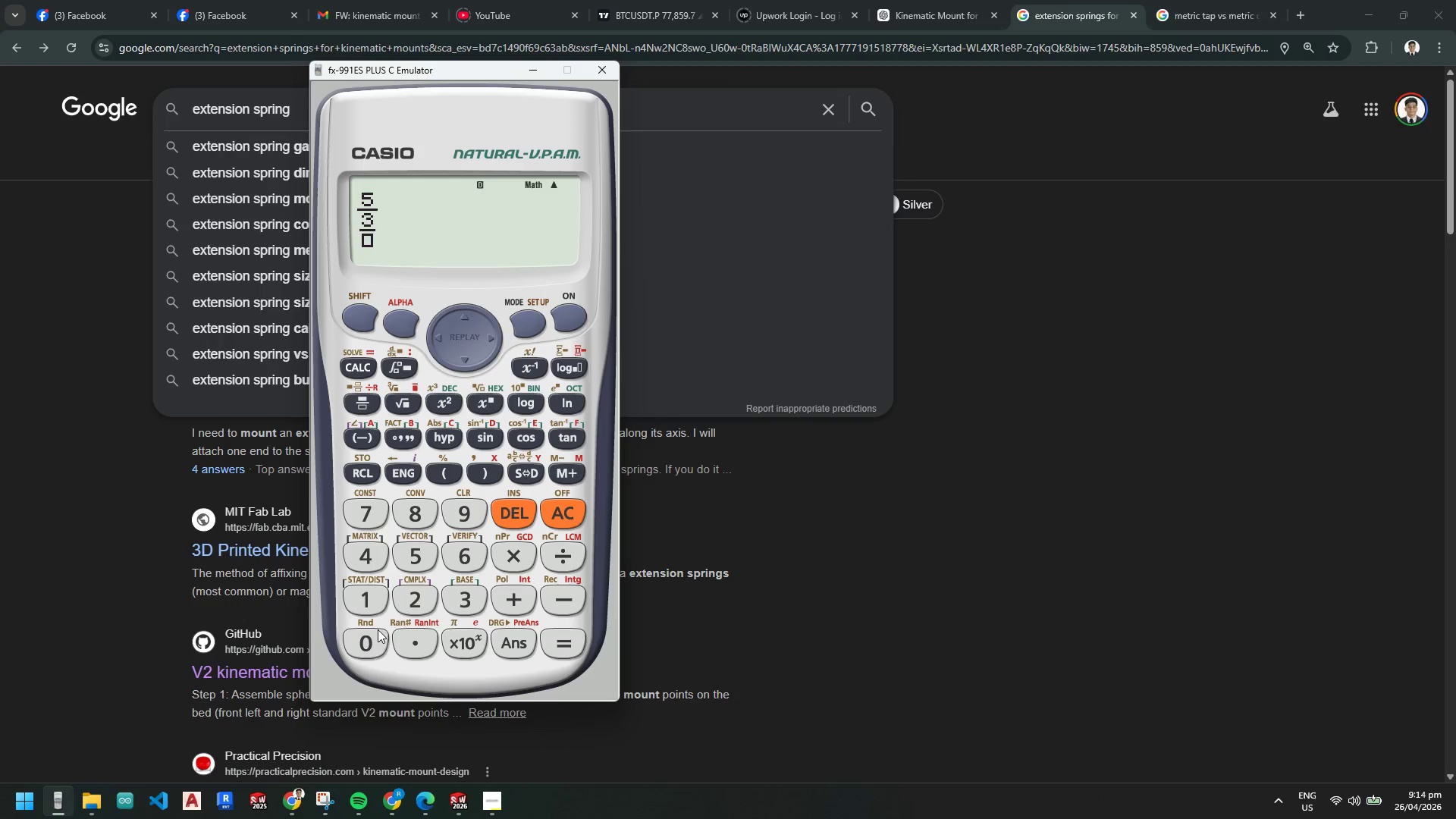 
left_click([375, 599])
 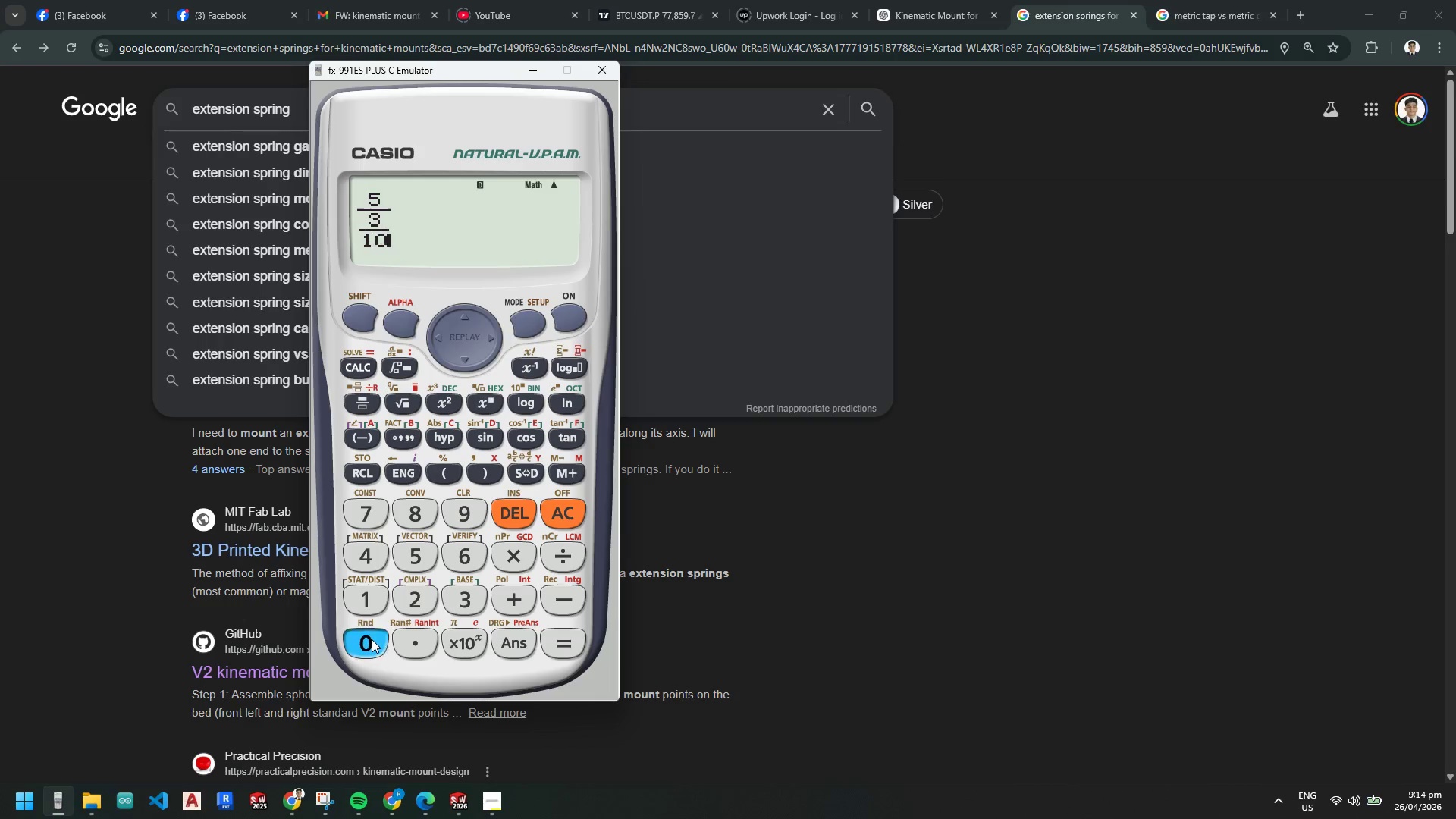 
triple_click([372, 636])
 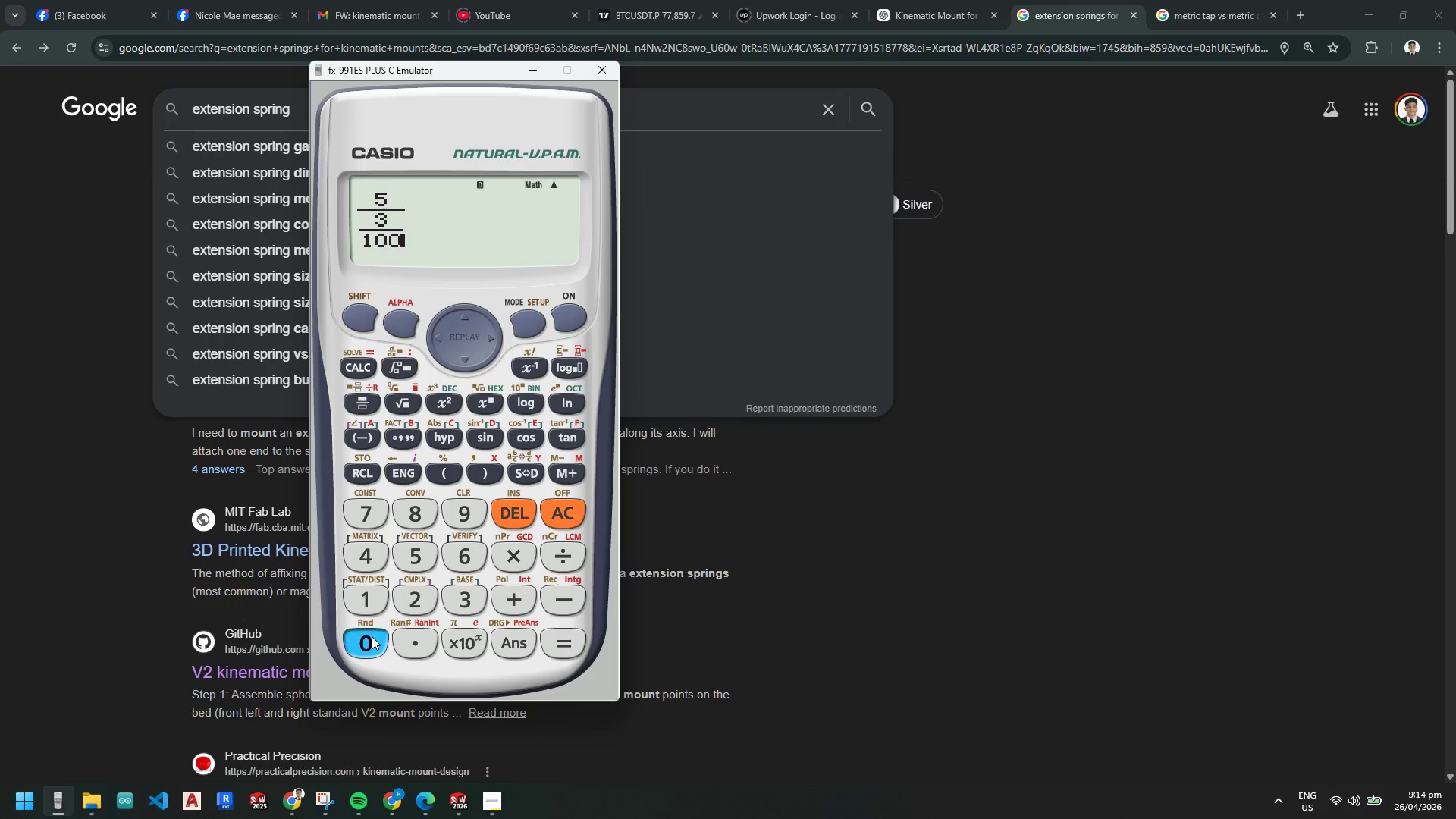 
triple_click([372, 636])
 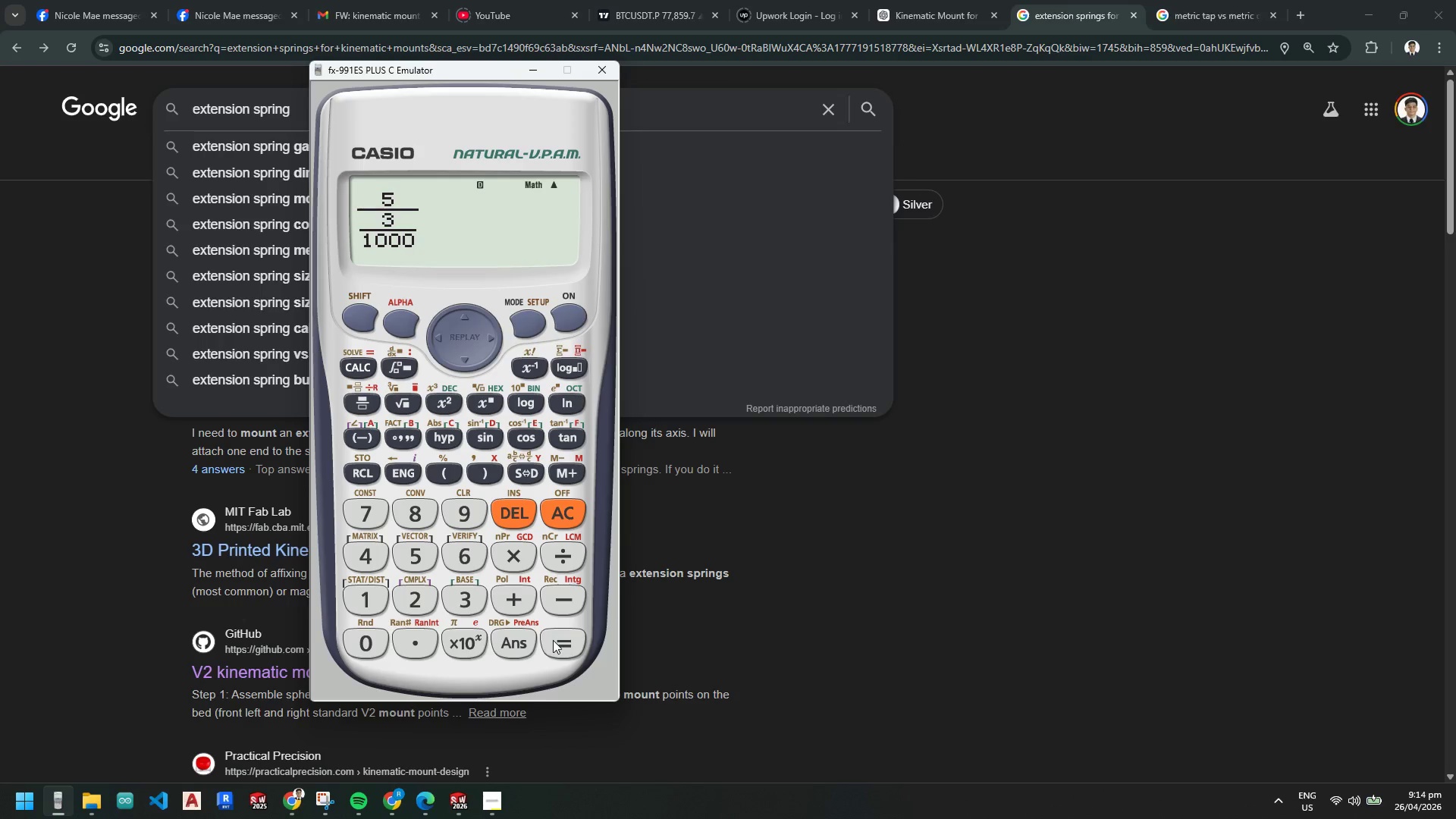 
left_click_drag(start_coordinate=[554, 642], to_coordinate=[553, 636])
 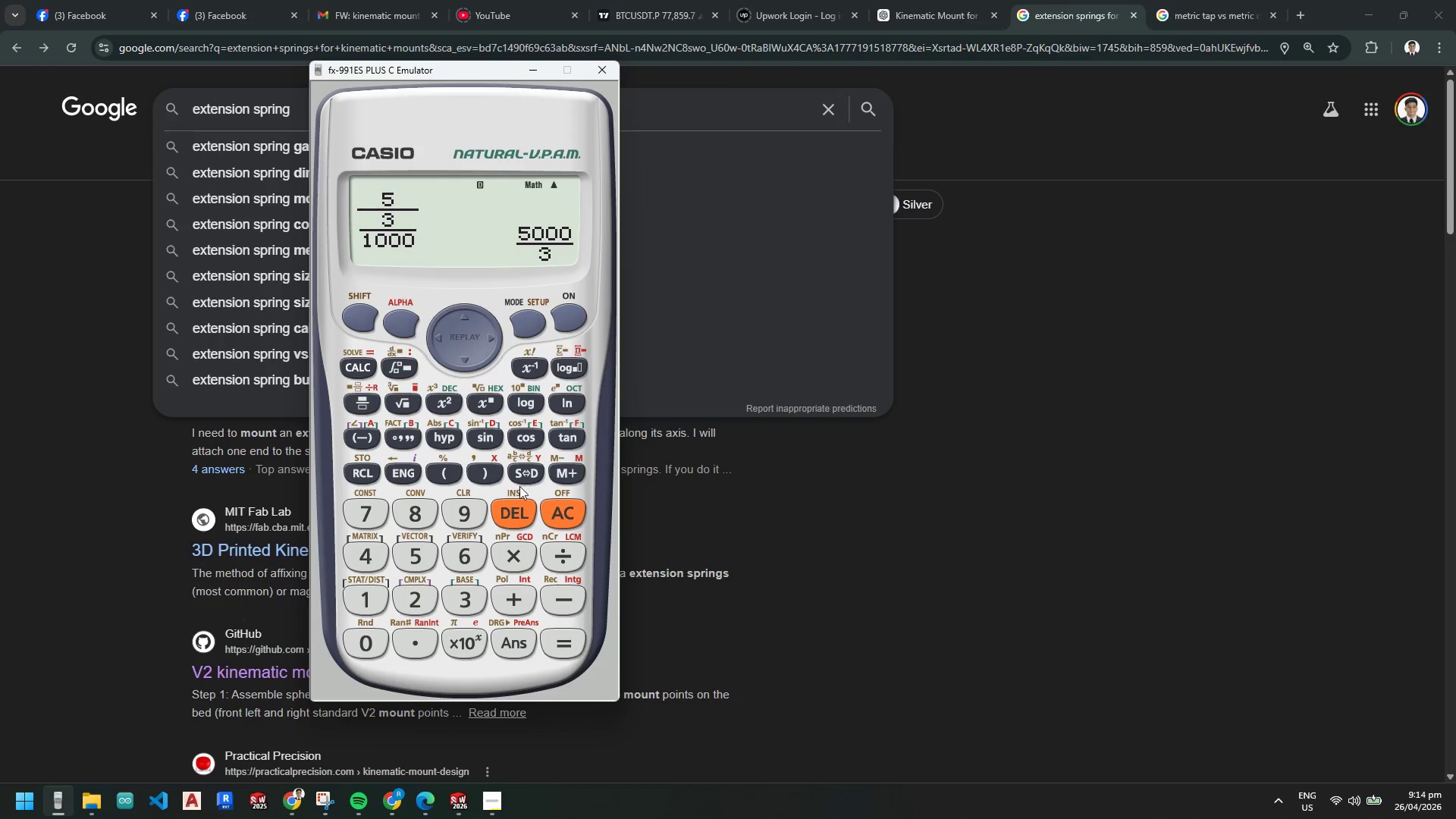 
left_click([517, 470])
 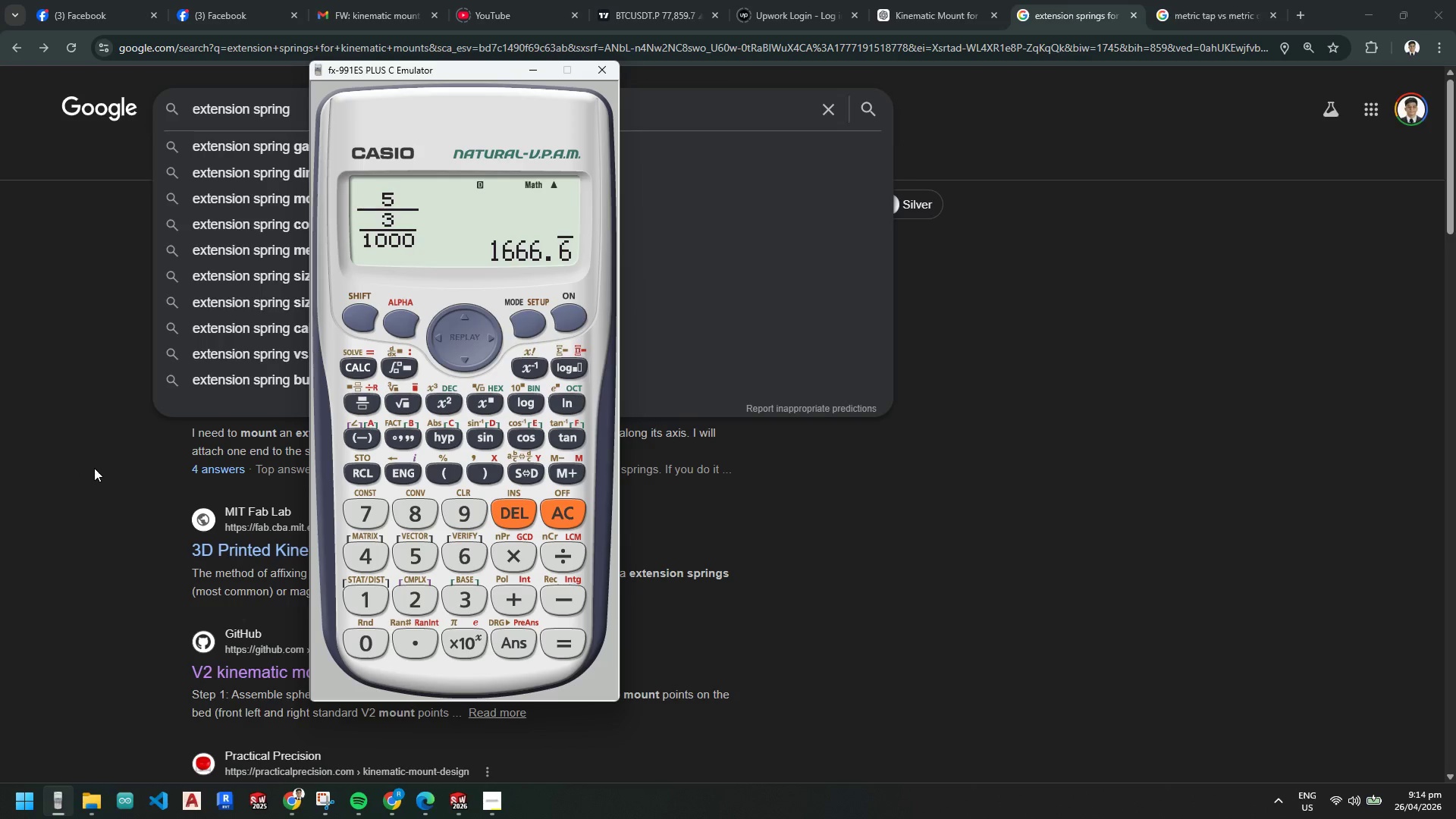 
left_click_drag(start_coordinate=[570, 518], to_coordinate=[566, 518])
 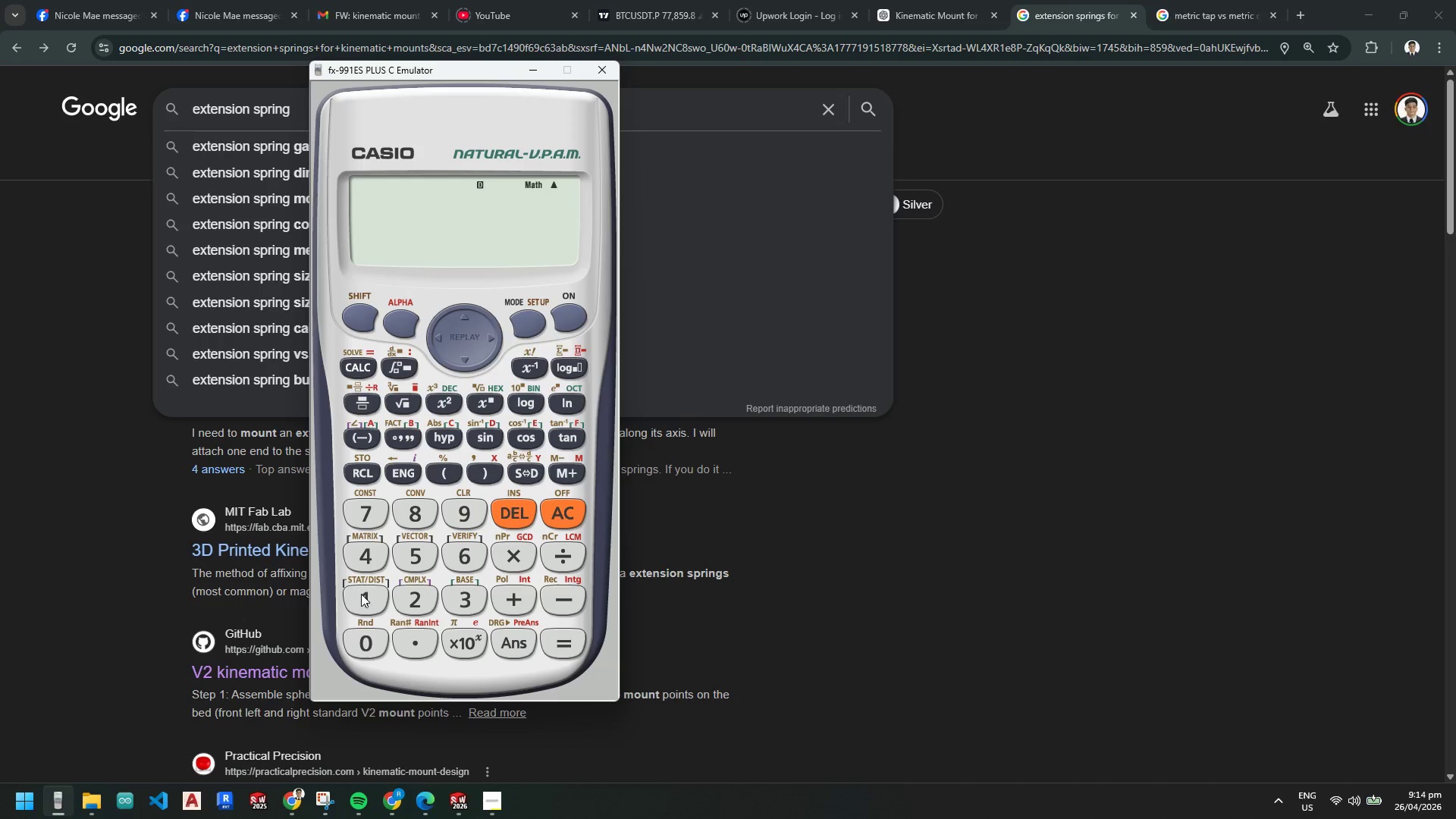 
left_click([362, 595])
 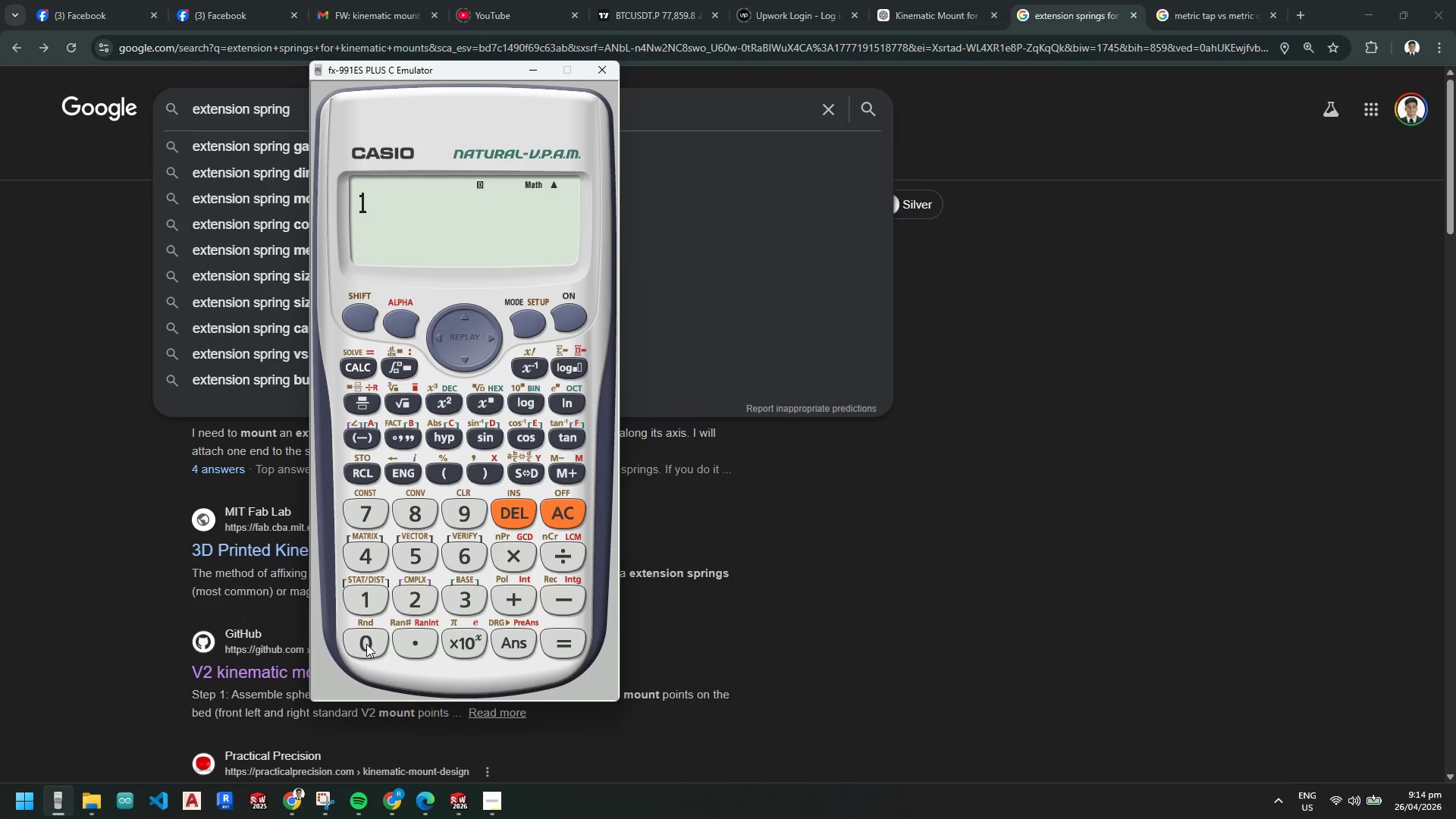 
double_click([367, 643])
 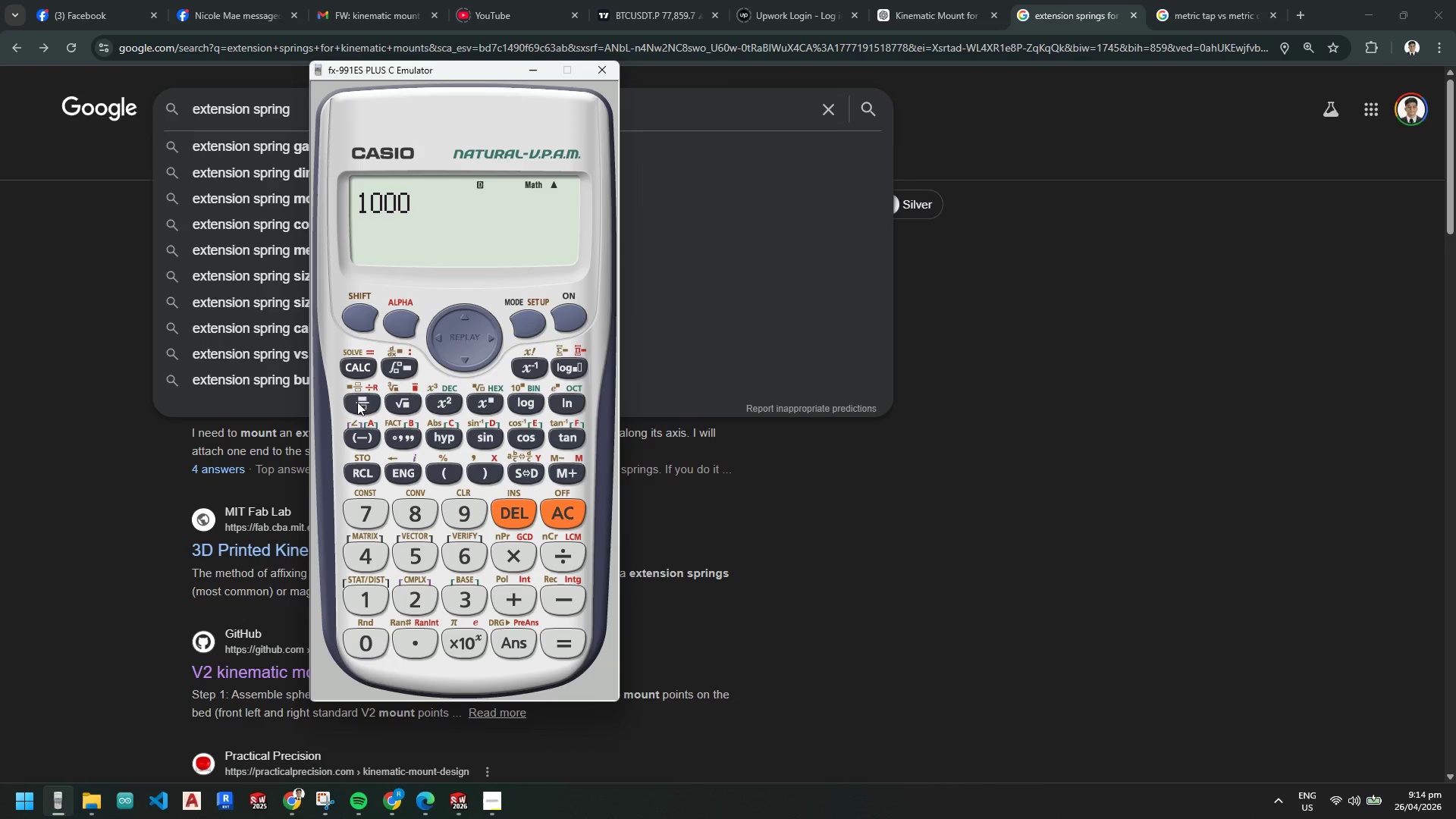 
left_click([359, 400])
 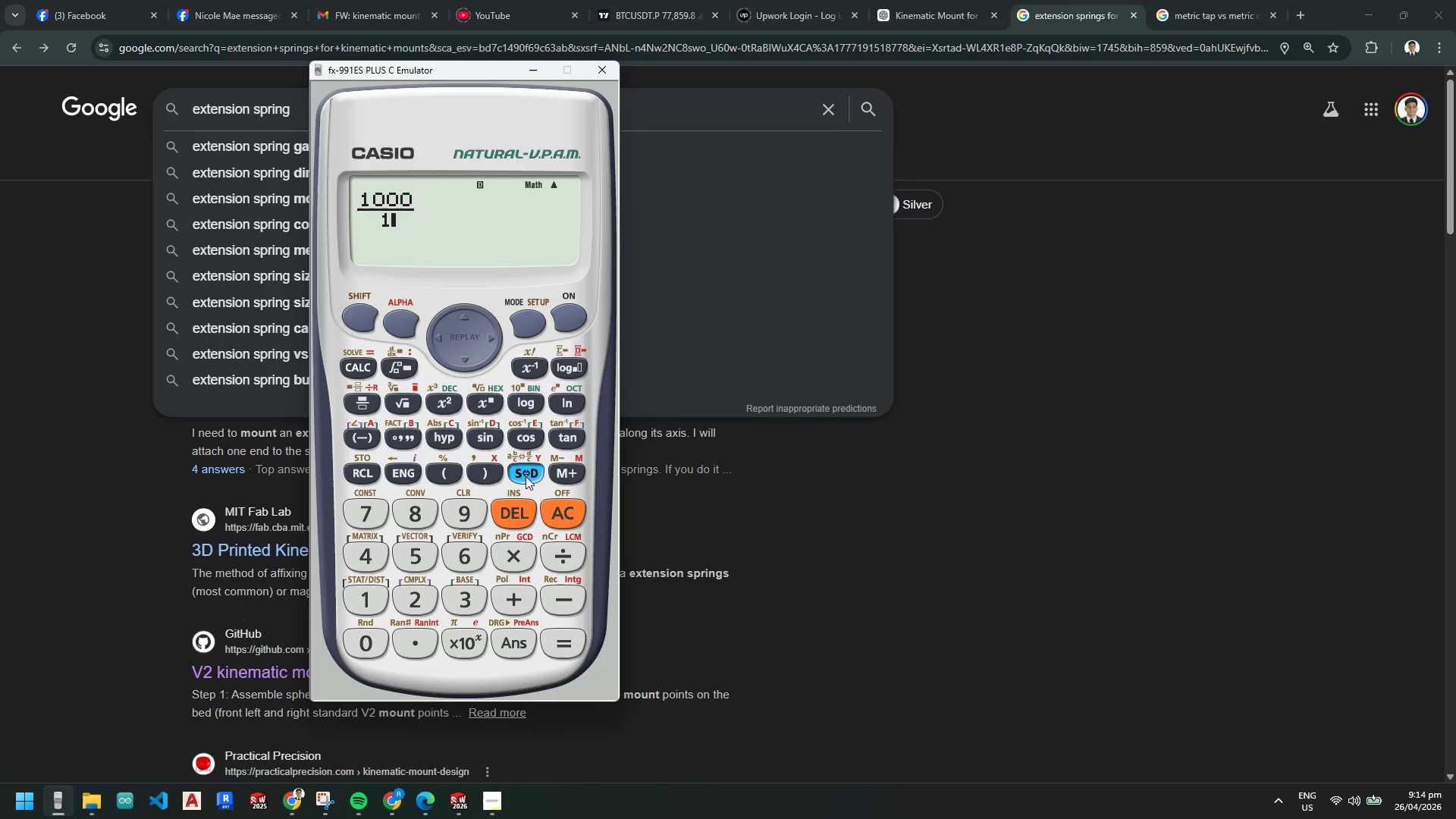 
left_click_drag(start_coordinate=[526, 475], to_coordinate=[522, 469])
 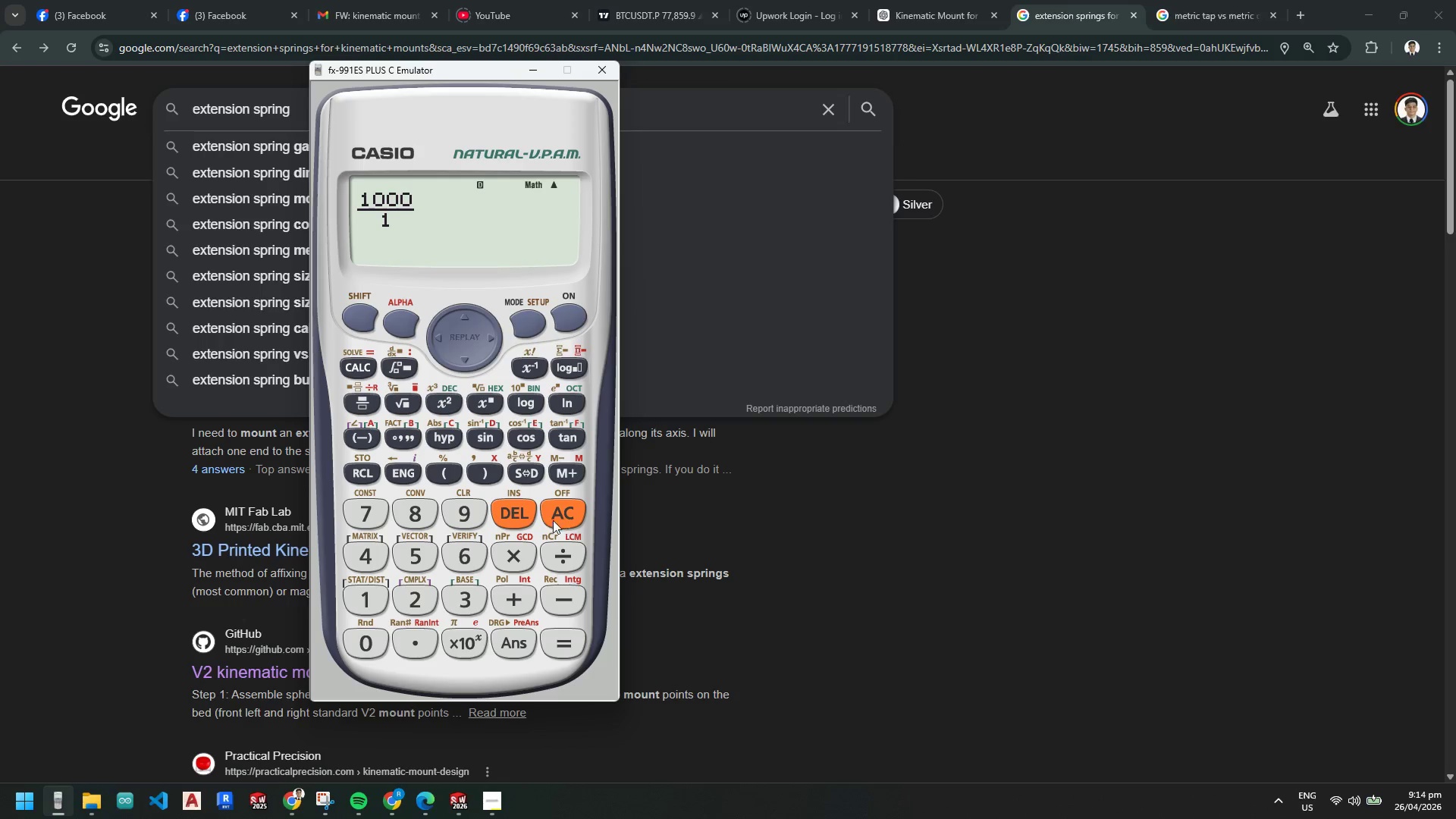 
left_click([526, 516])
 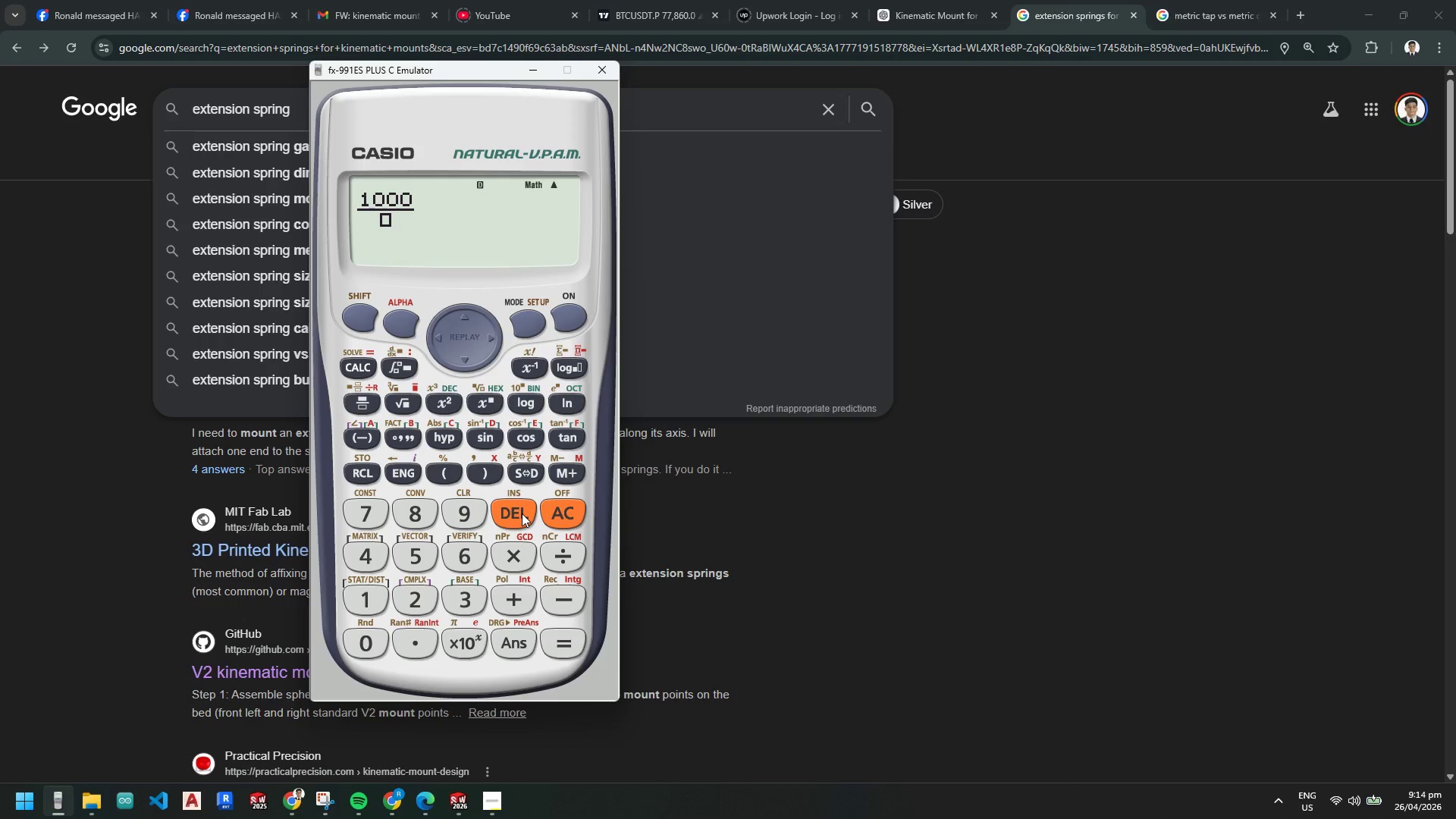 
wait(5.55)
 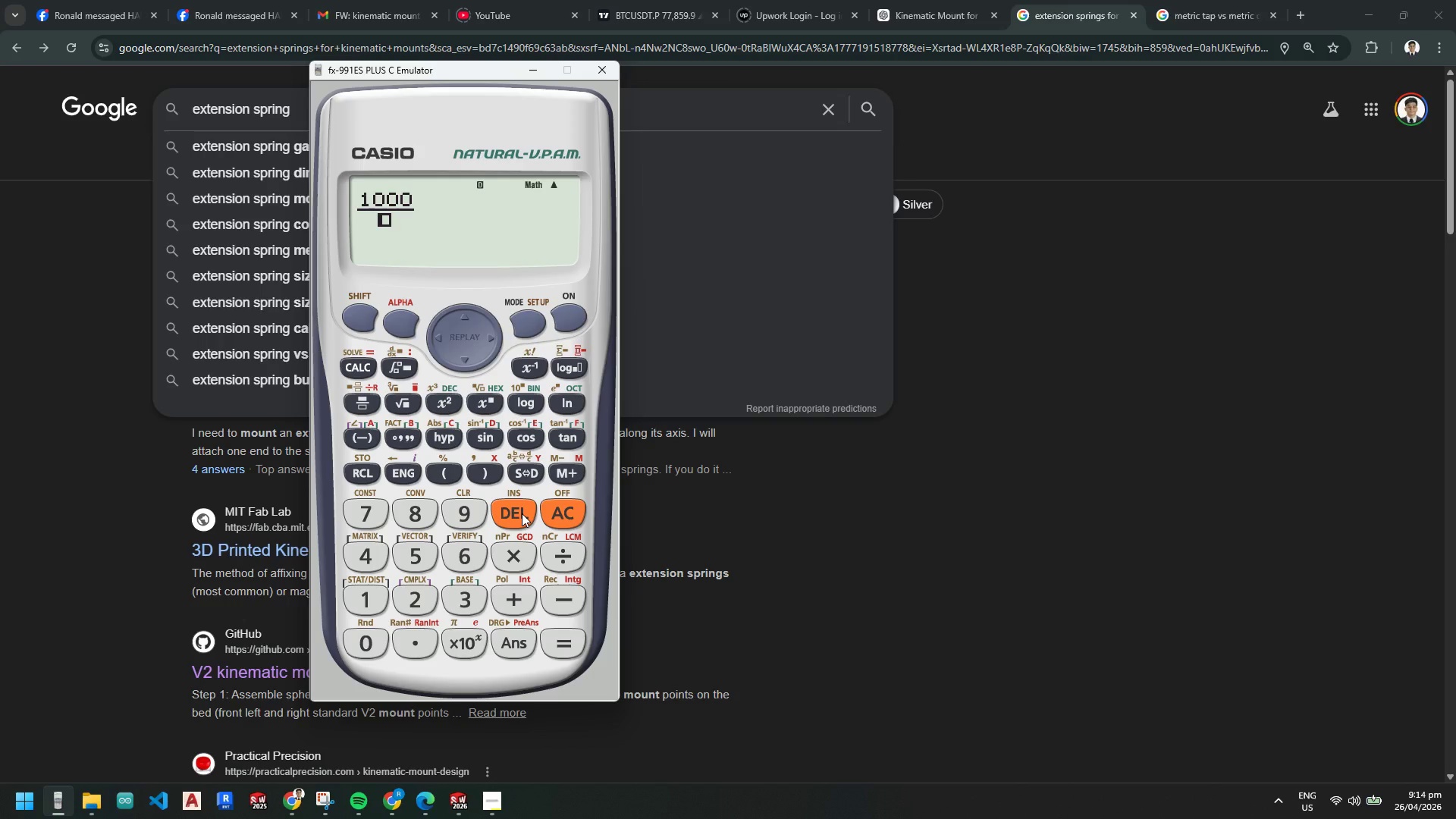 
left_click([115, 447])
 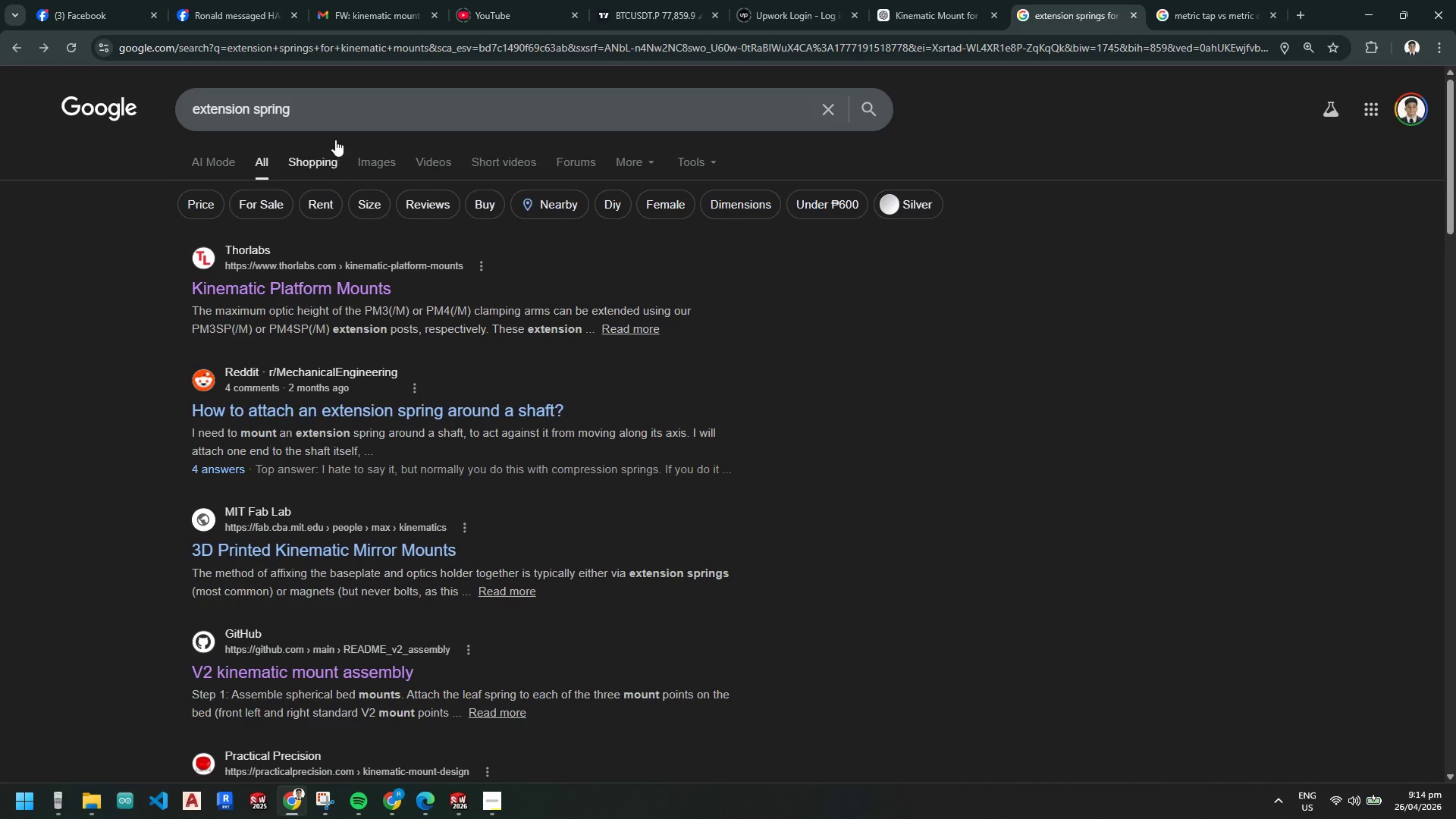 
left_click_drag(start_coordinate=[340, 92], to_coordinate=[340, 102])
 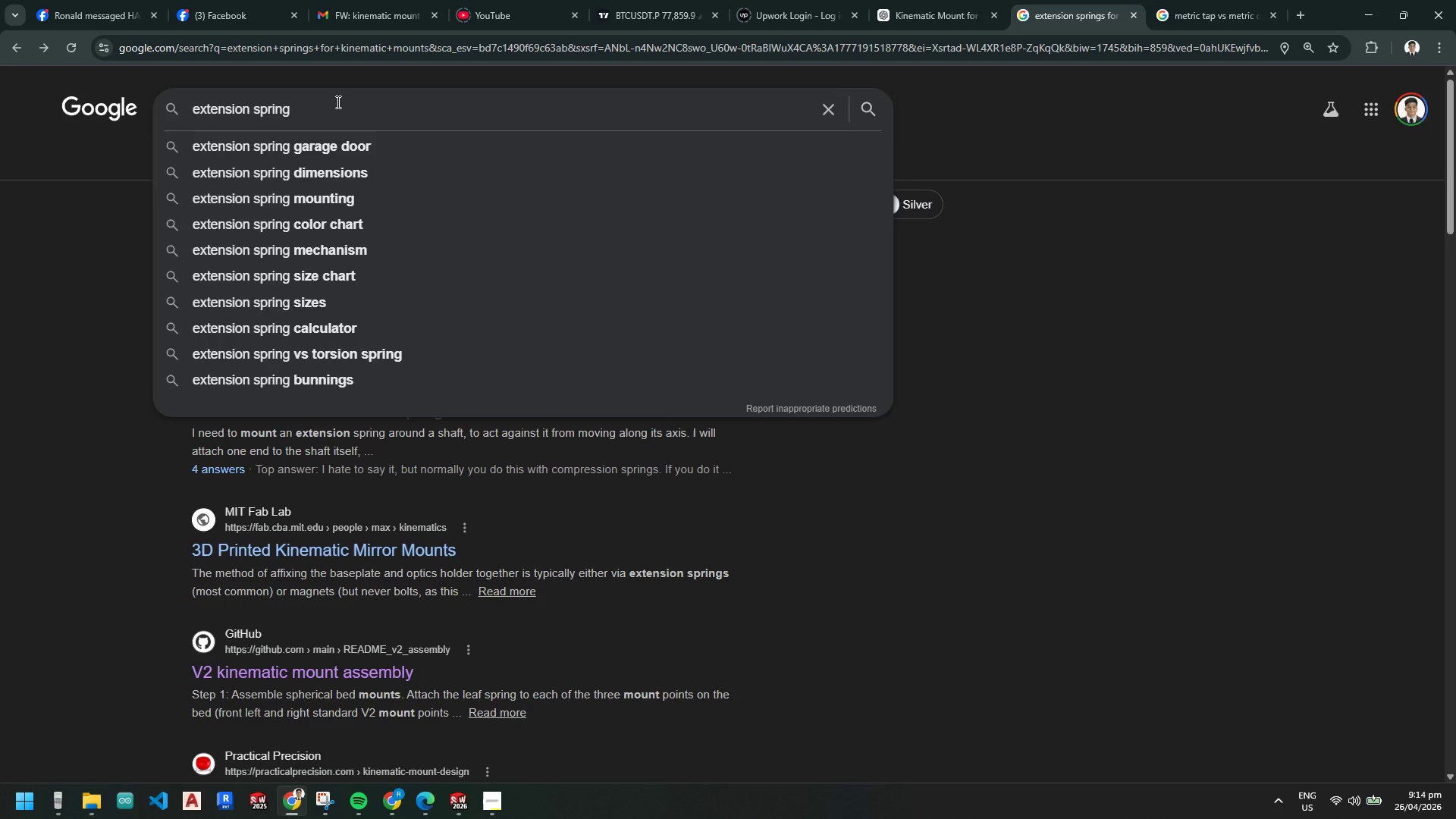 
type(k)
key(Backspace)
type(1.5 kN?m stiffnes)
 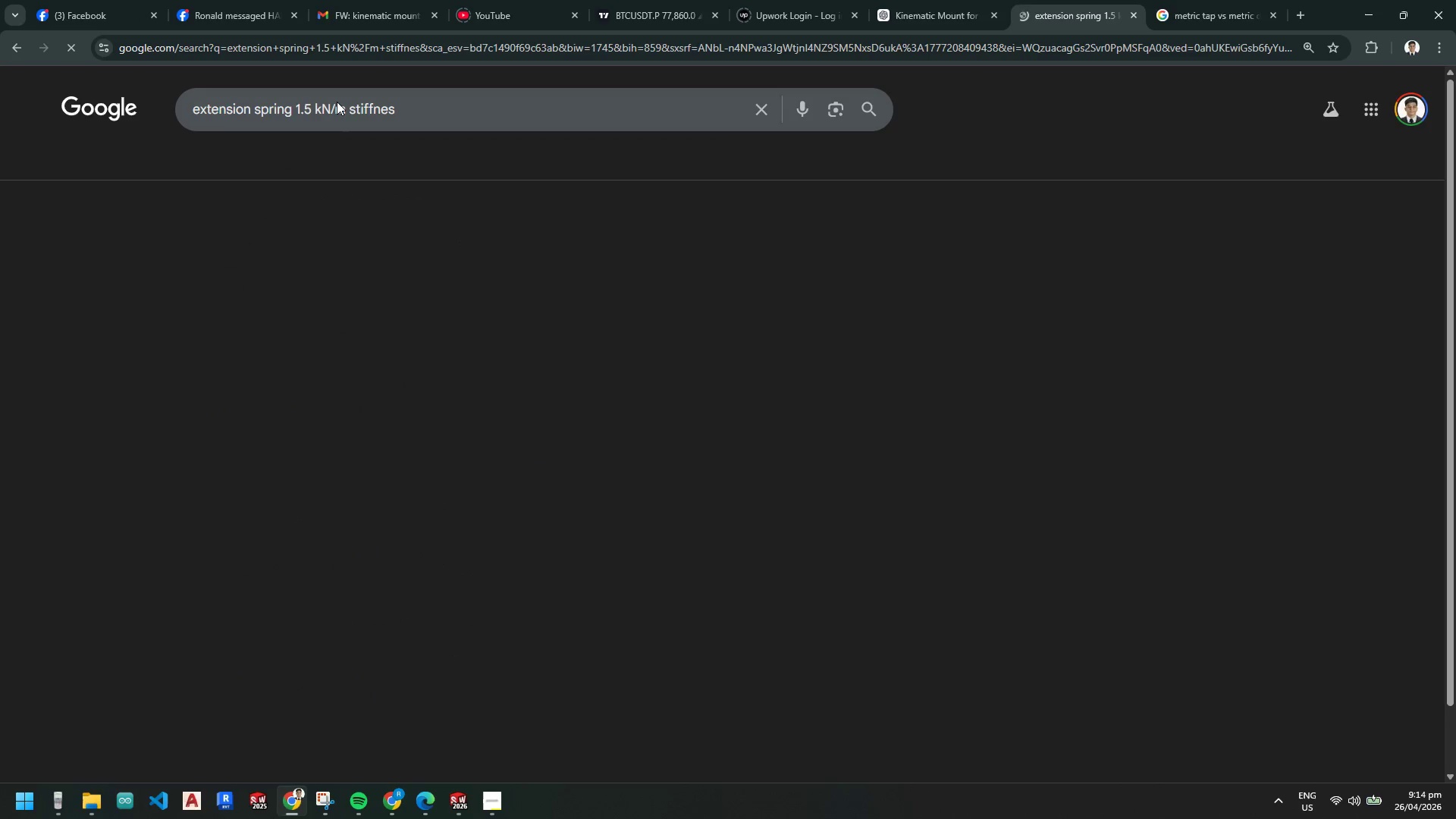 
 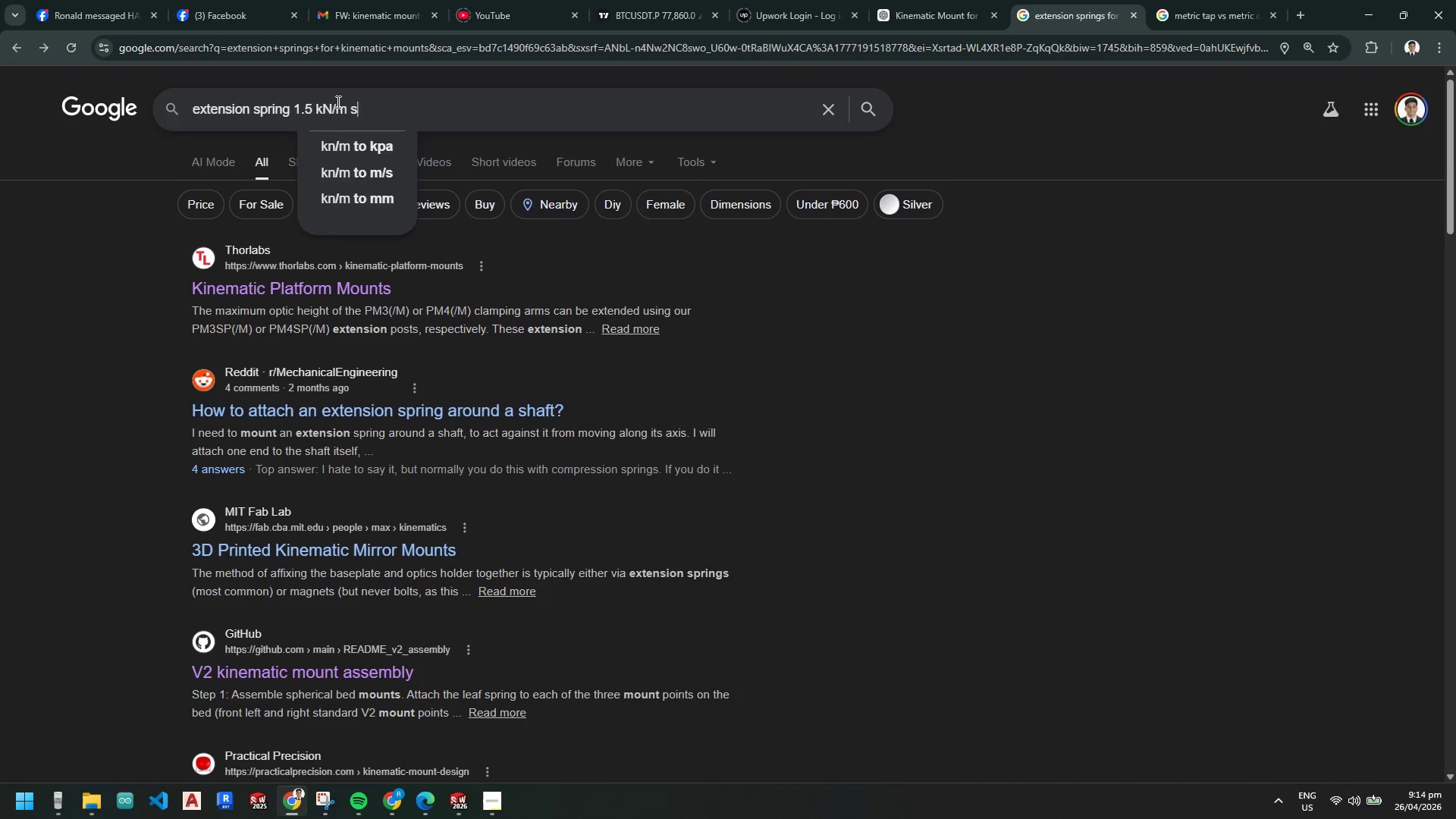 
key(Enter)
 